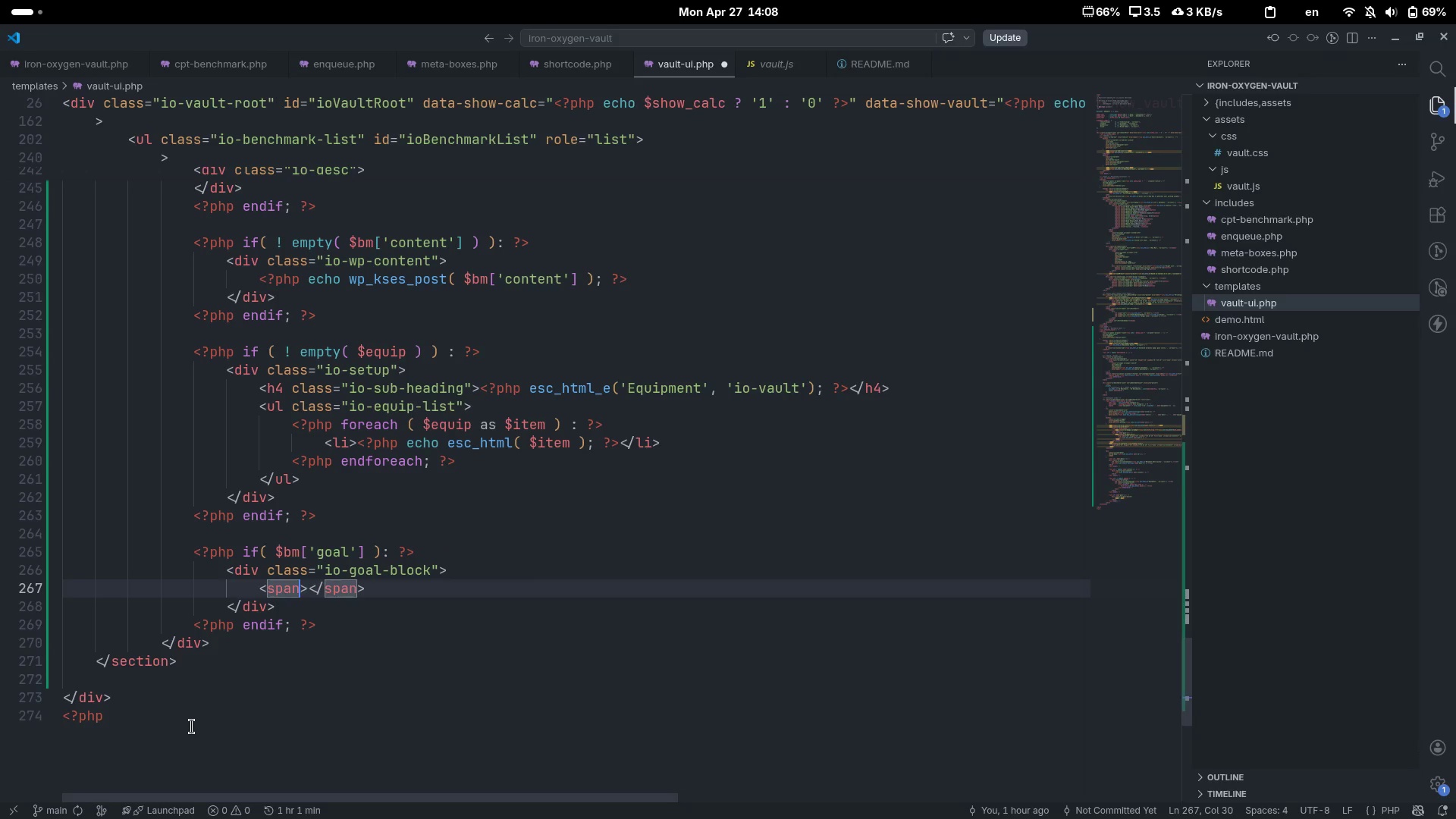 
type( class="")
 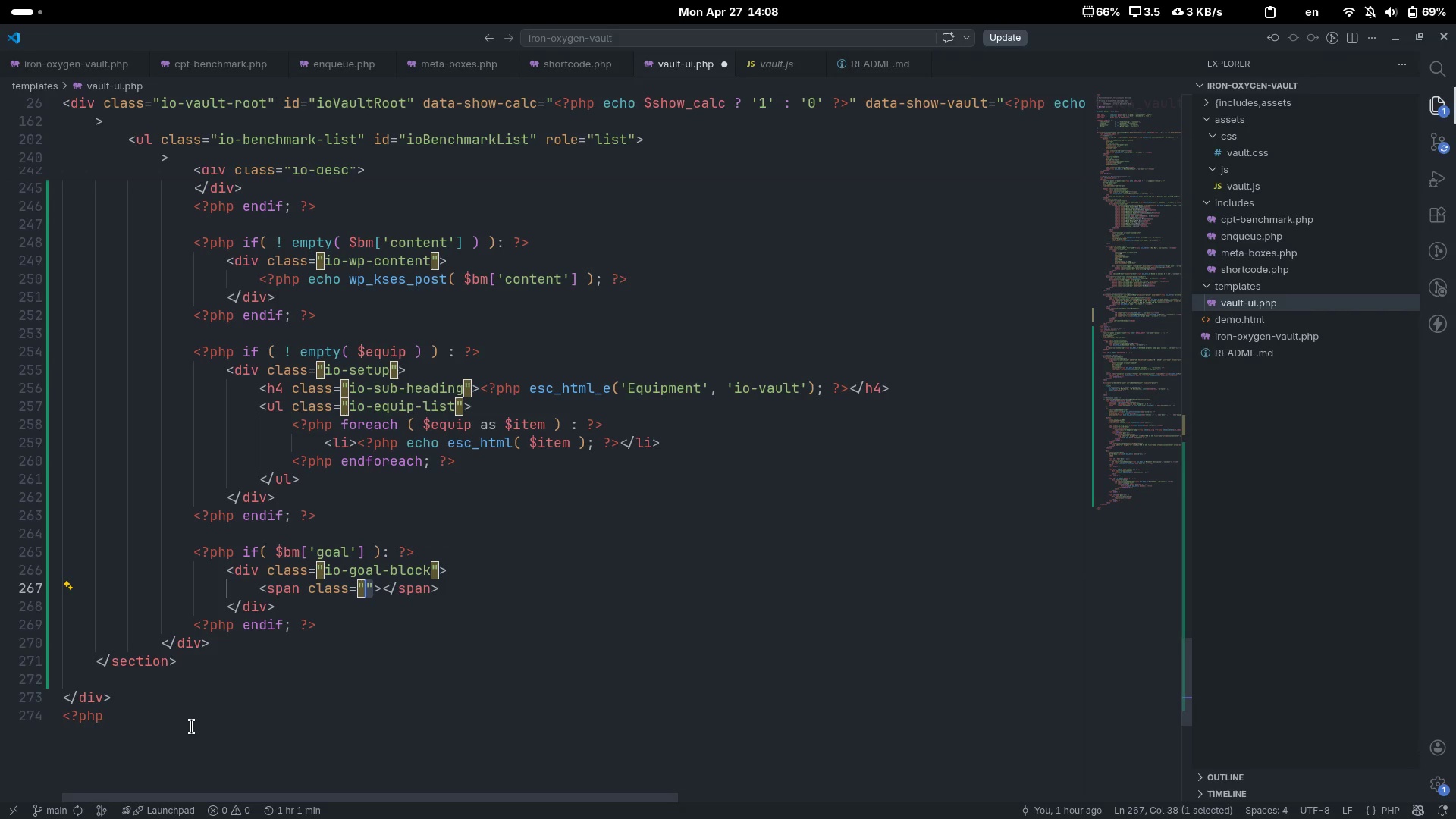 
key(Shift+ArrowLeft)
 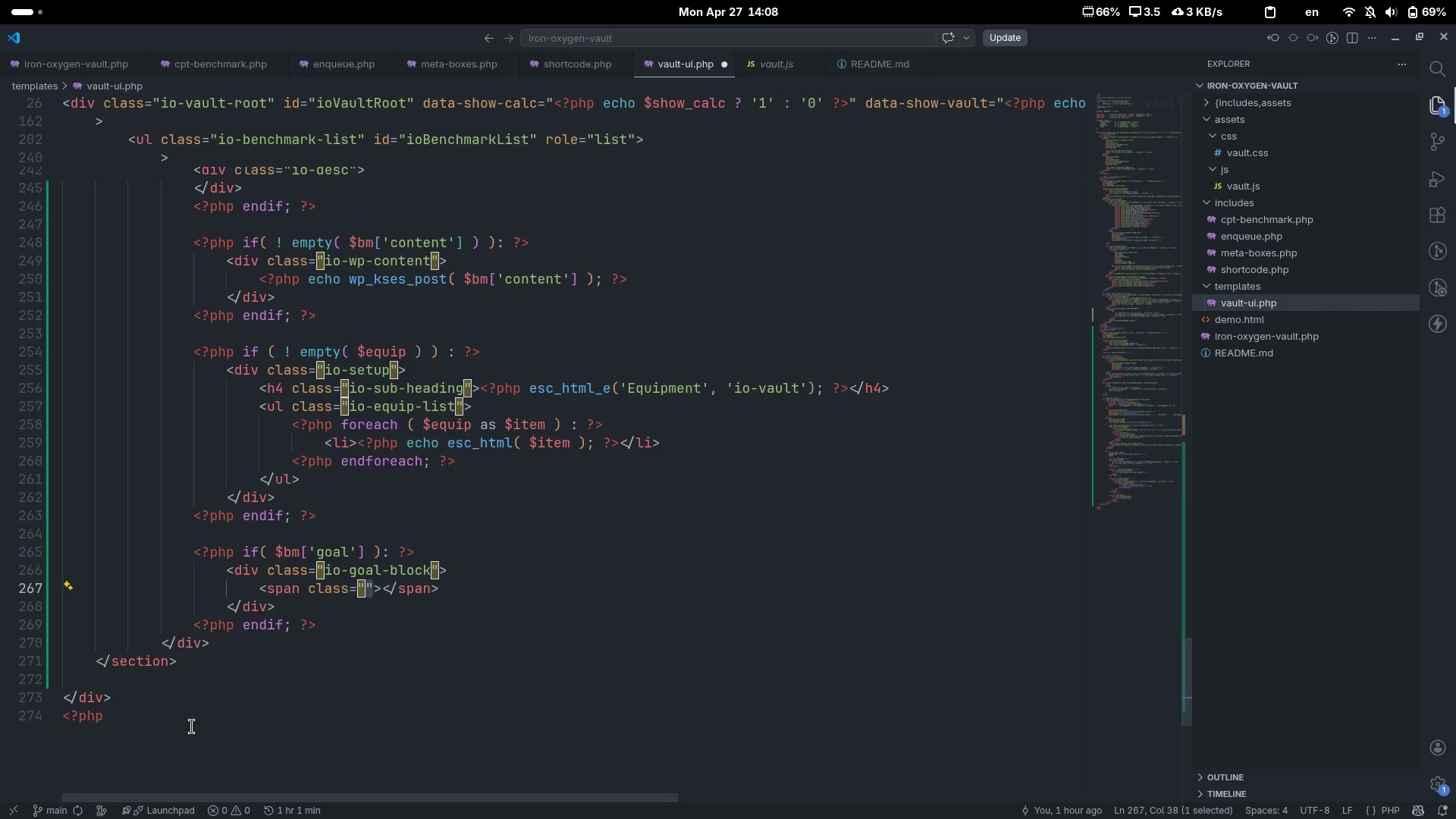 
key(ArrowLeft)
 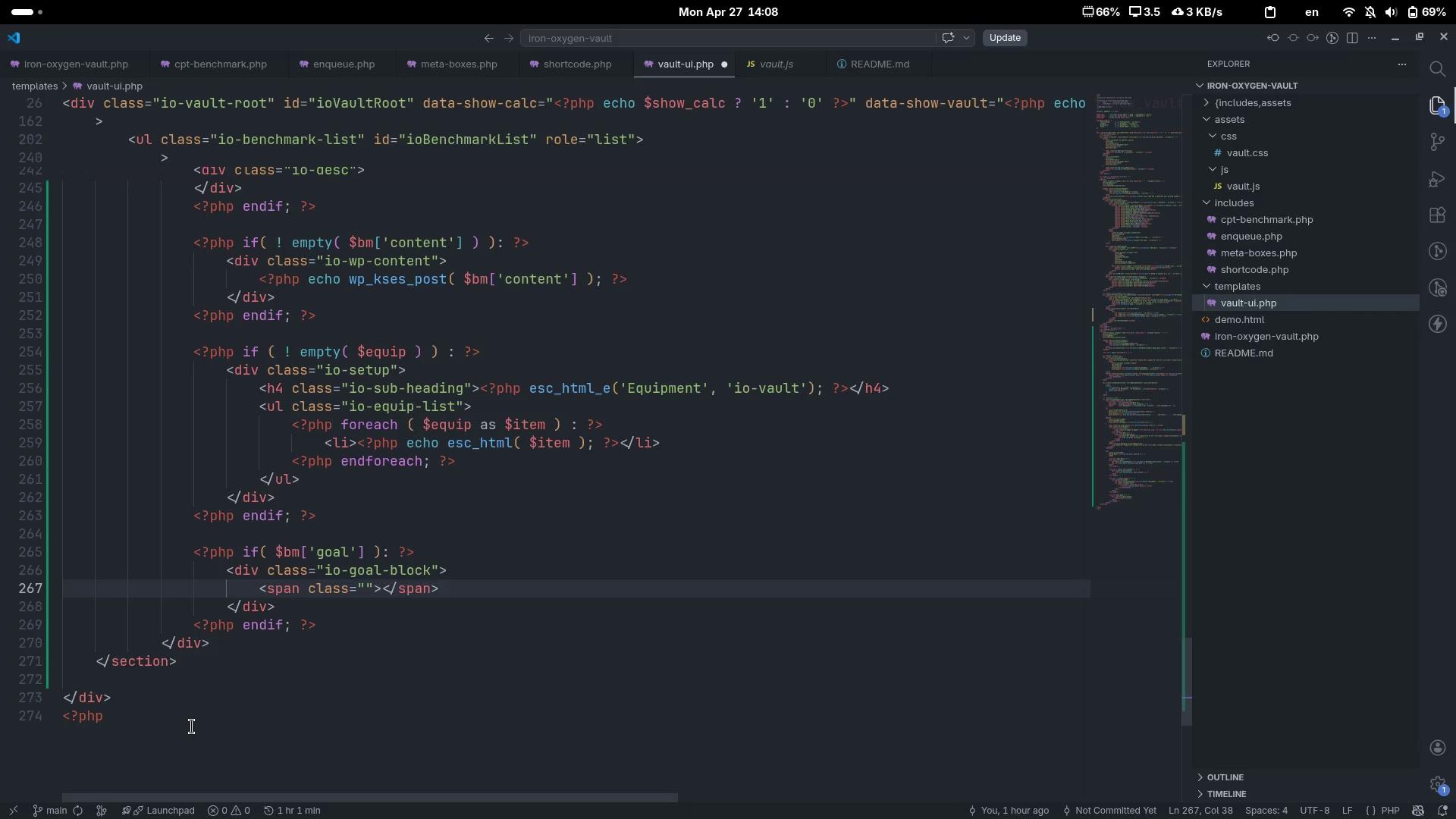 
type(io-goal-label)
 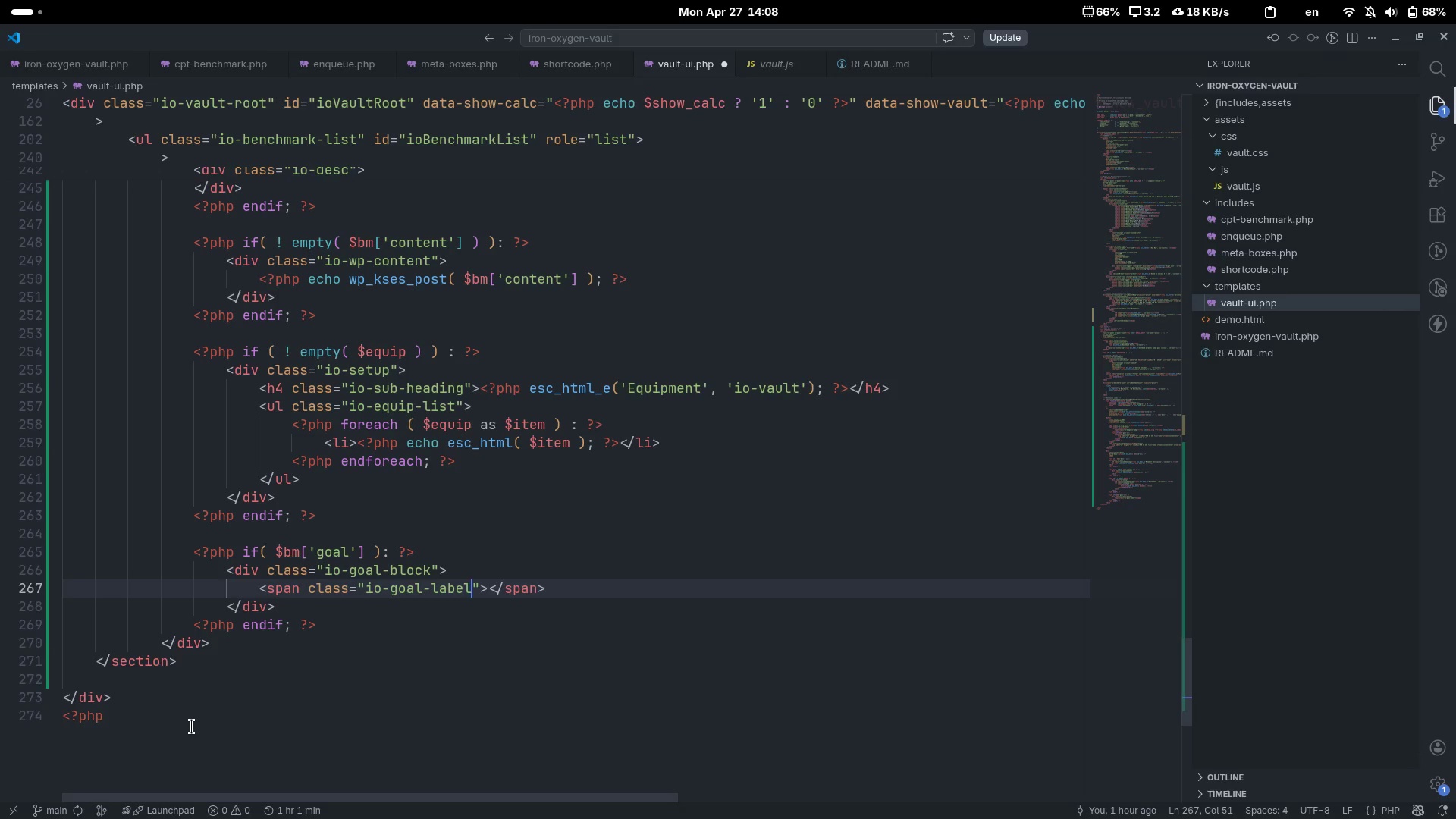 
key(ArrowRight)
 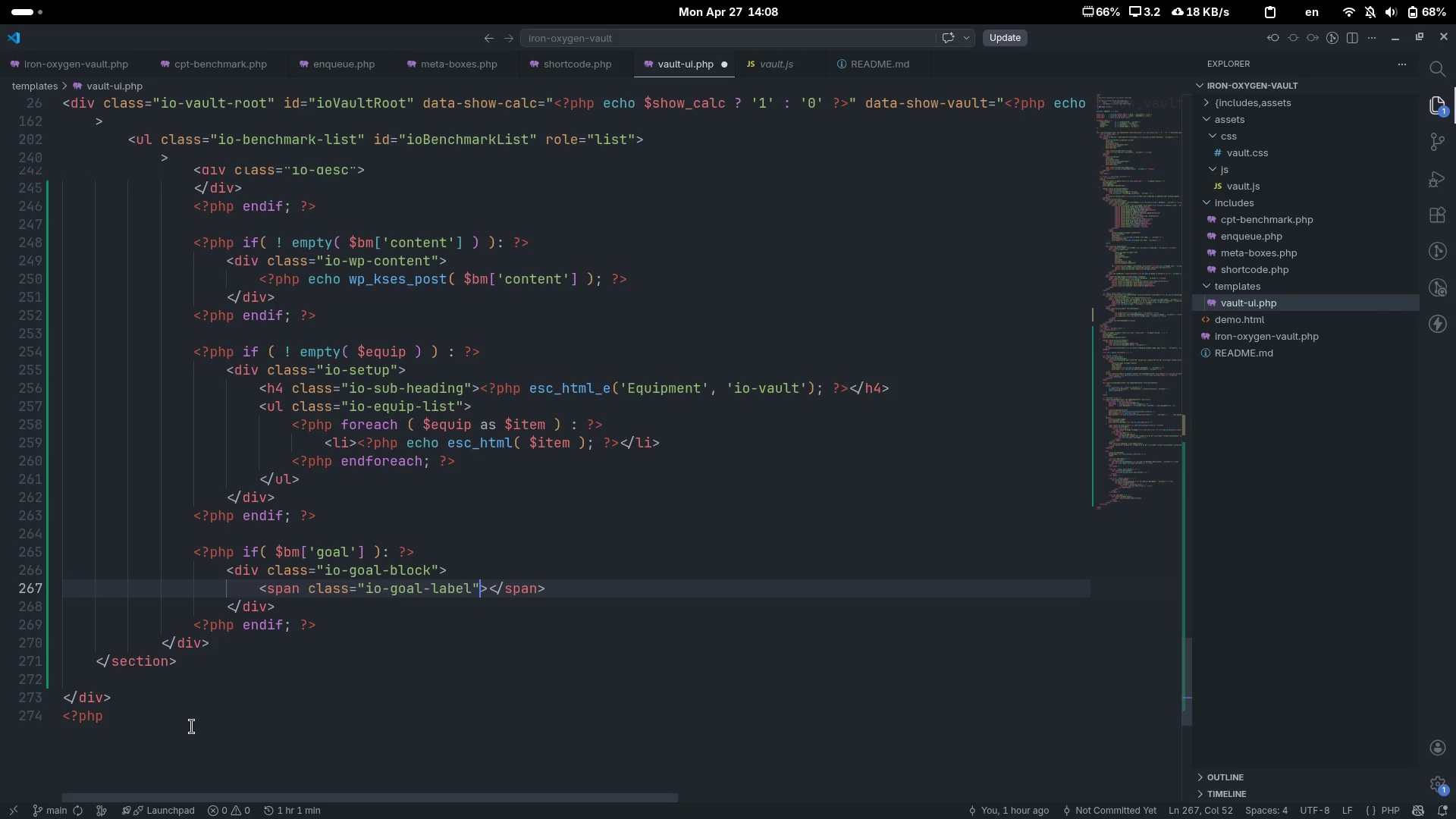 
key(ArrowRight)
 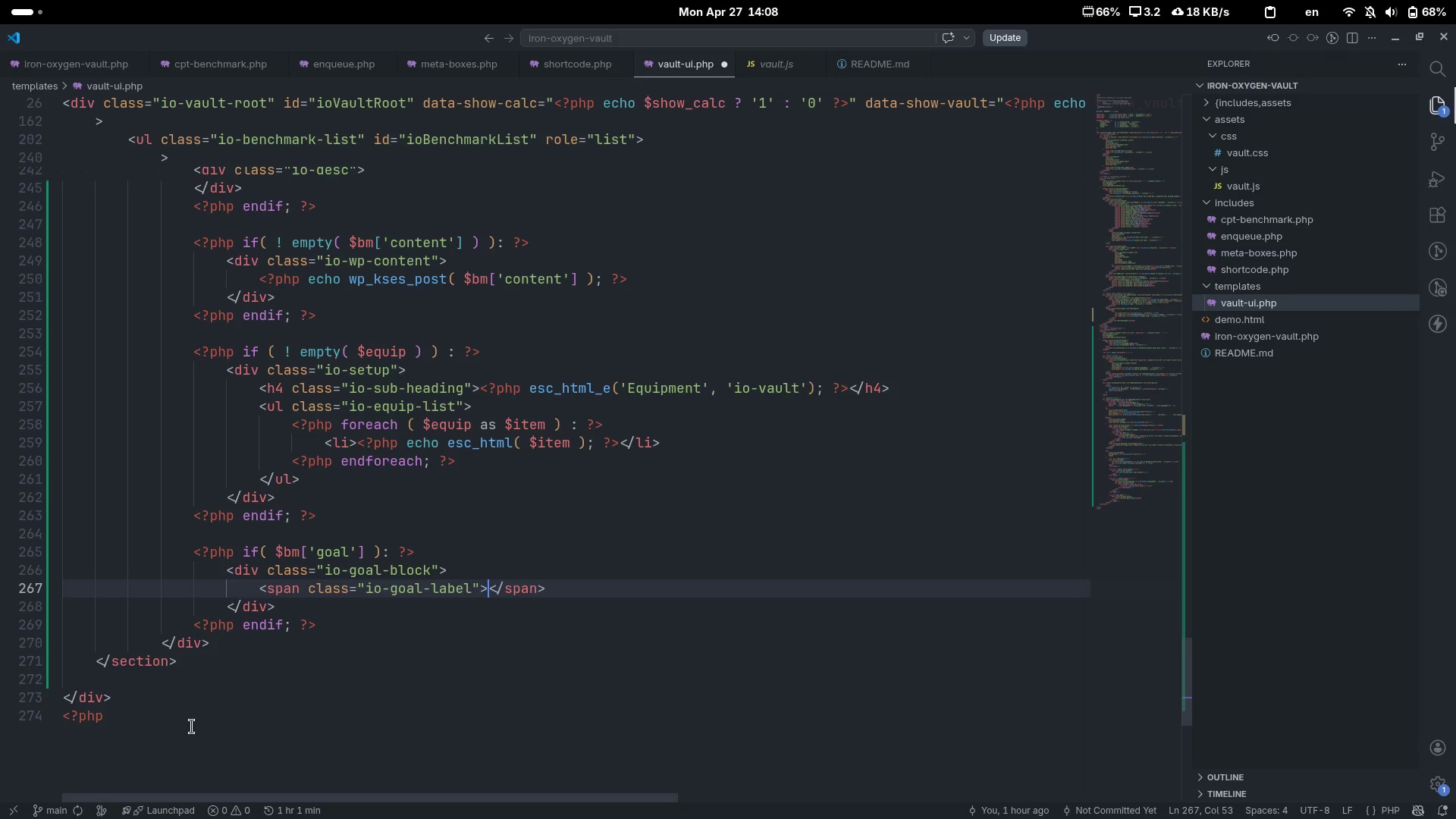 
key(Shift+Comma)
 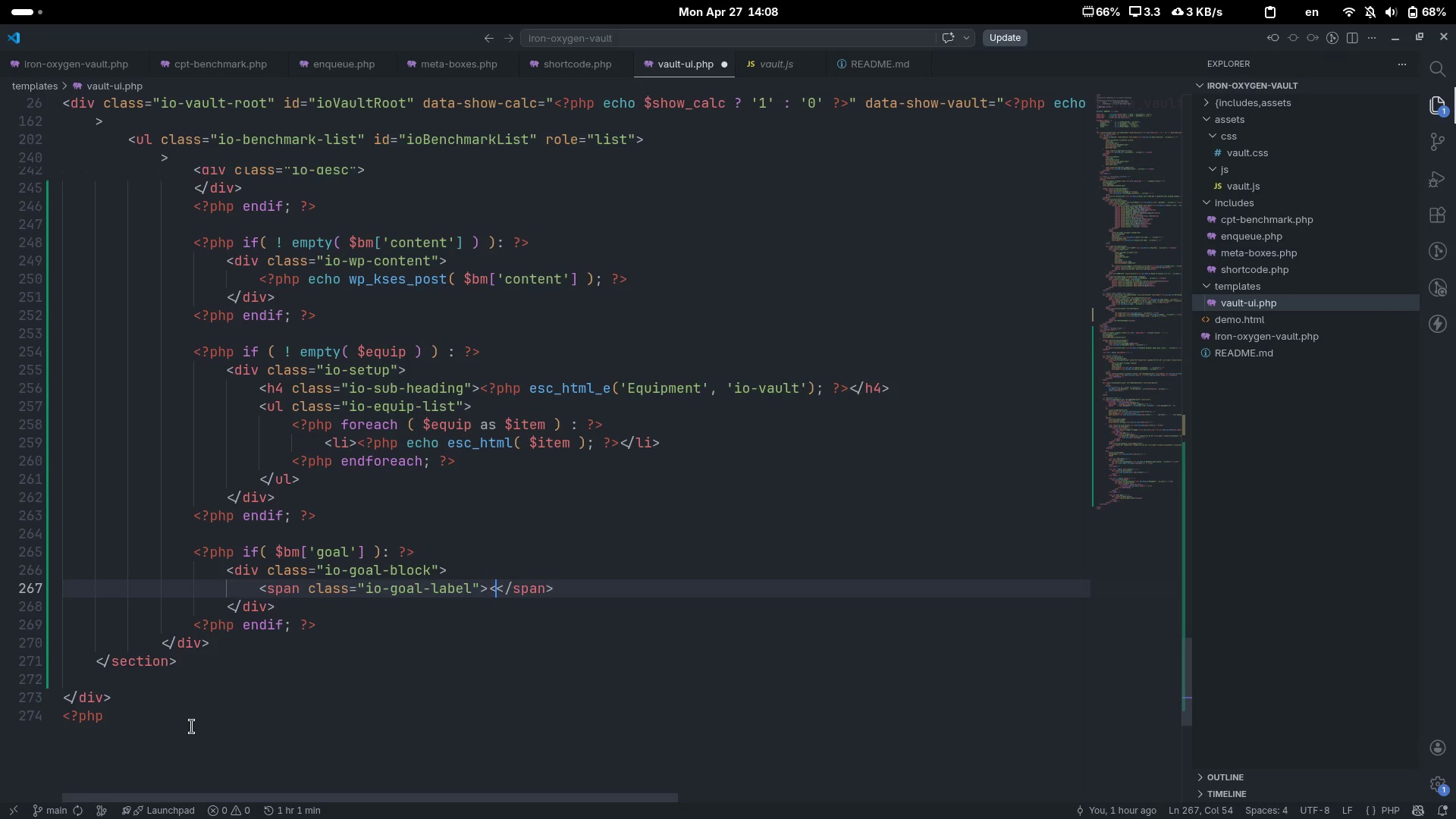 
key(Shift+Slash)
 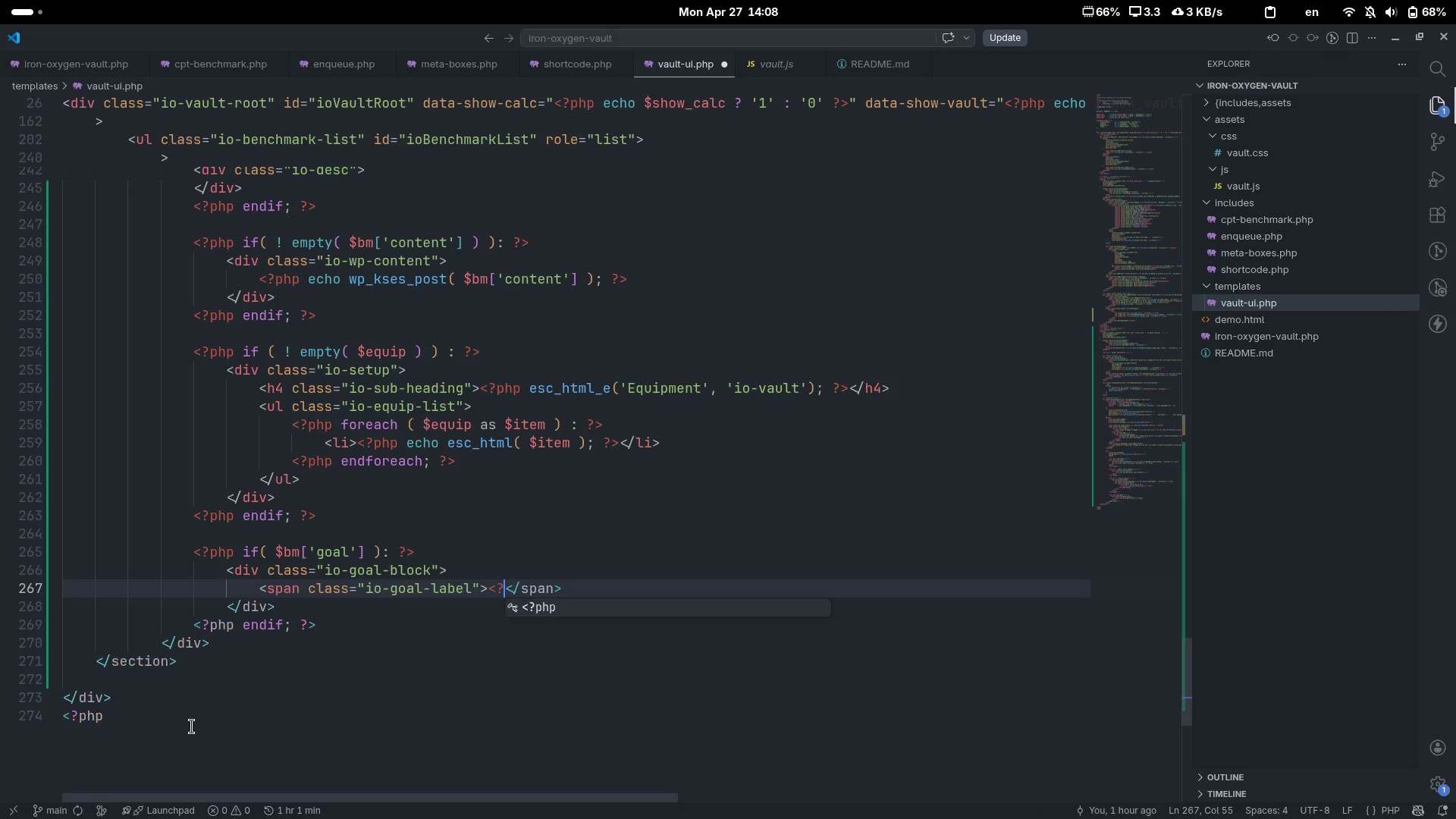 
key(Tab)
 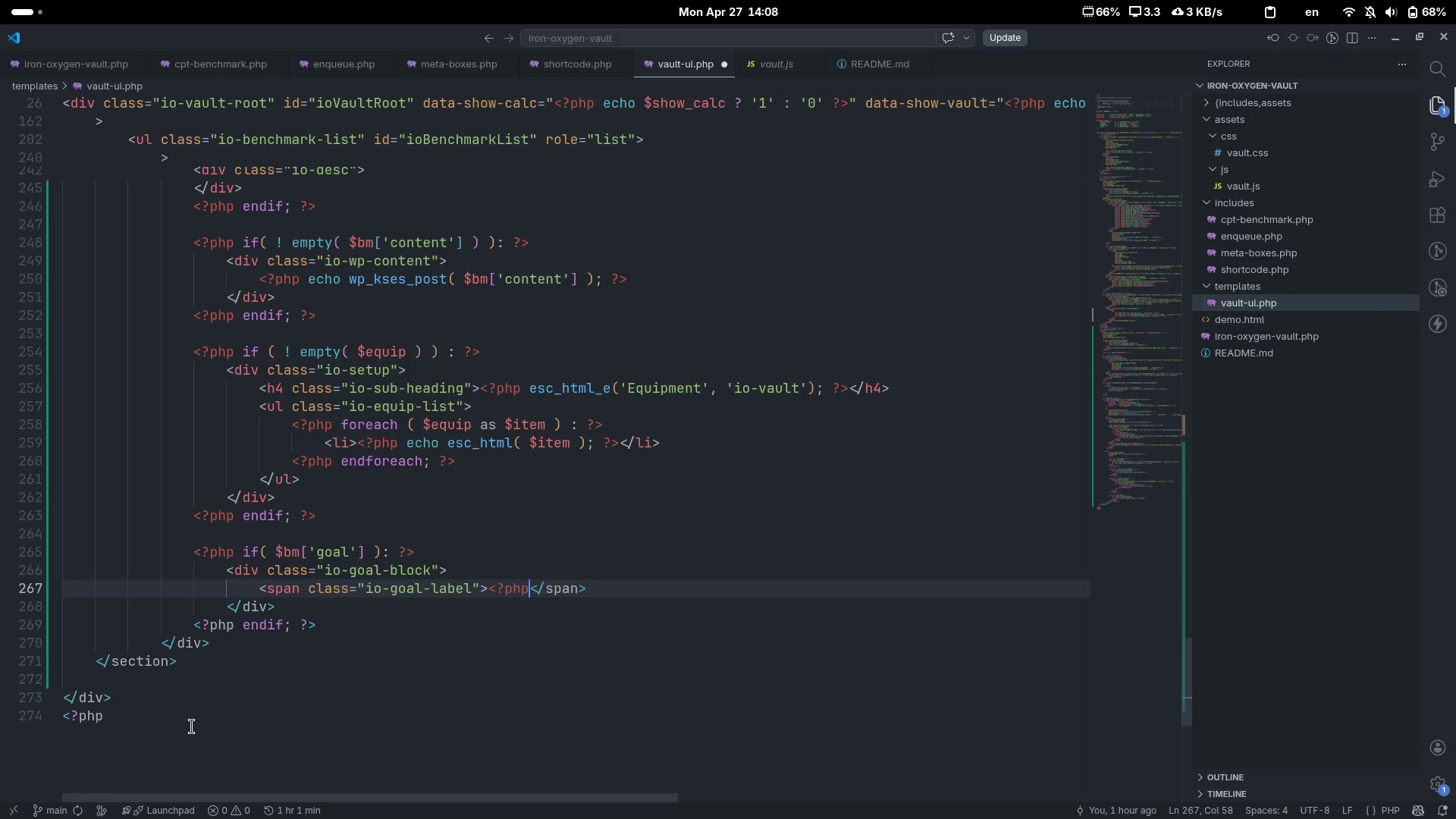 
key(Space)
 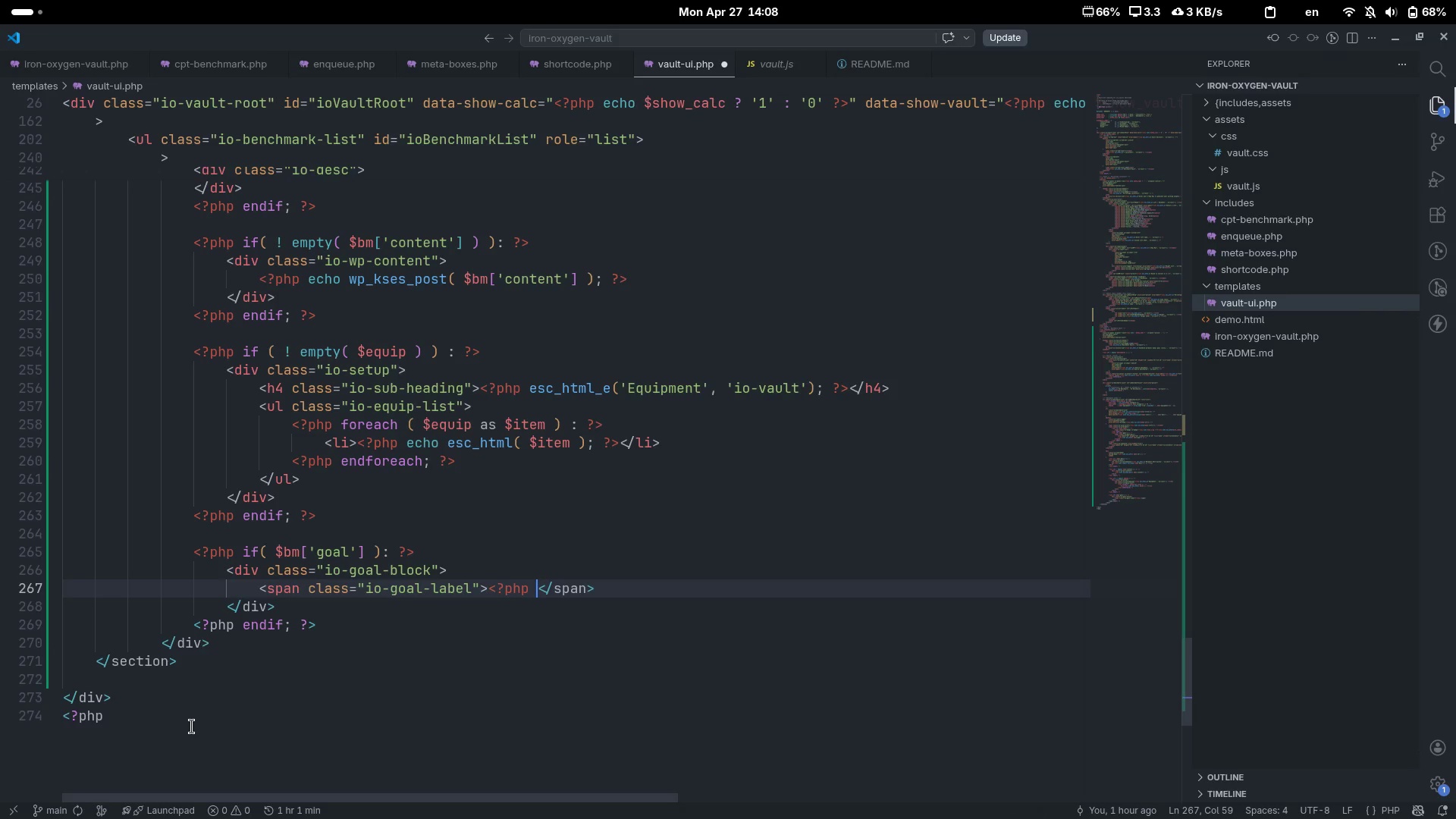 
key(Shift+Slash)
 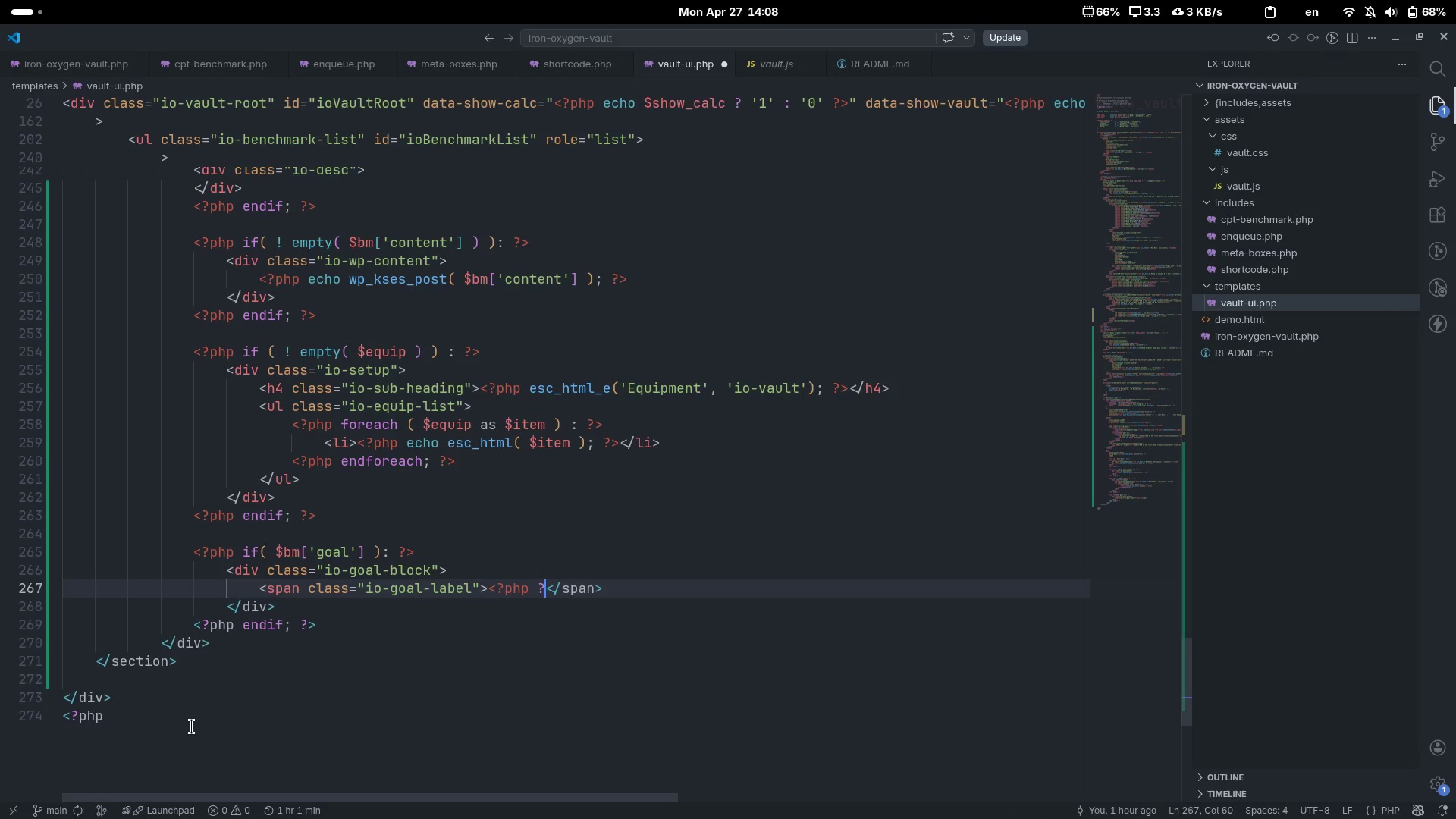 
key(Shift+Period)
 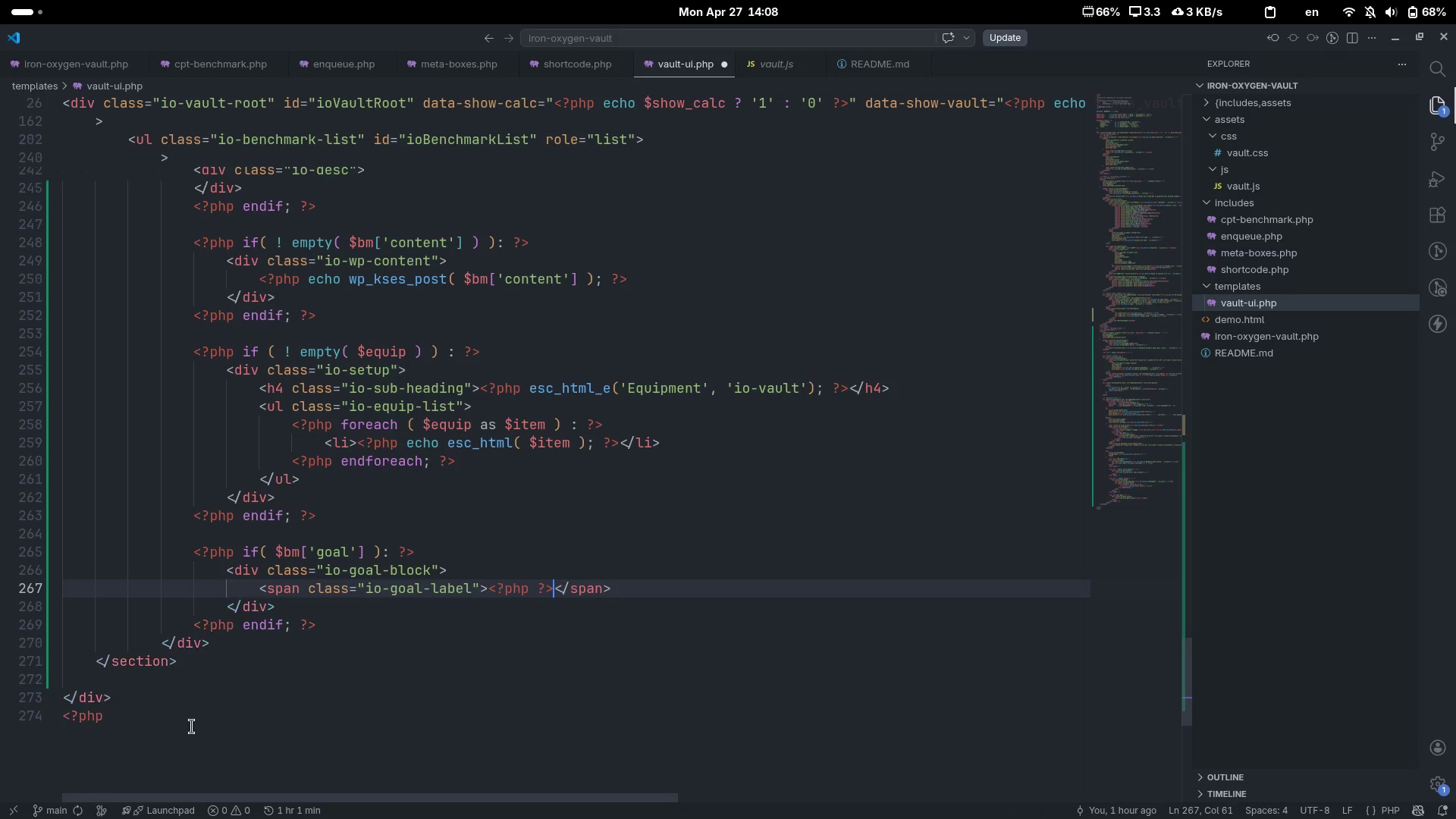 
key(ArrowLeft)
 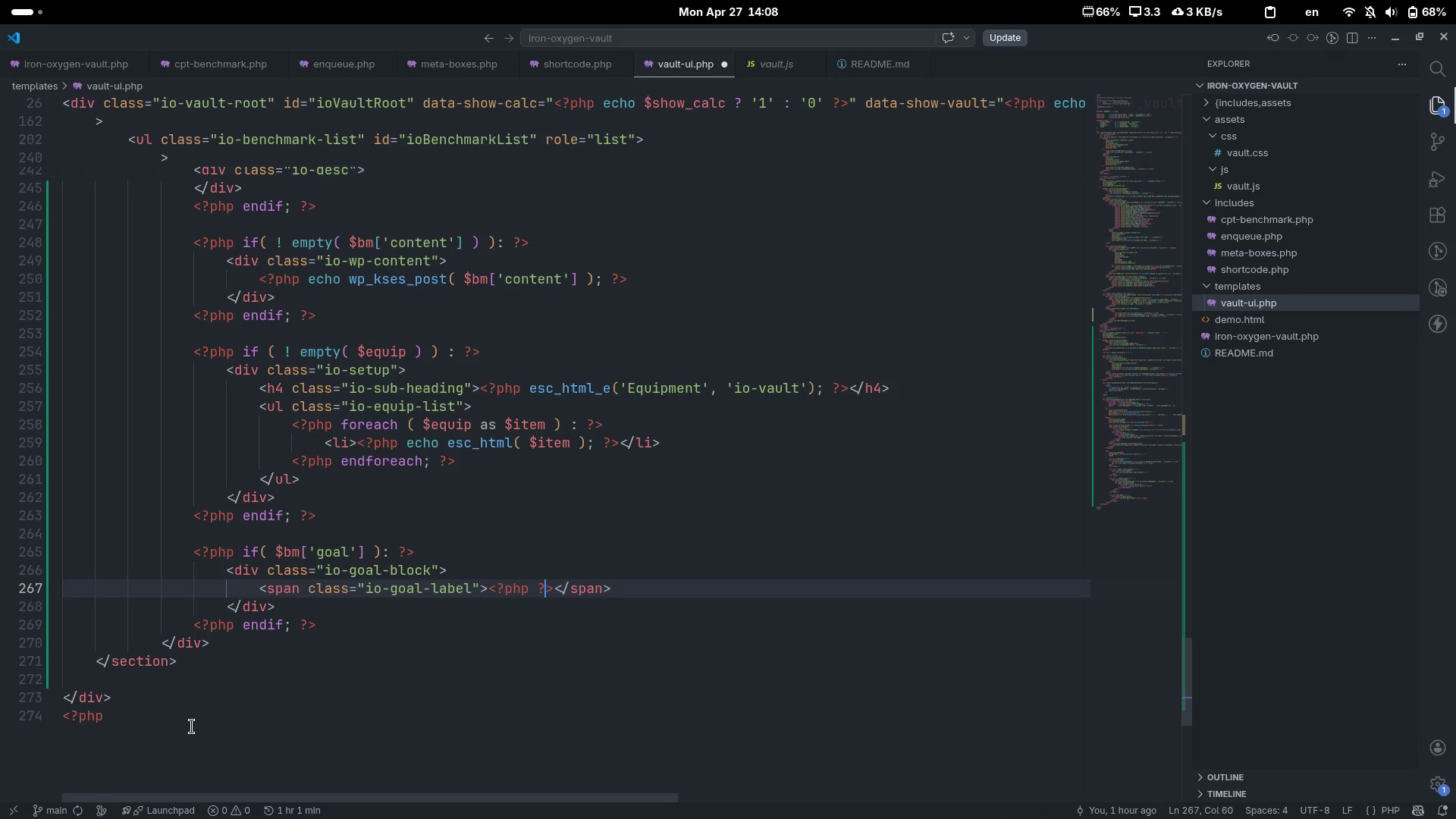 
key(ArrowLeft)
 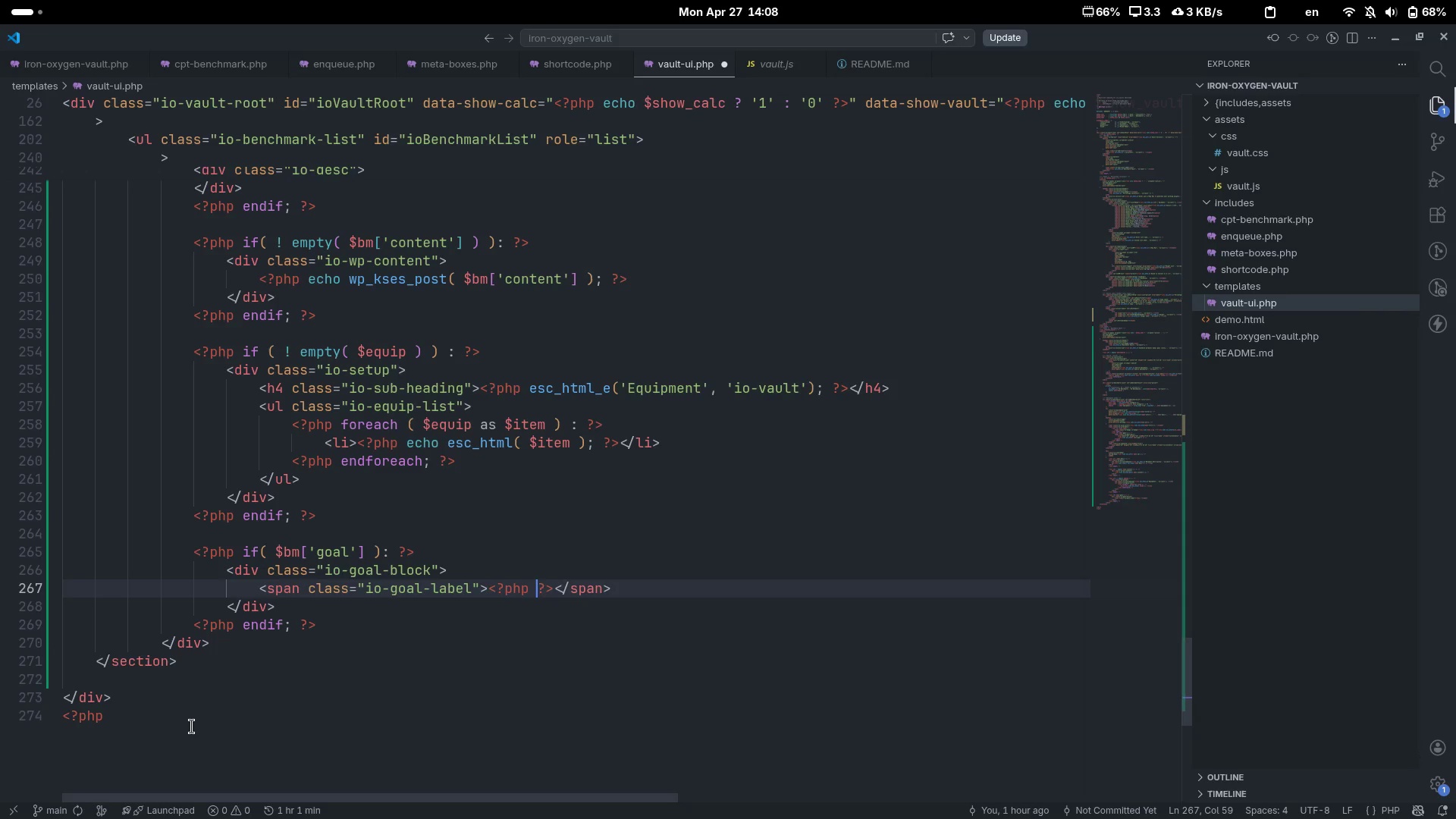 
key(ArrowLeft)
 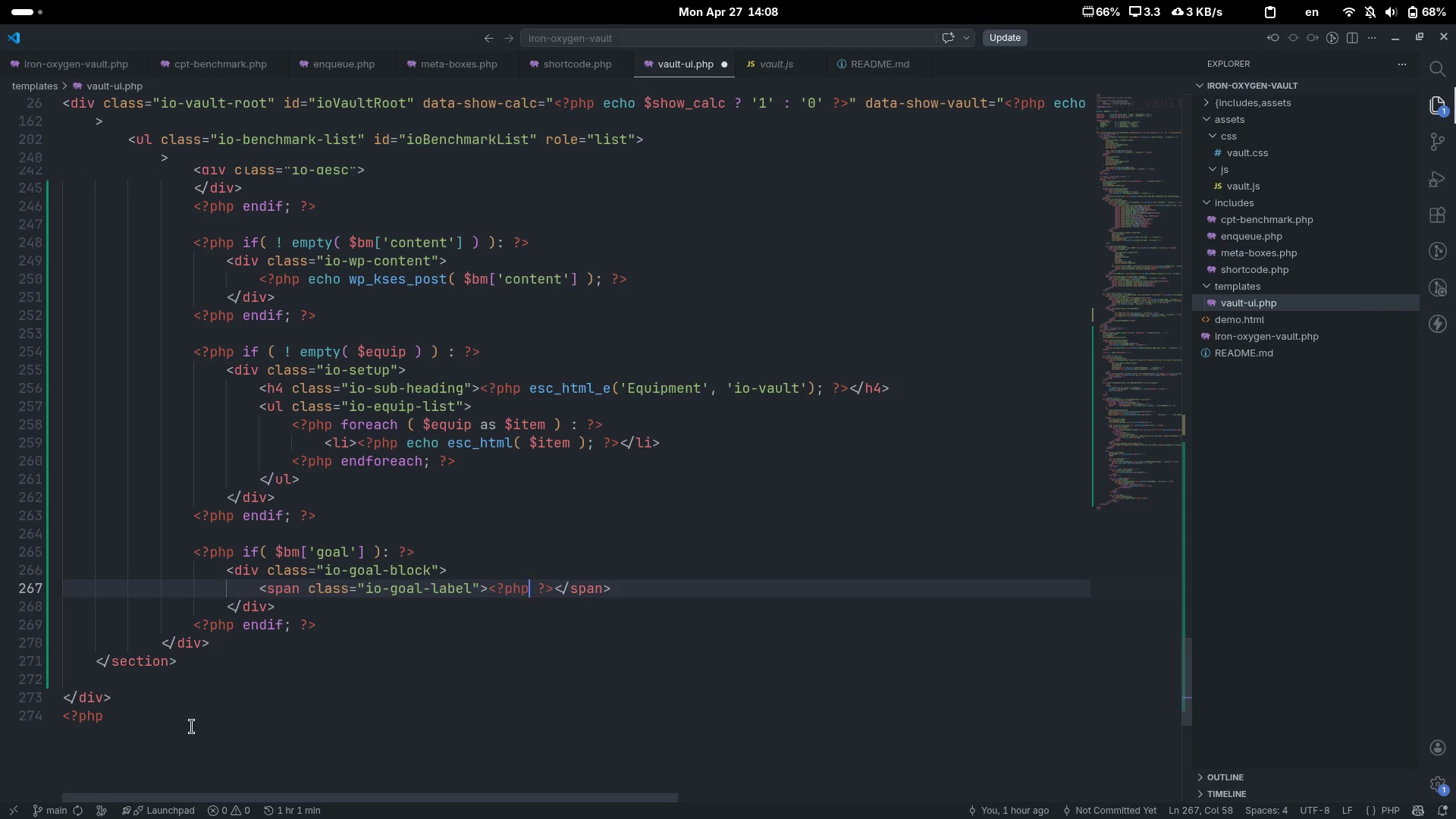 
type( esc_html)
 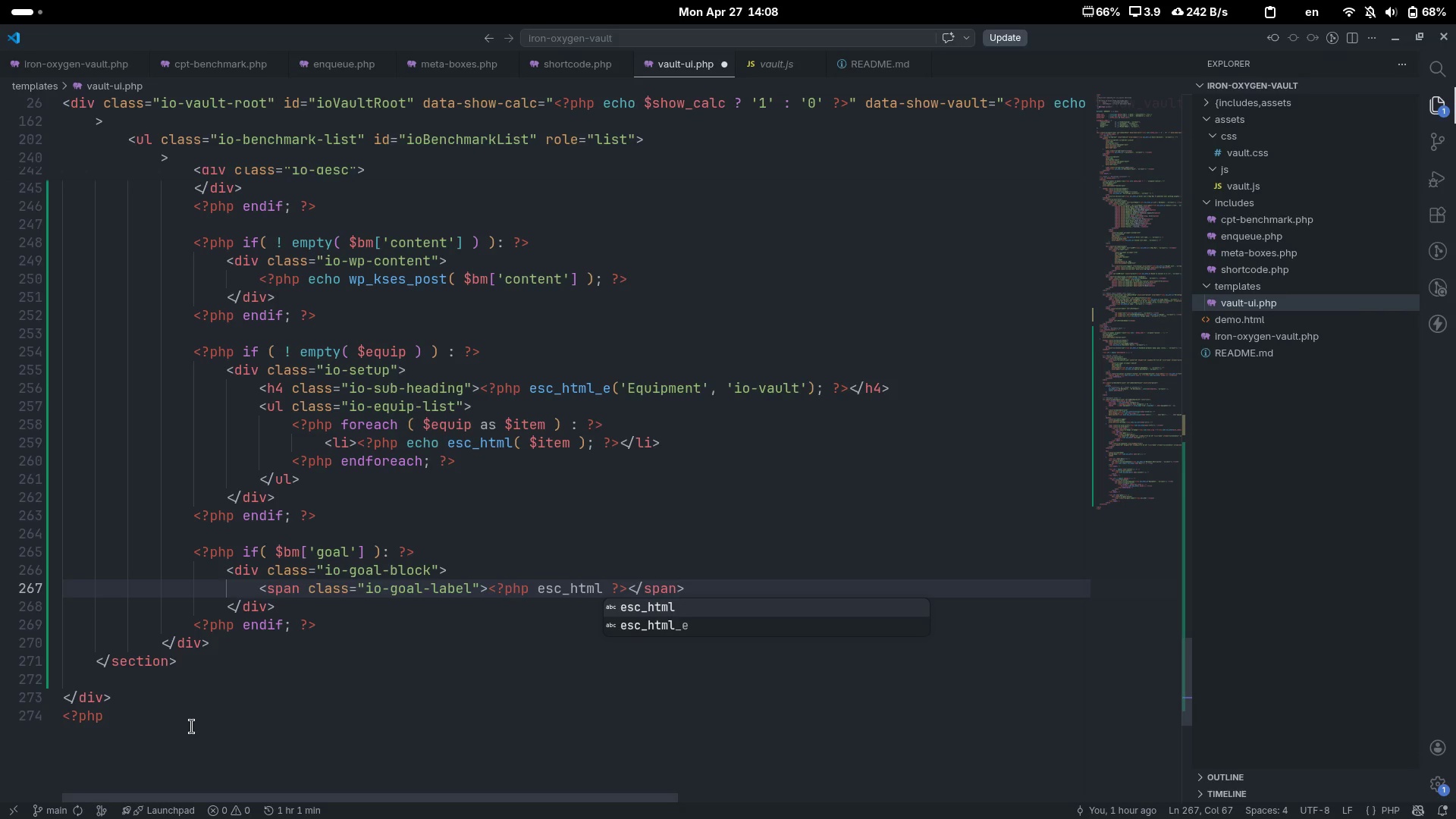 
key(ArrowDown)
 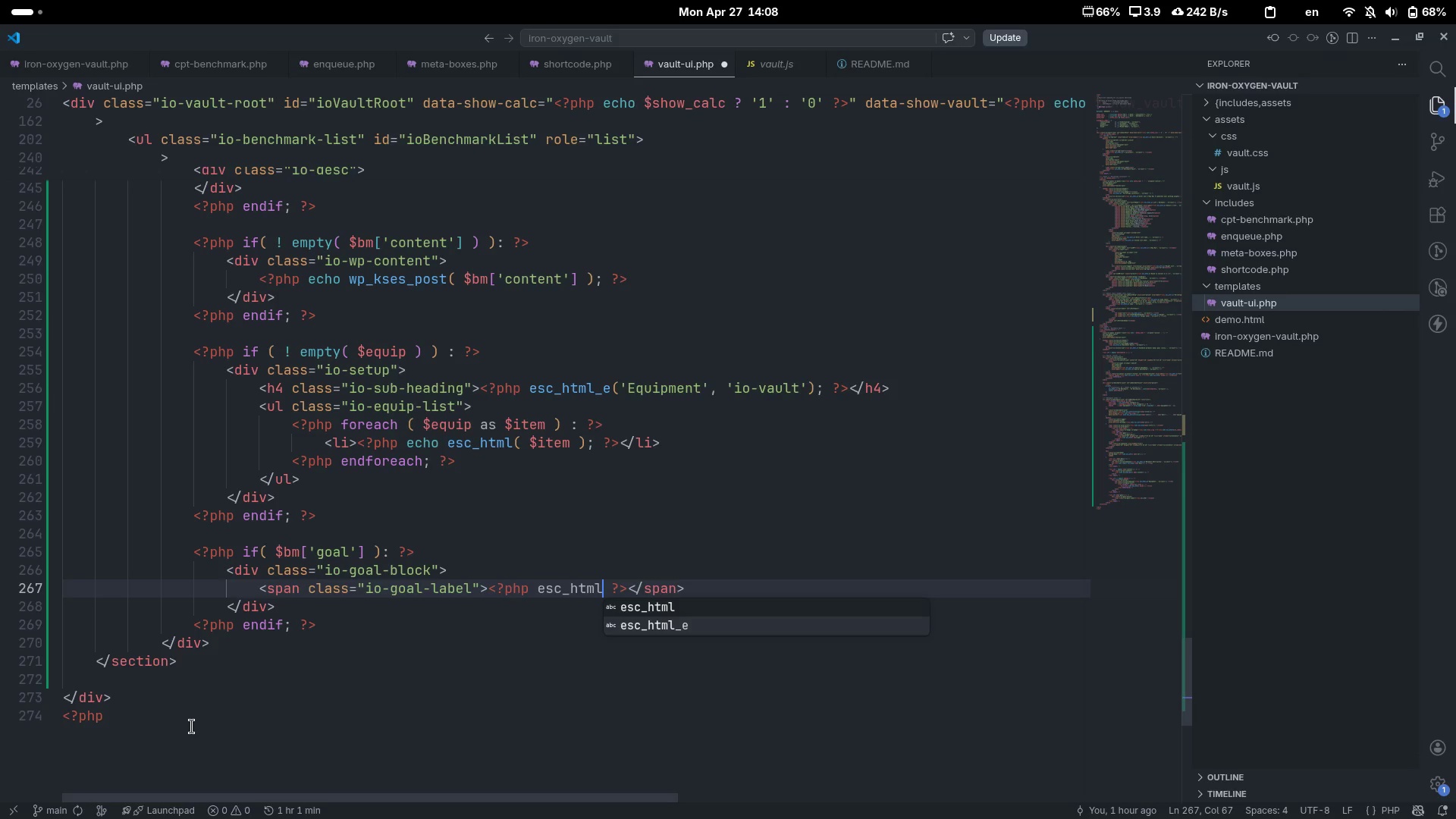 
key(Enter)
 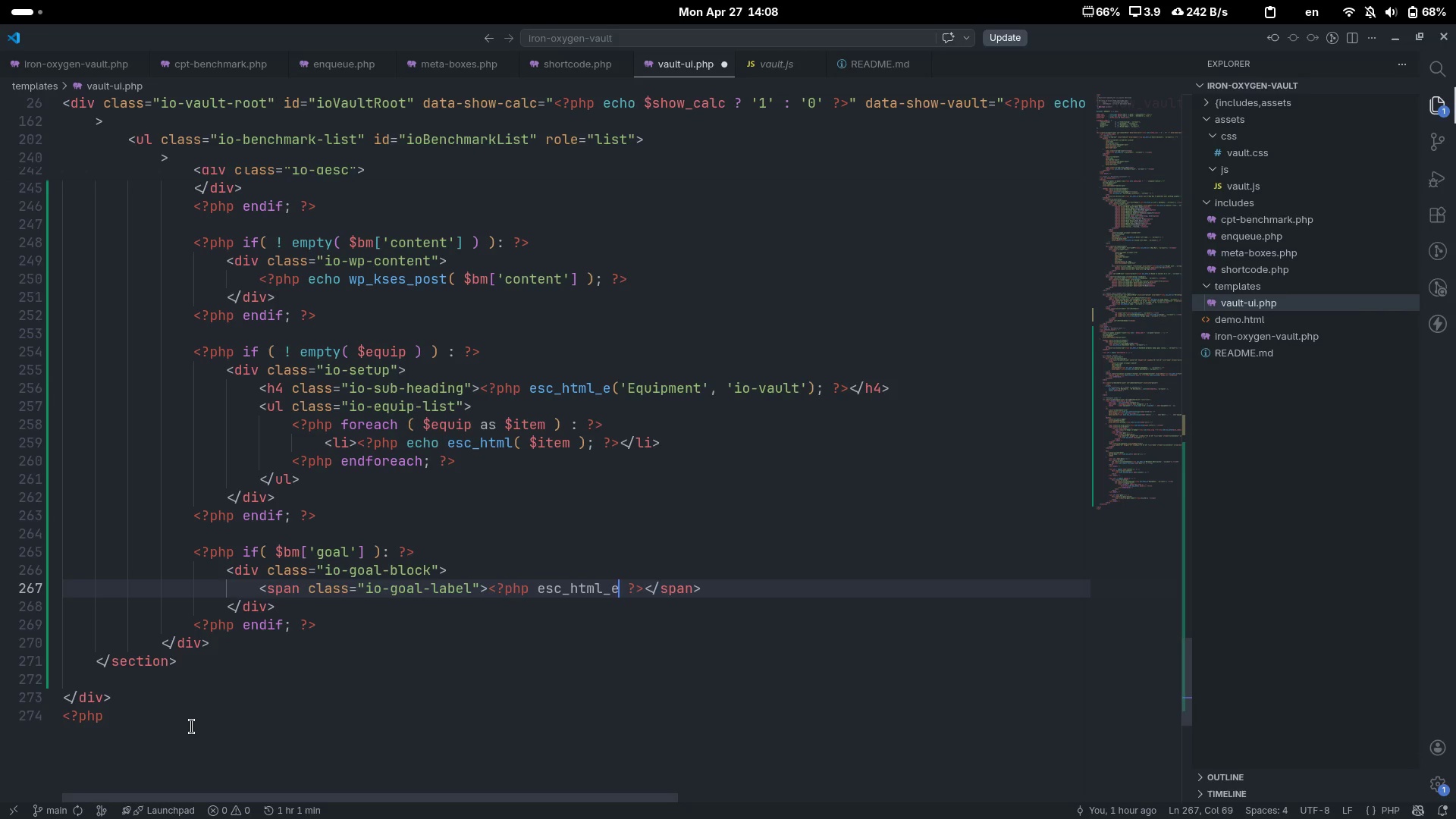 
type(('oa)
key(Backspace)
key(Backspace)
type(Goal Score)
 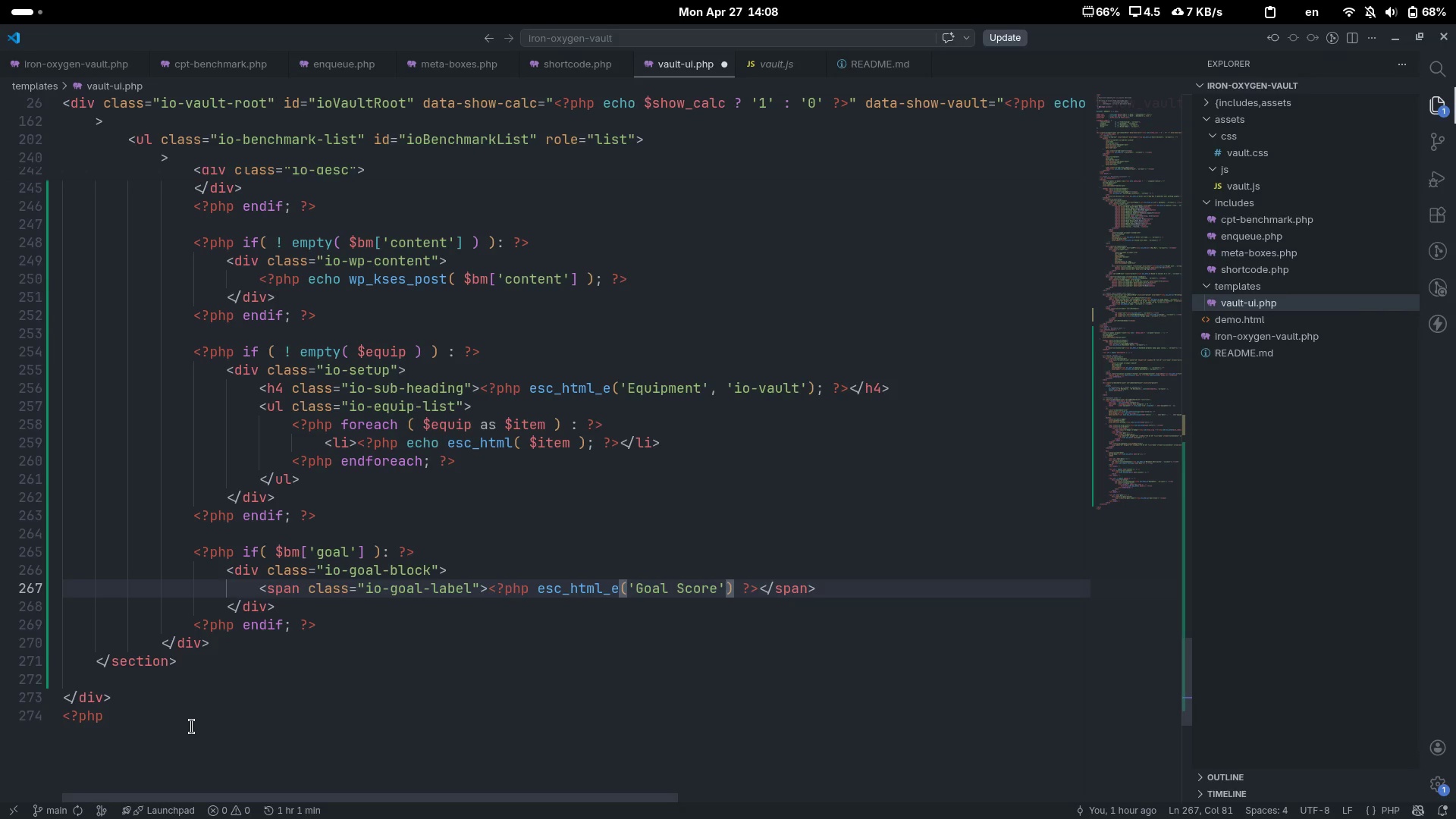 
key(ArrowRight)
 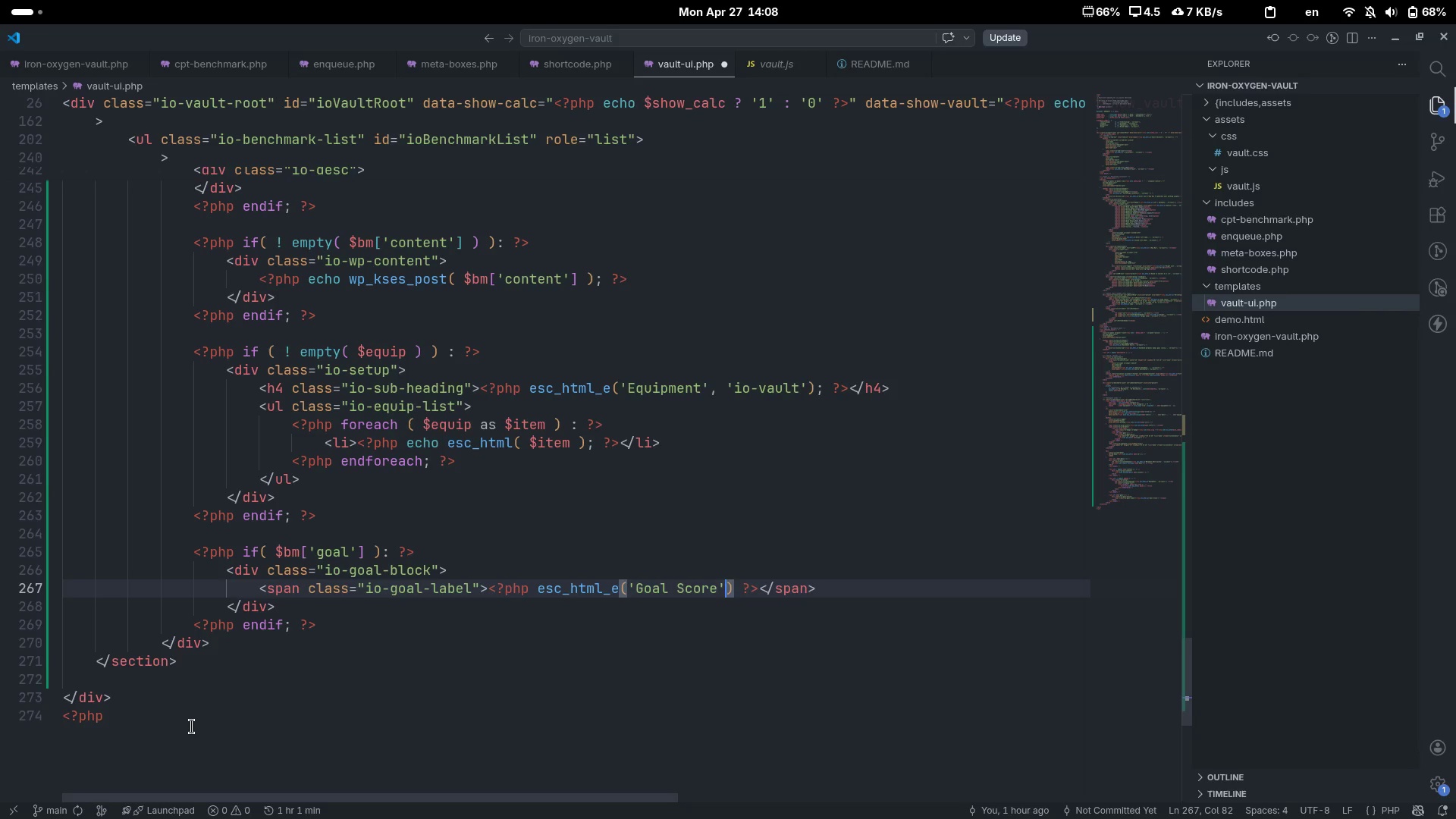 
type(, 'io-vault)
 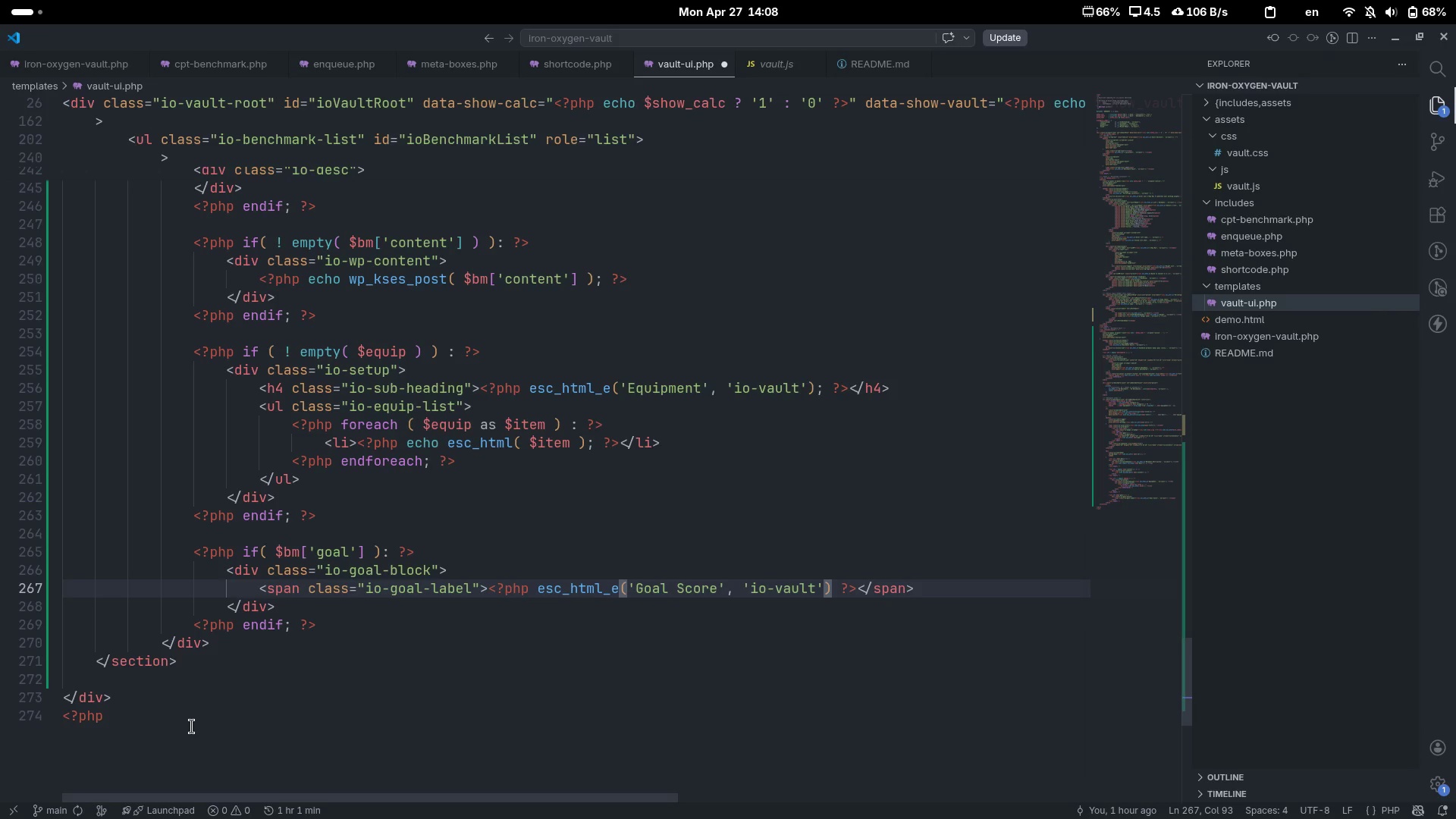 
key(ArrowRight)
 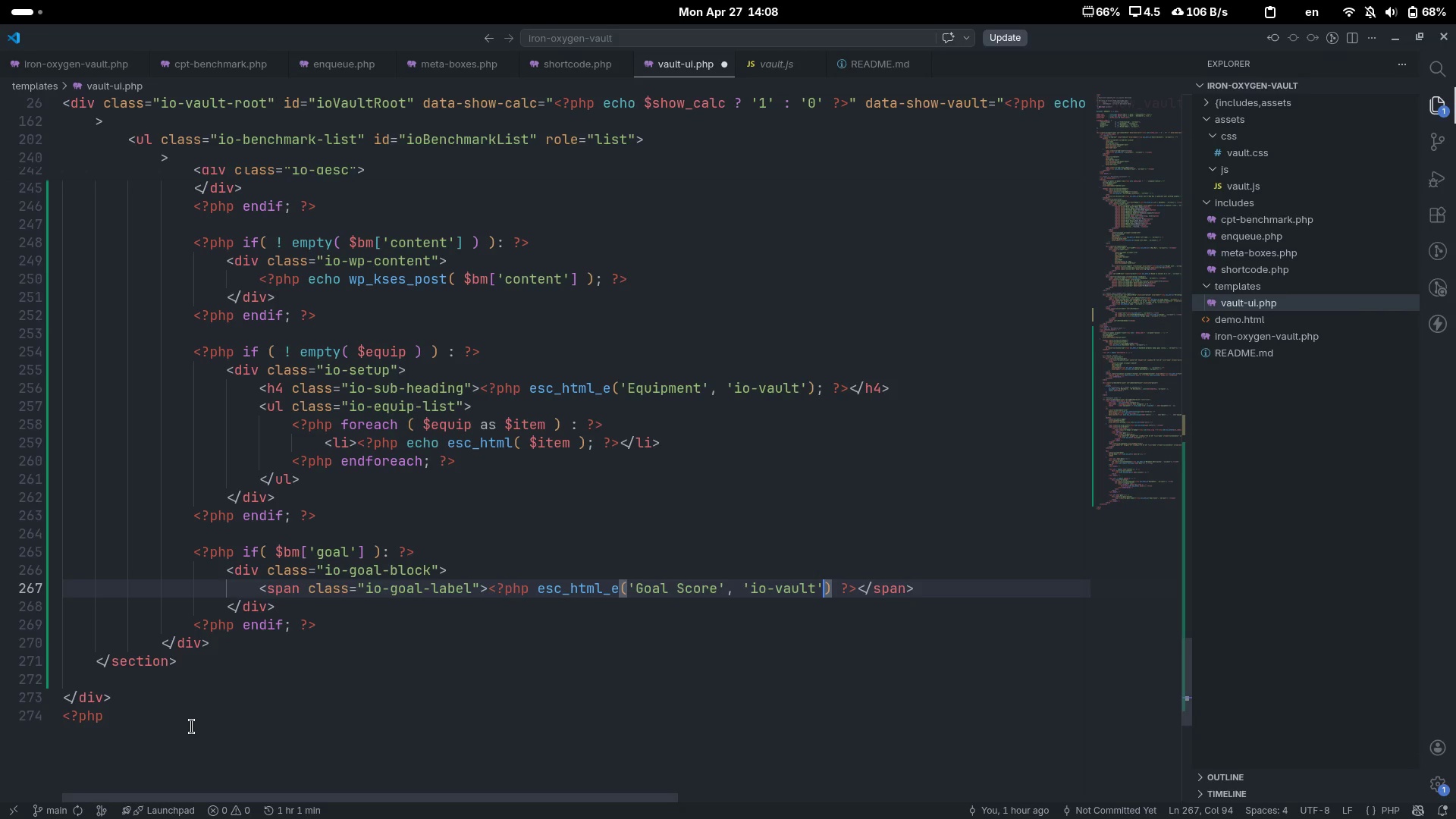 
key(ArrowRight)
 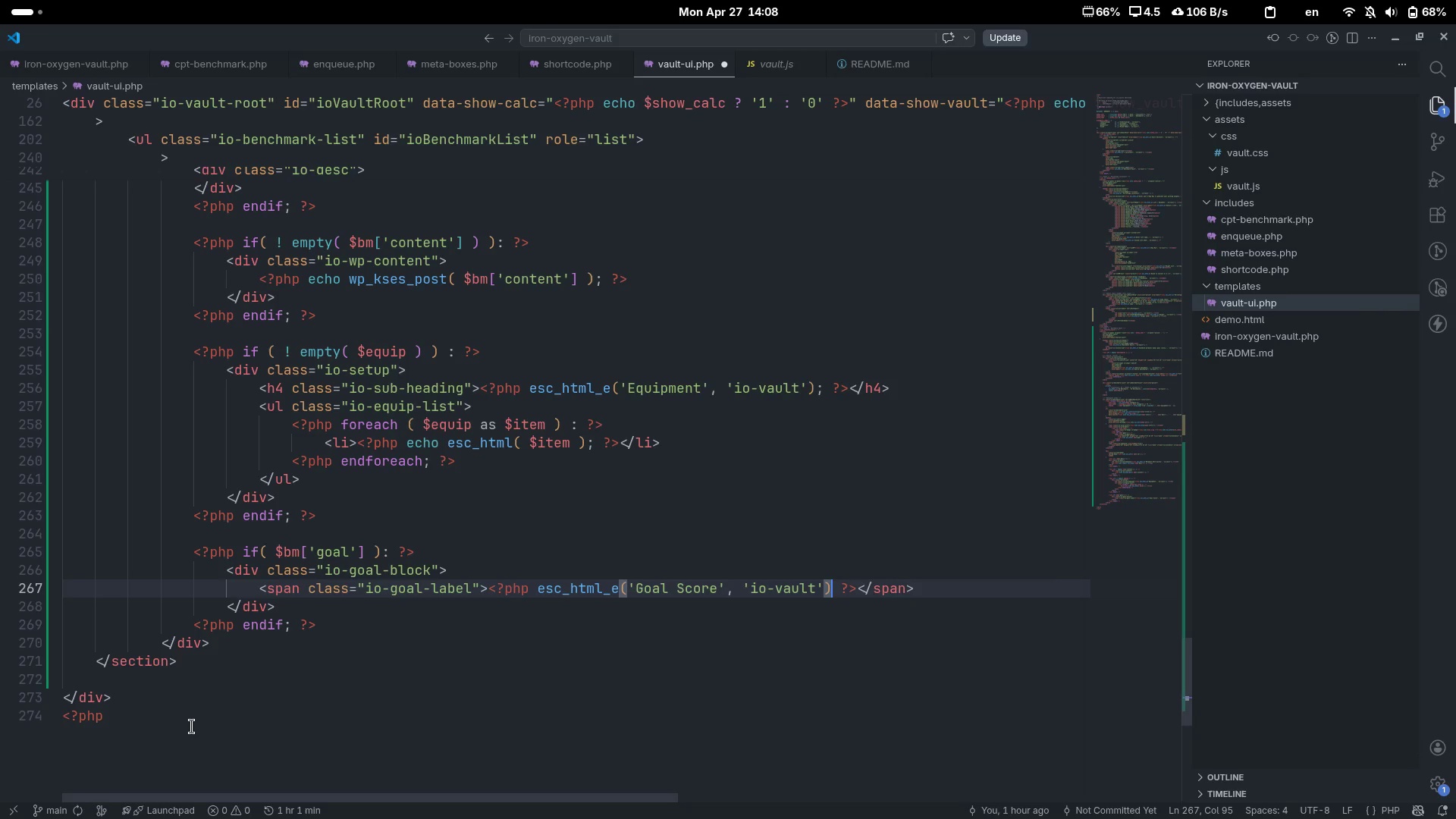 
key(Semicolon)
 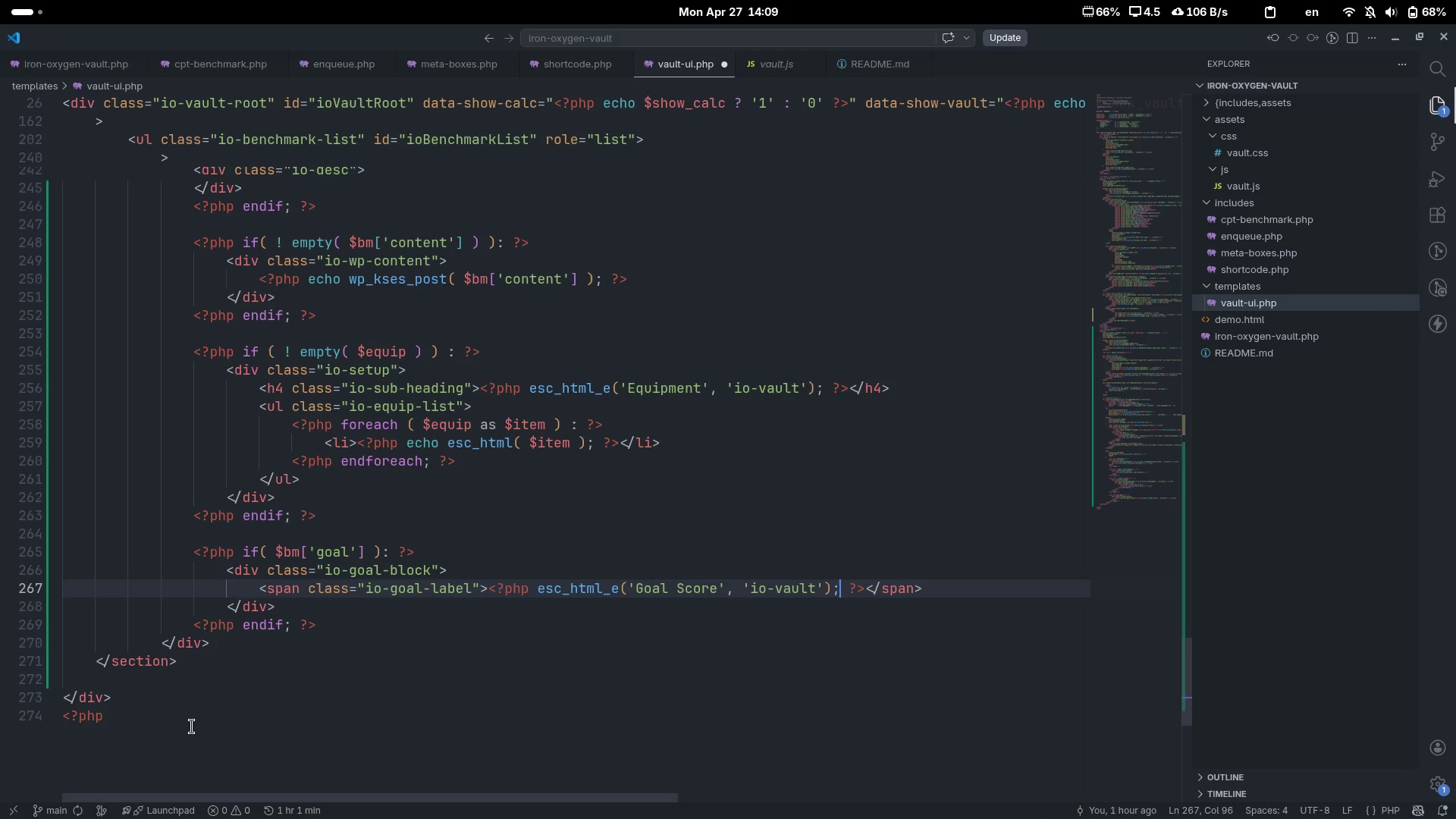 
key(Delete)
 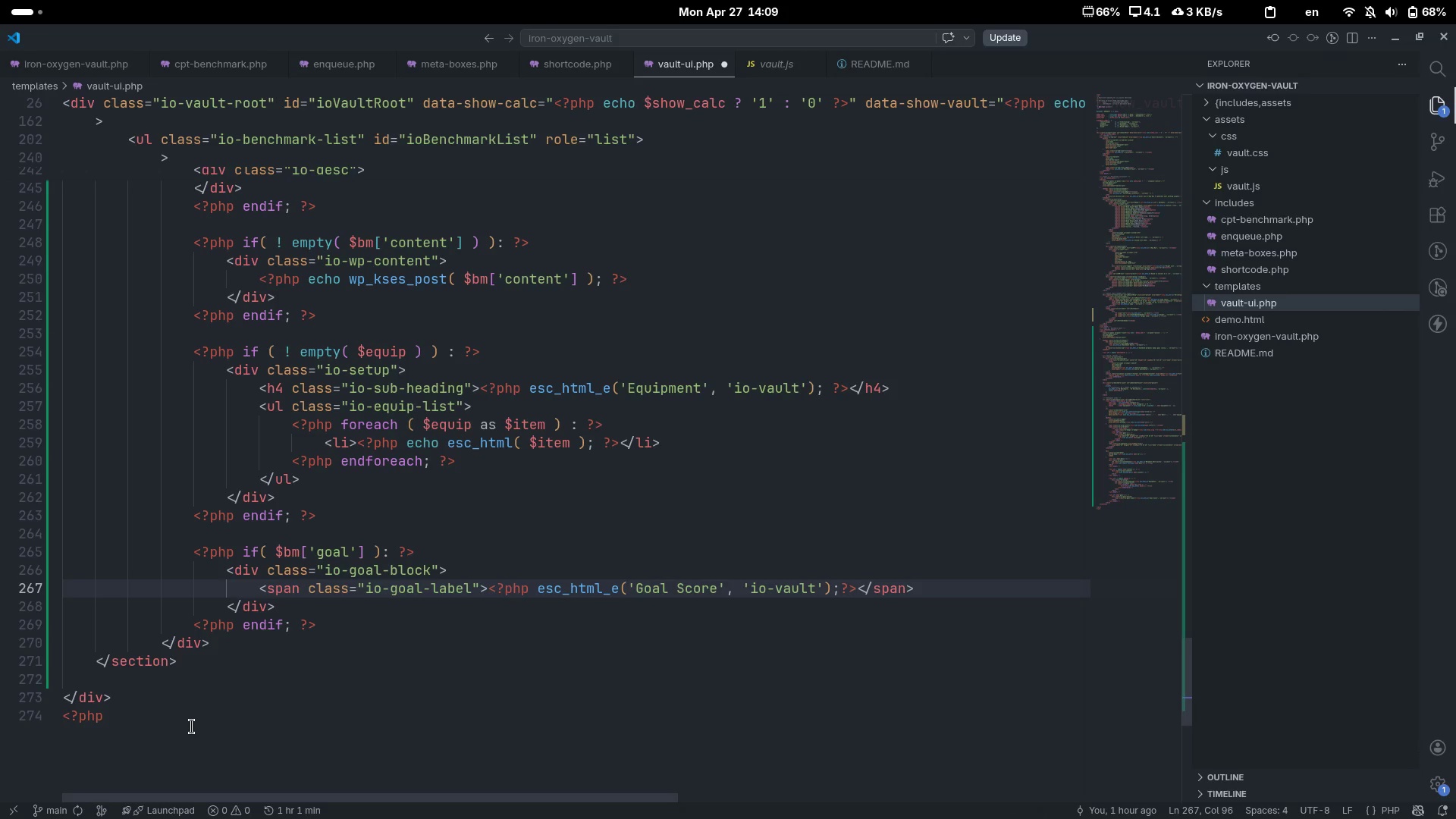 
key(End)
 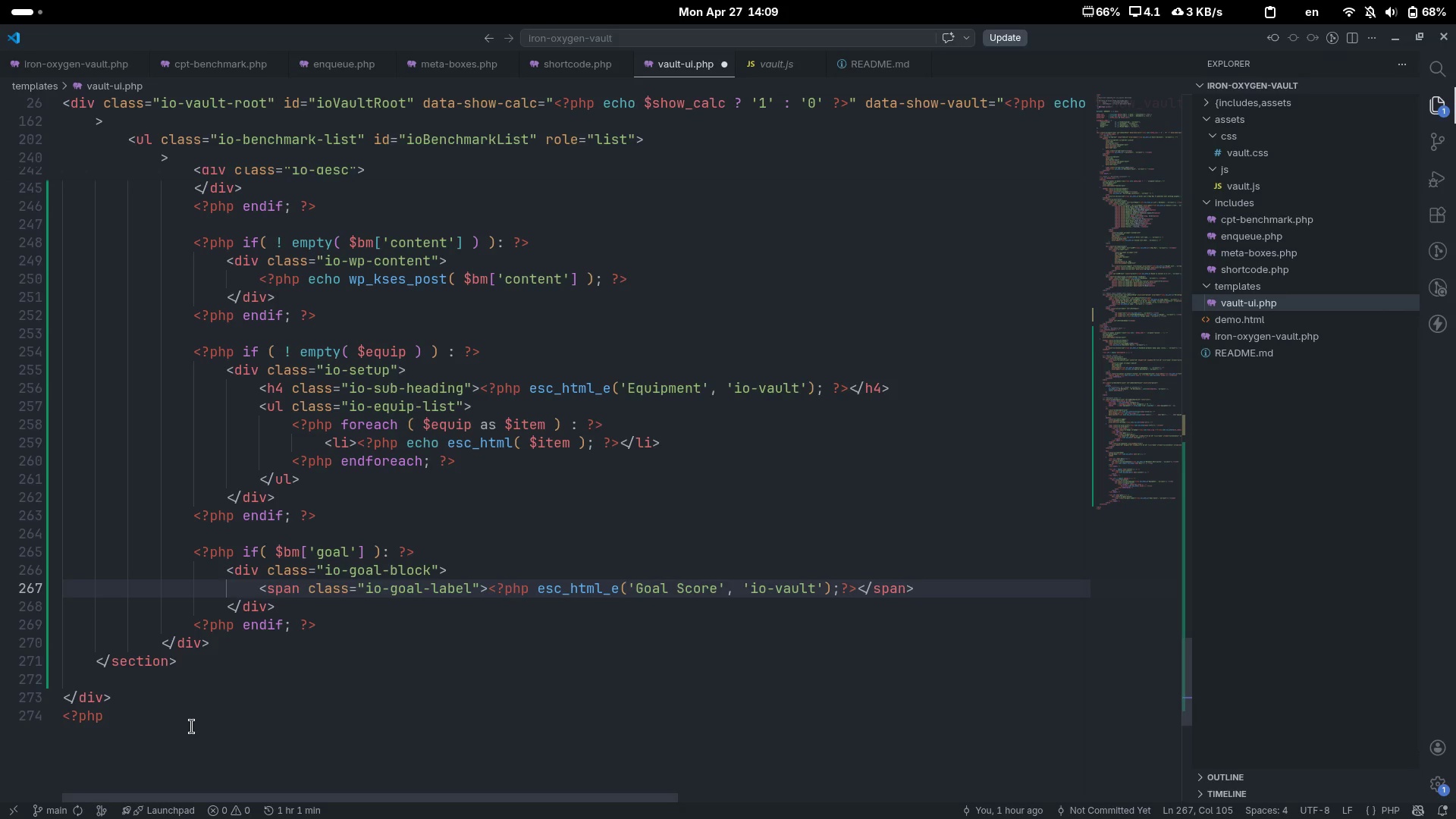 
key(Enter)
 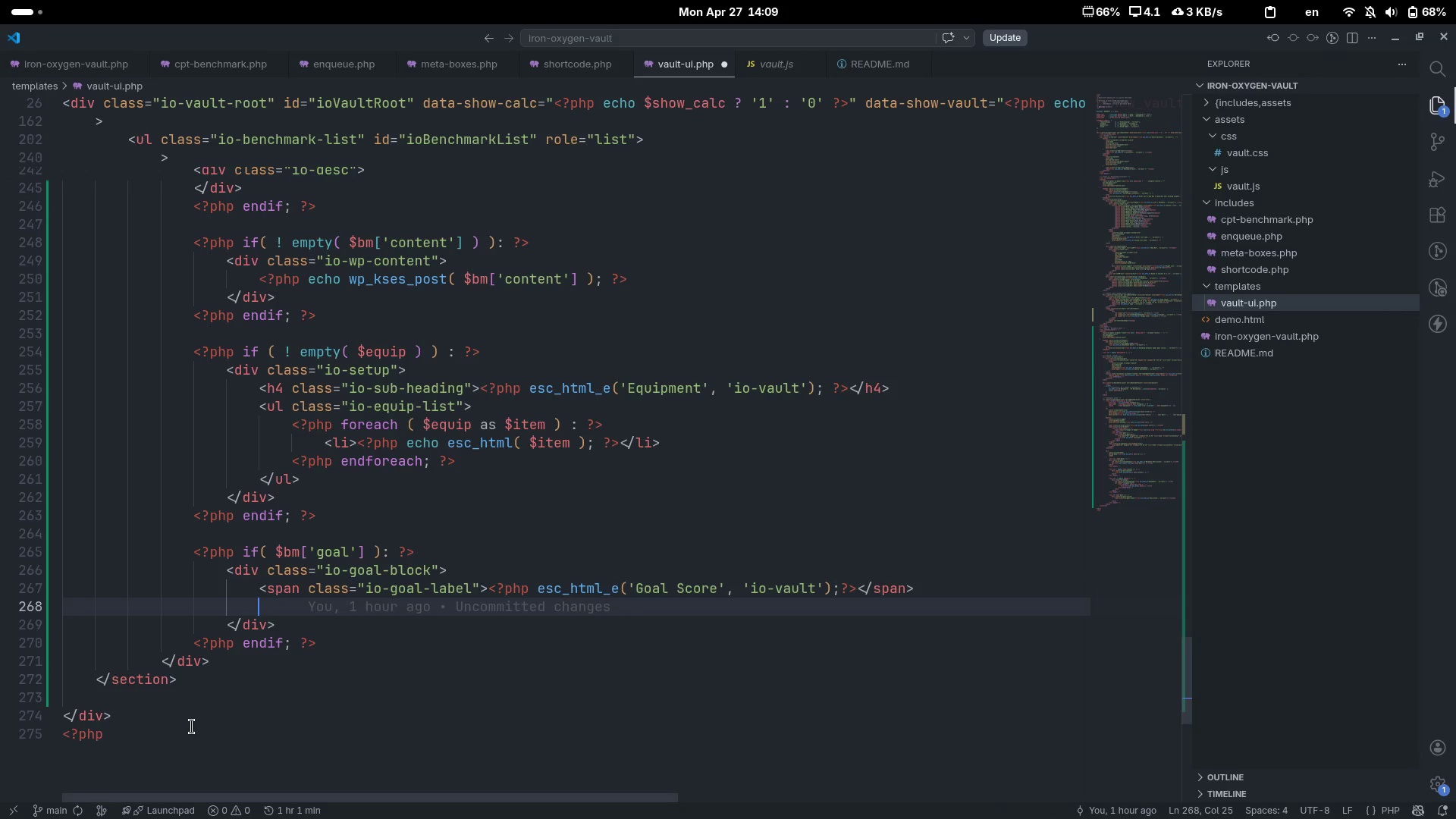 
key(Shift+Comma)
 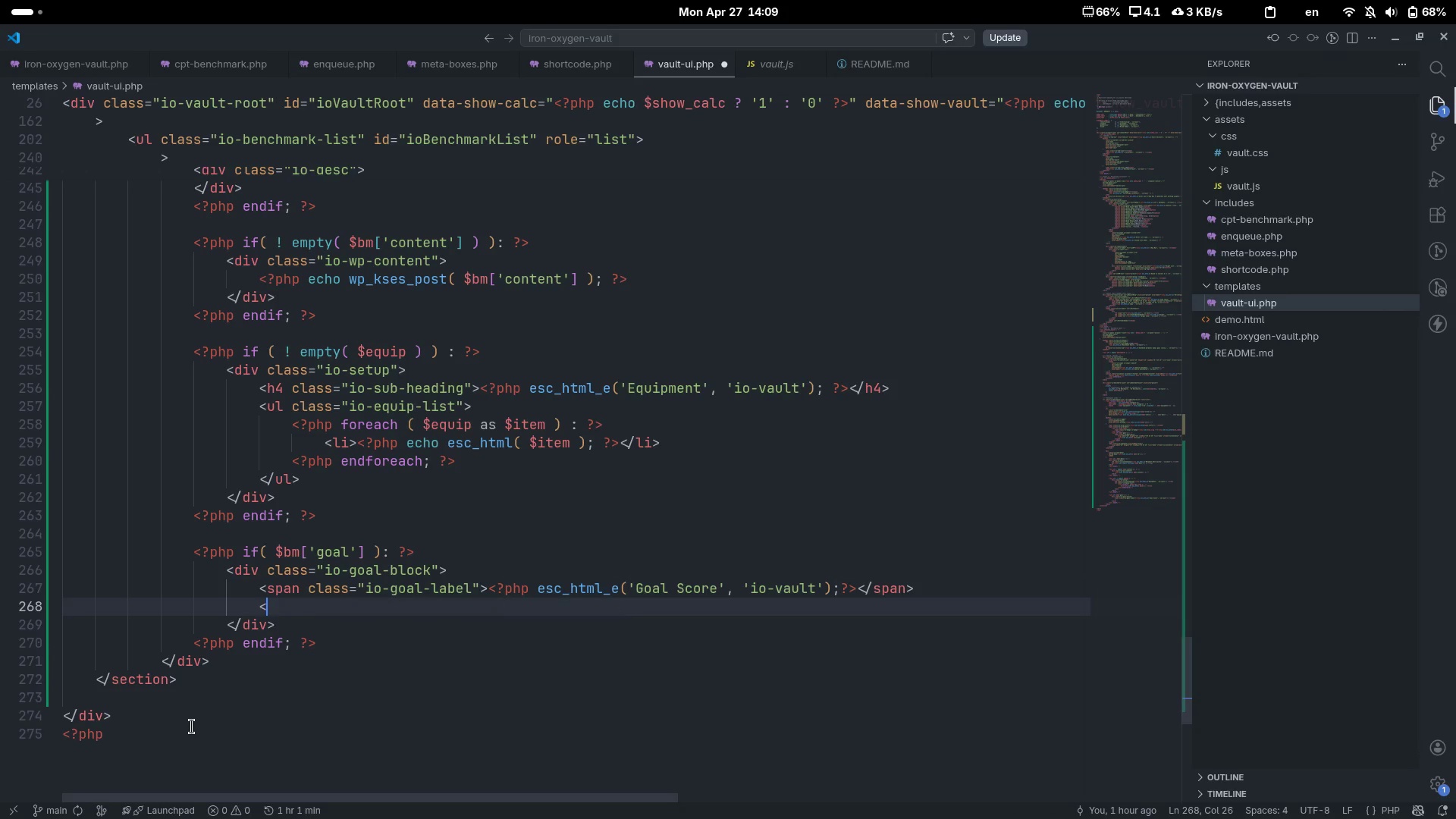 
key(Shift+Period)
 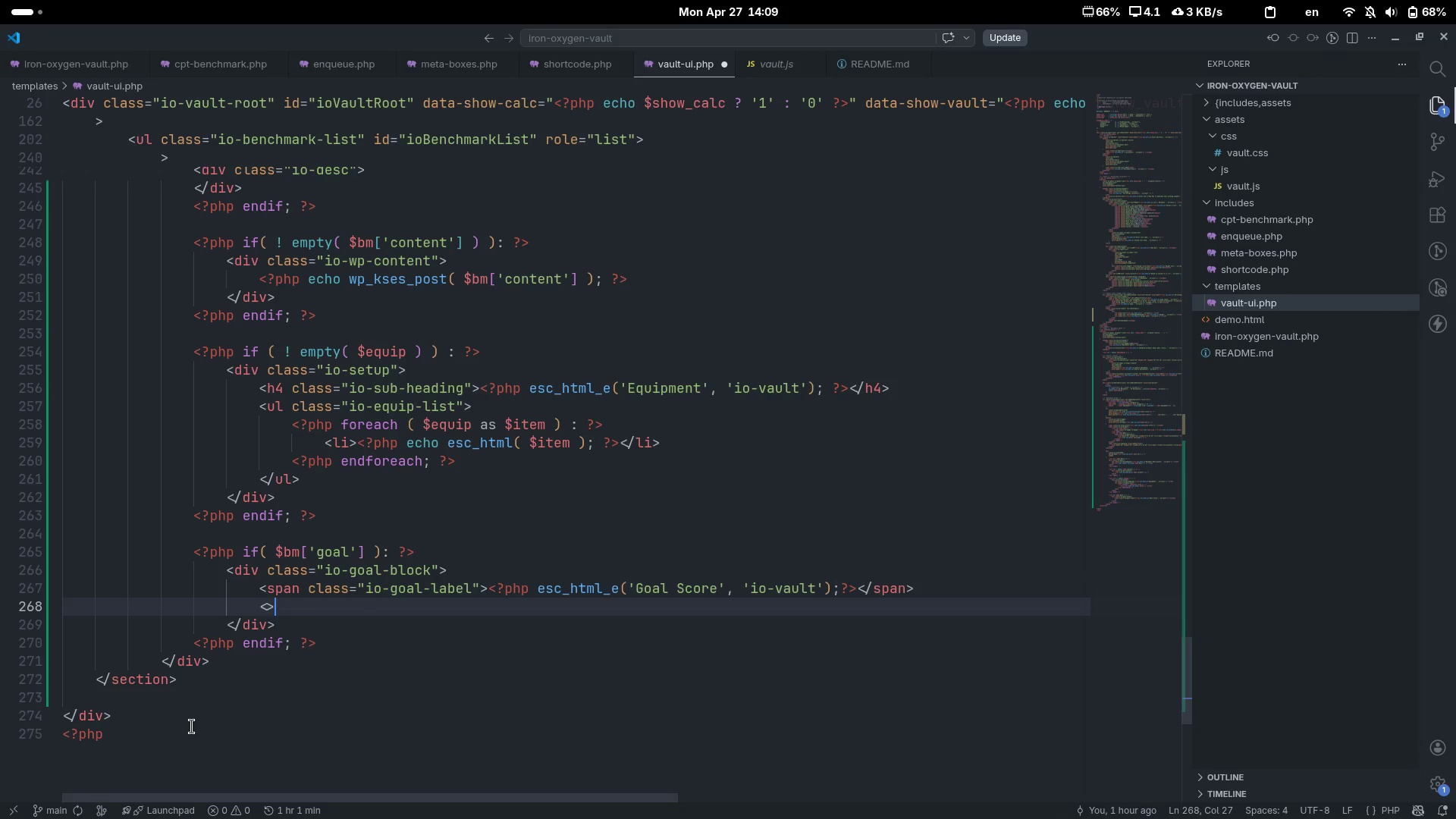 
key(Shift+Comma)
 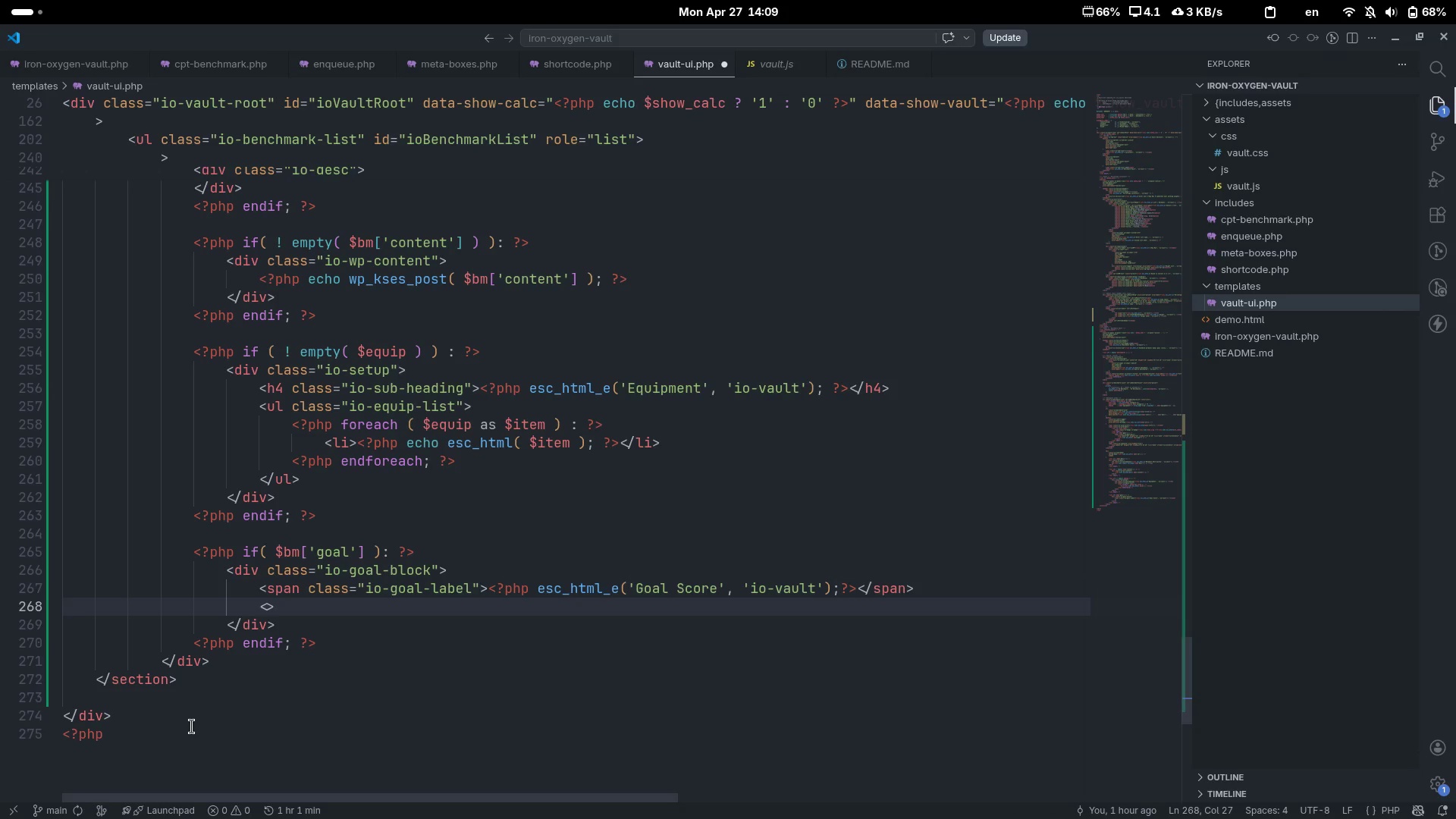 
key(Shift+Period)
 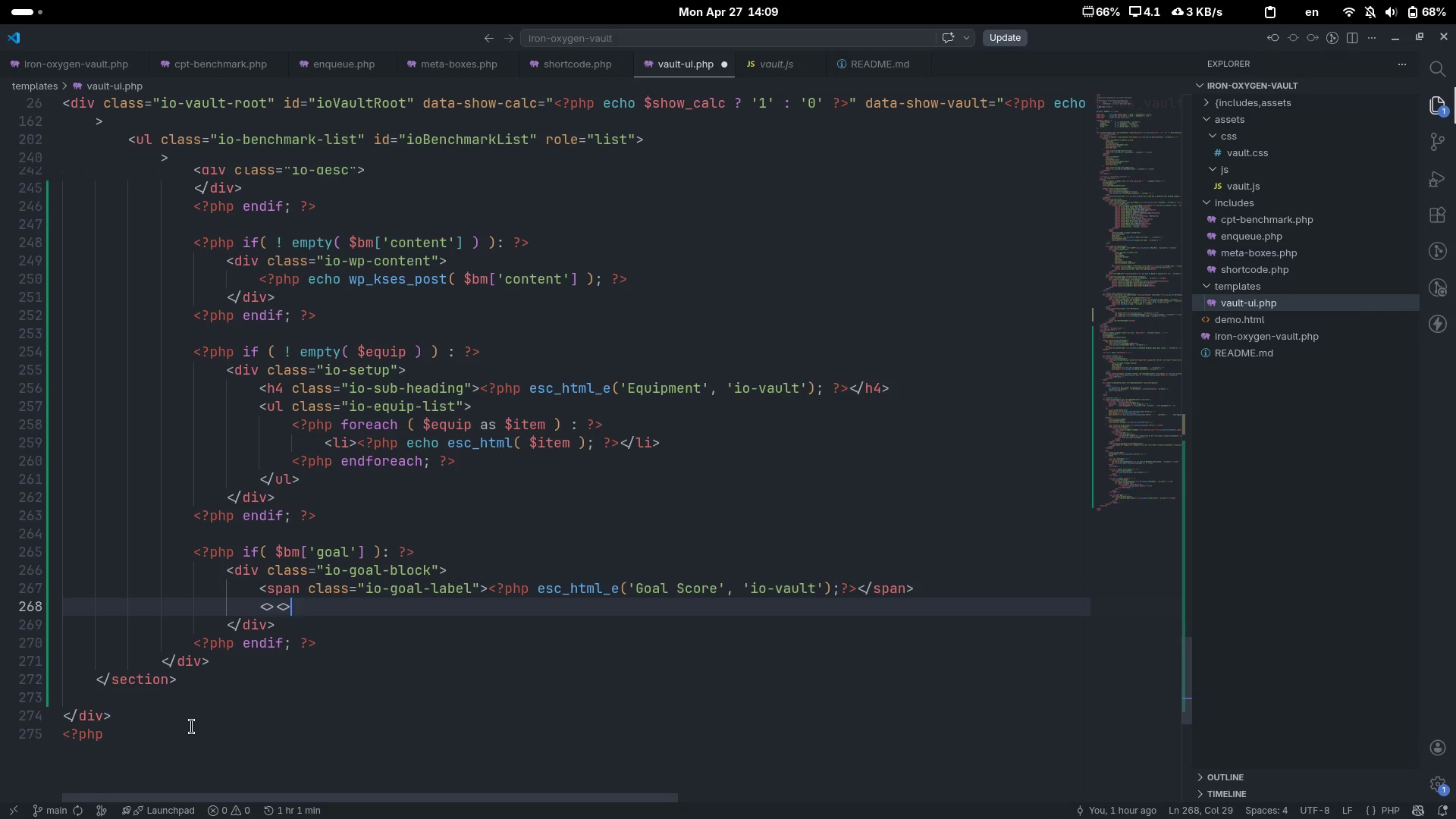 
key(ArrowLeft)
 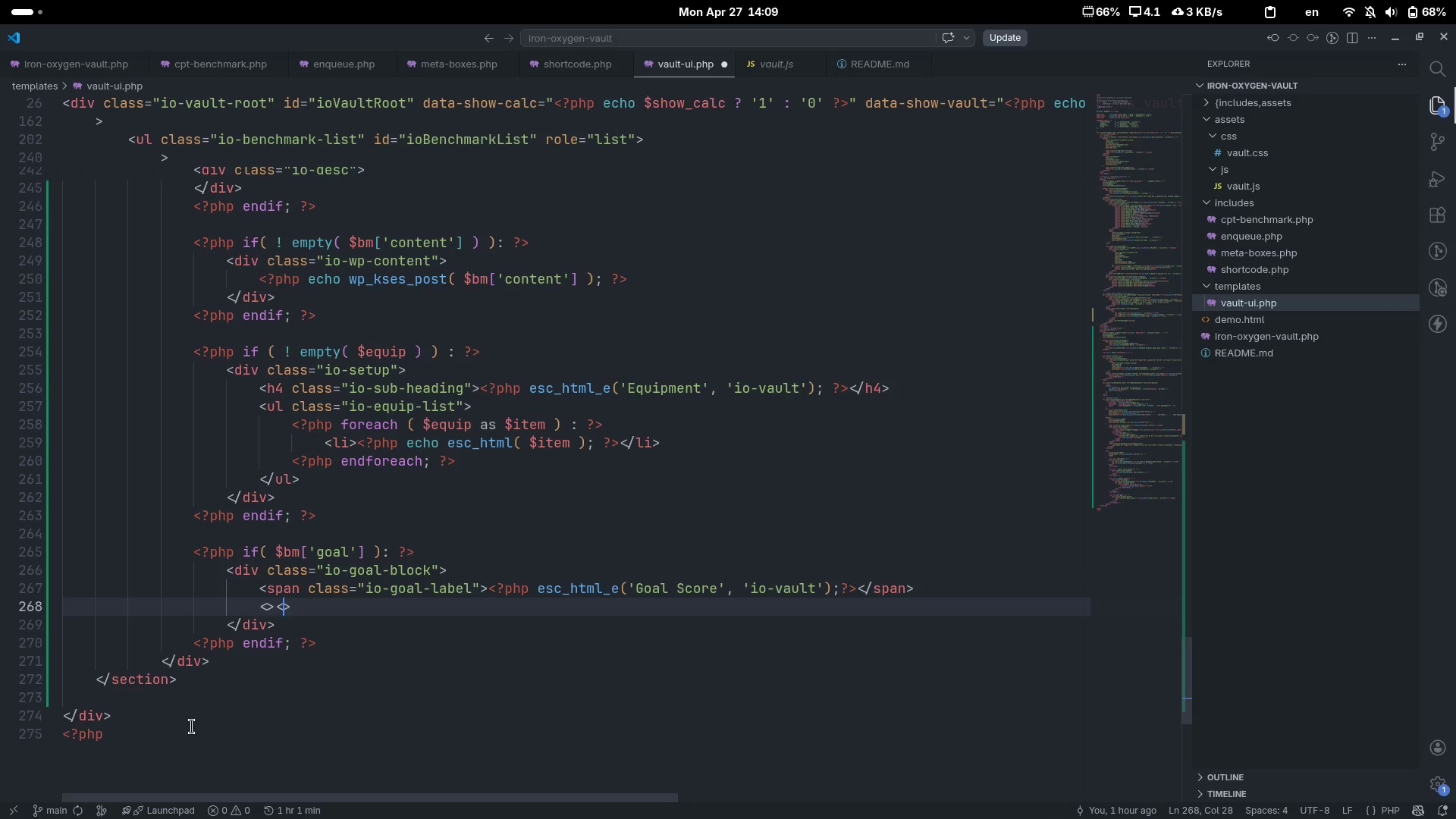 
type(/span)
key(Escape)
 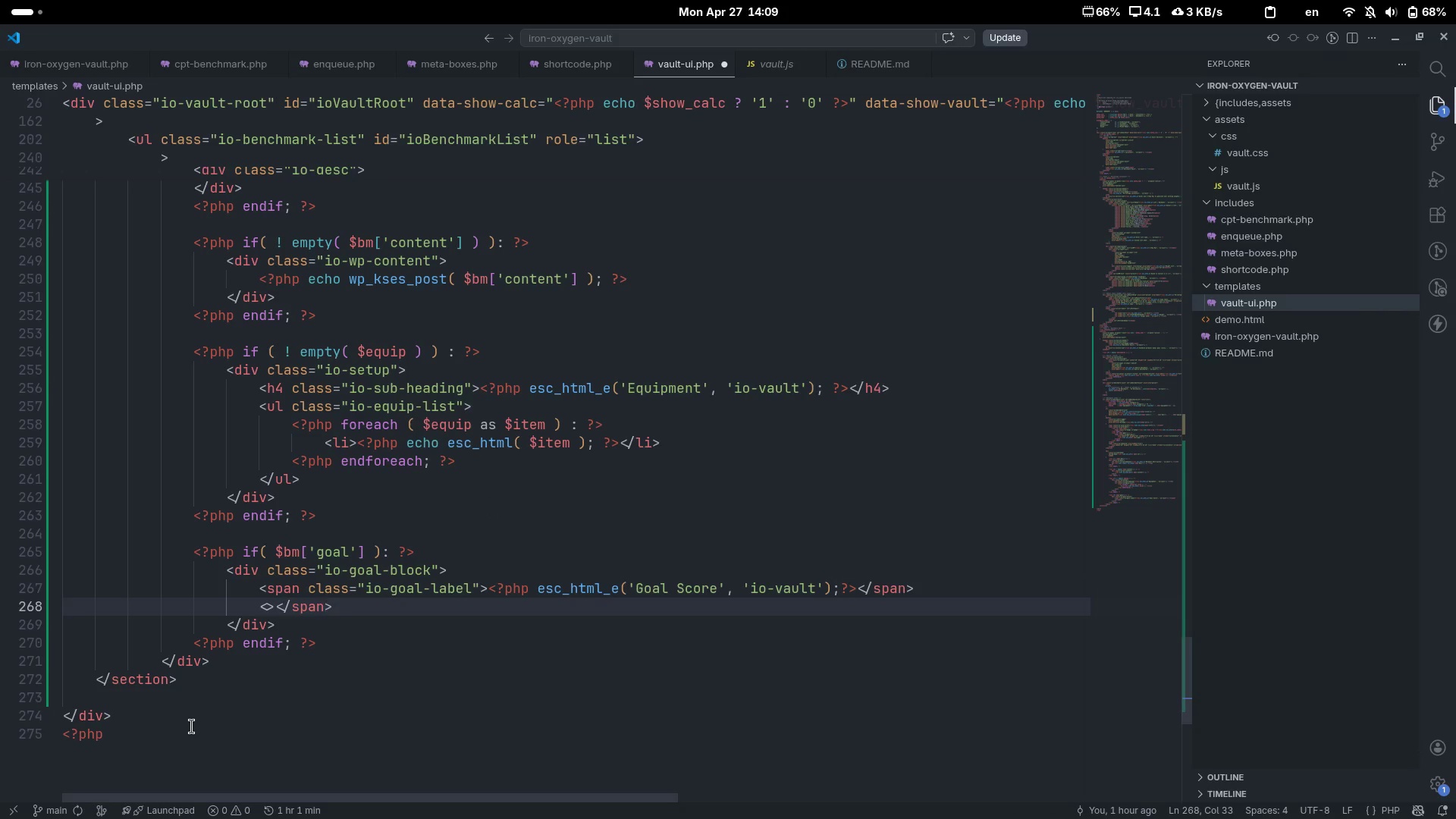 
key(Control+ControlLeft)
 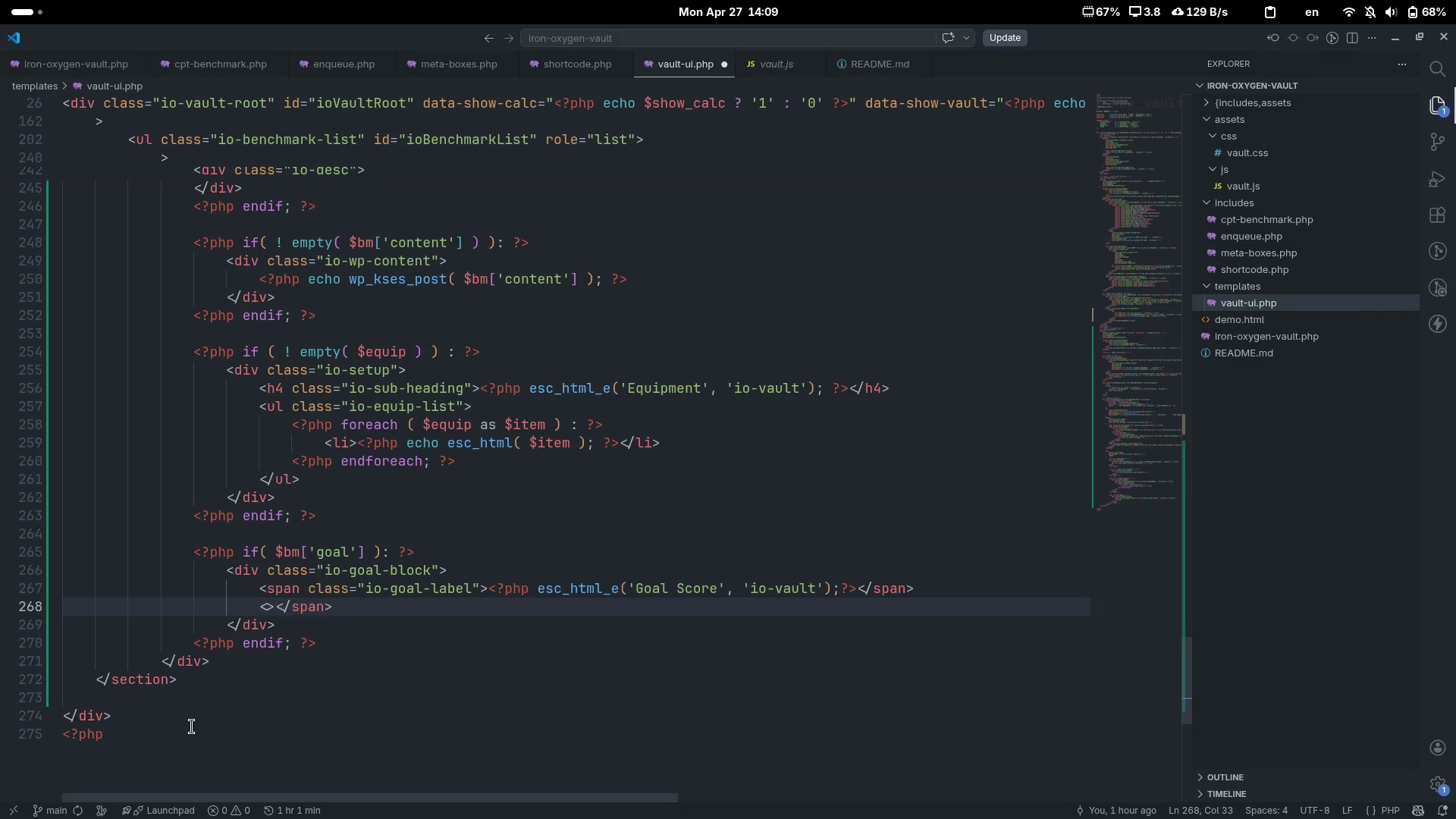 
key(Control+Shift+ShiftLeft)
 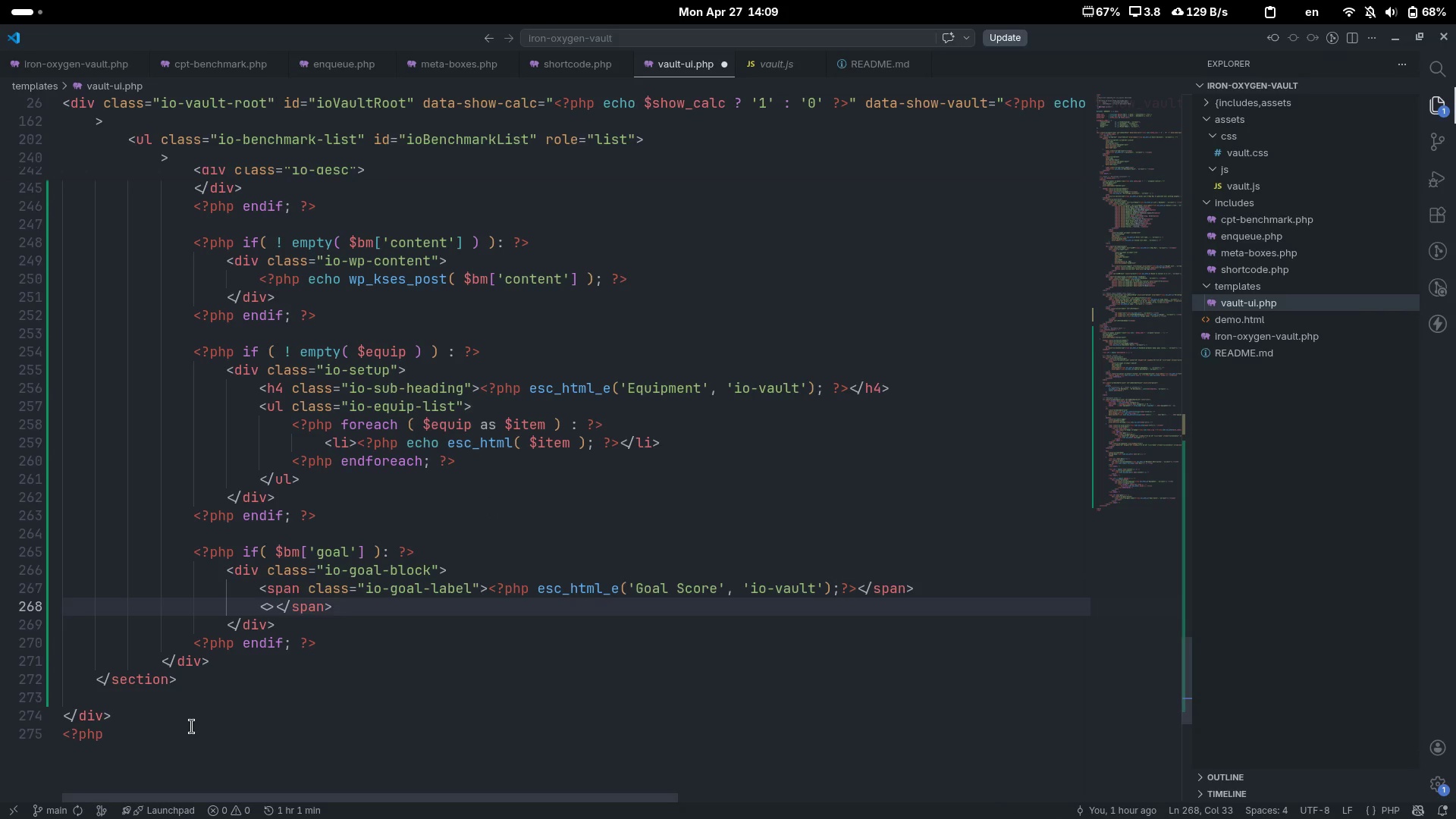 
key(Control+Shift+ArrowLeft)
 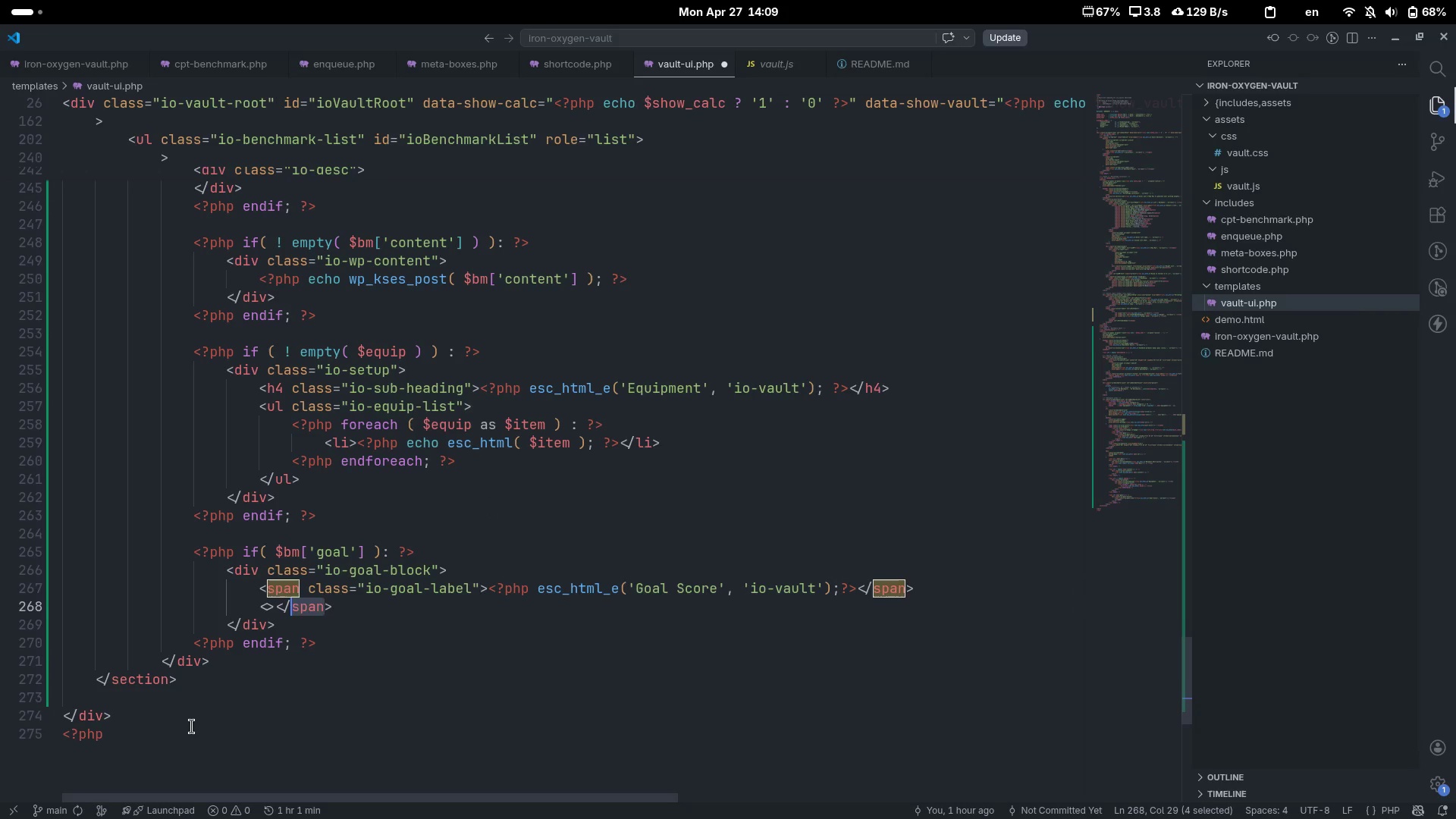 
key(Control+C)
 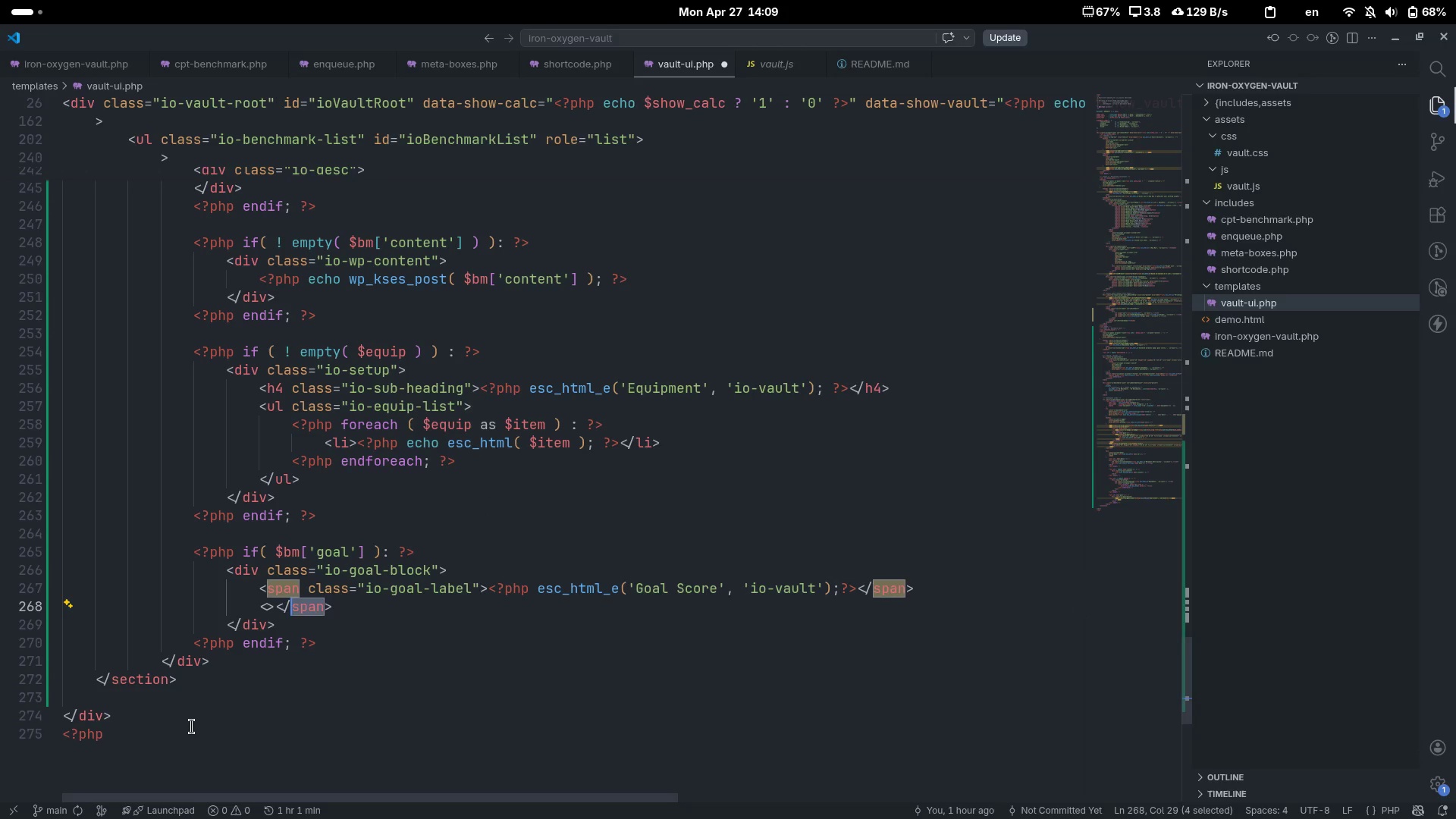 
key(Control+ArrowLeft)
 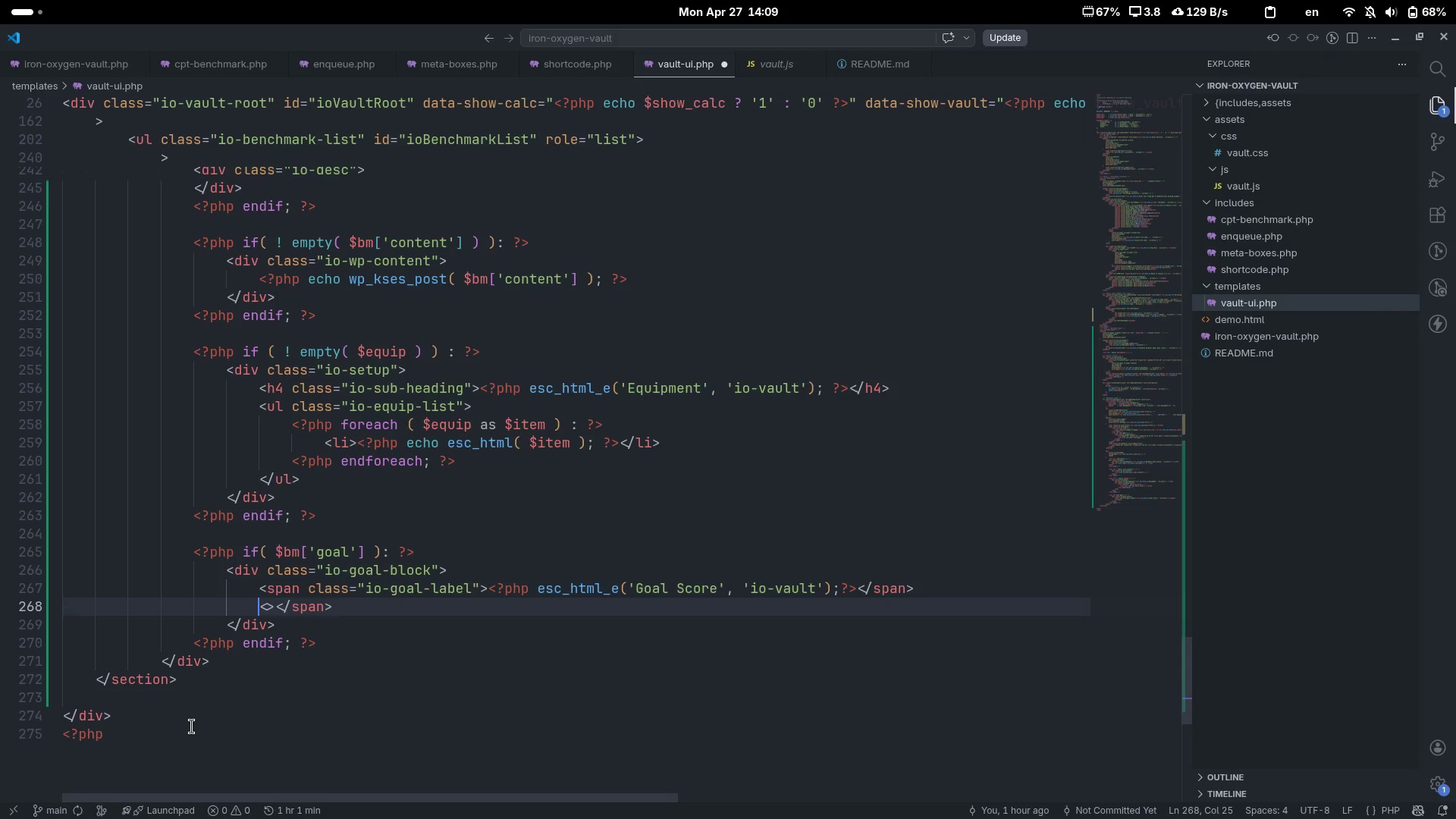 
key(ArrowLeft)
 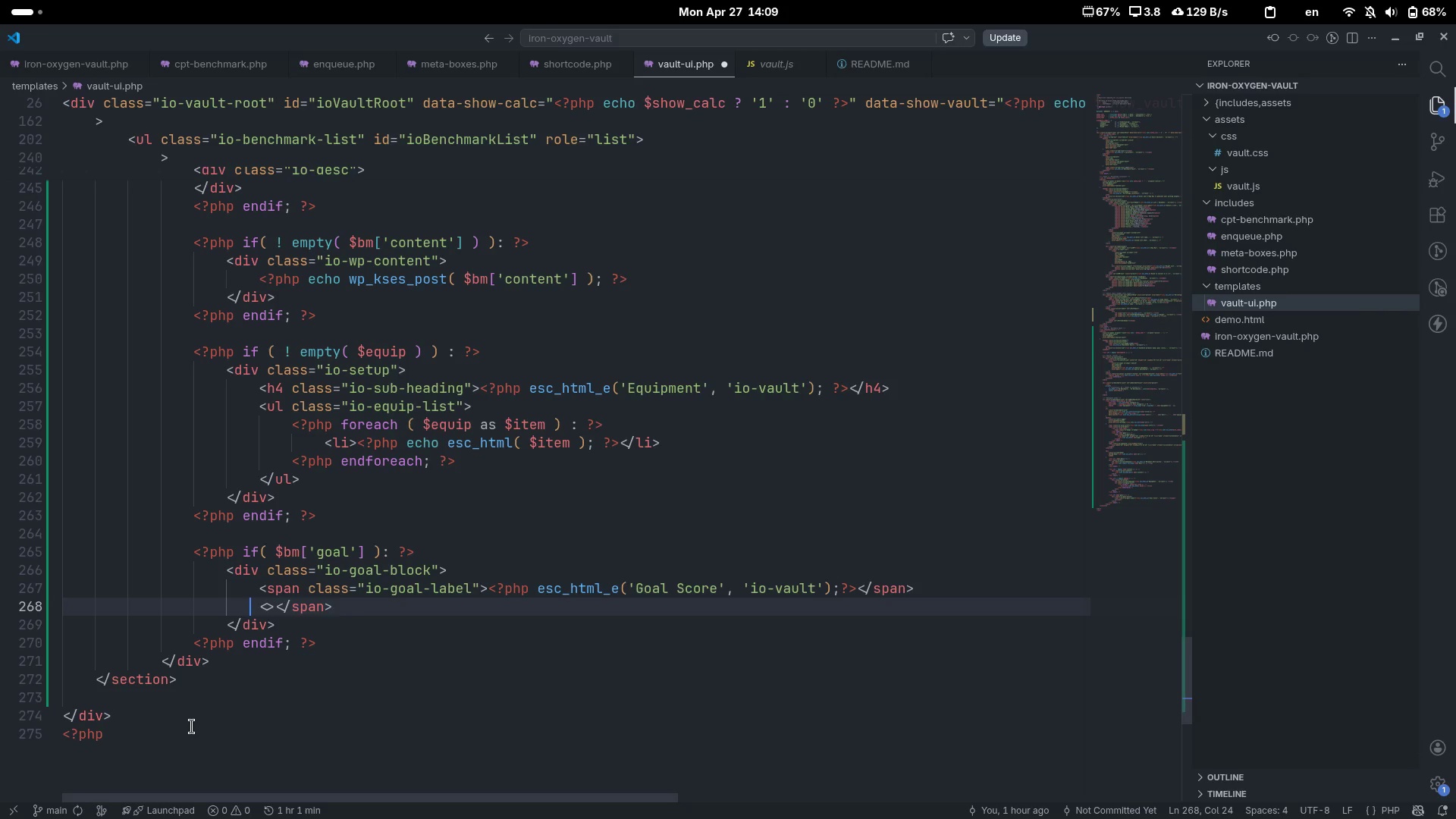 
key(ArrowRight)
 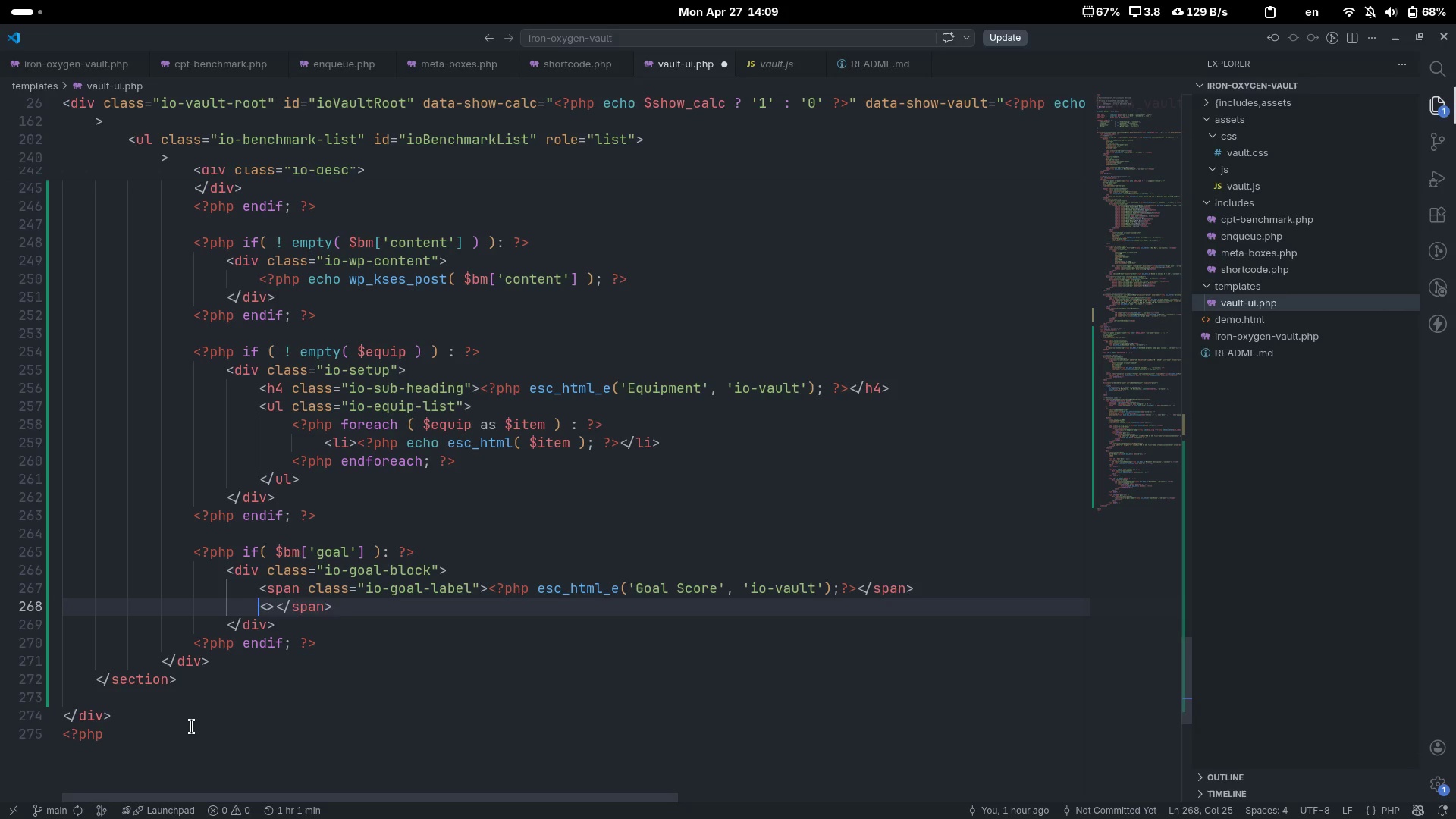 
key(ArrowRight)
 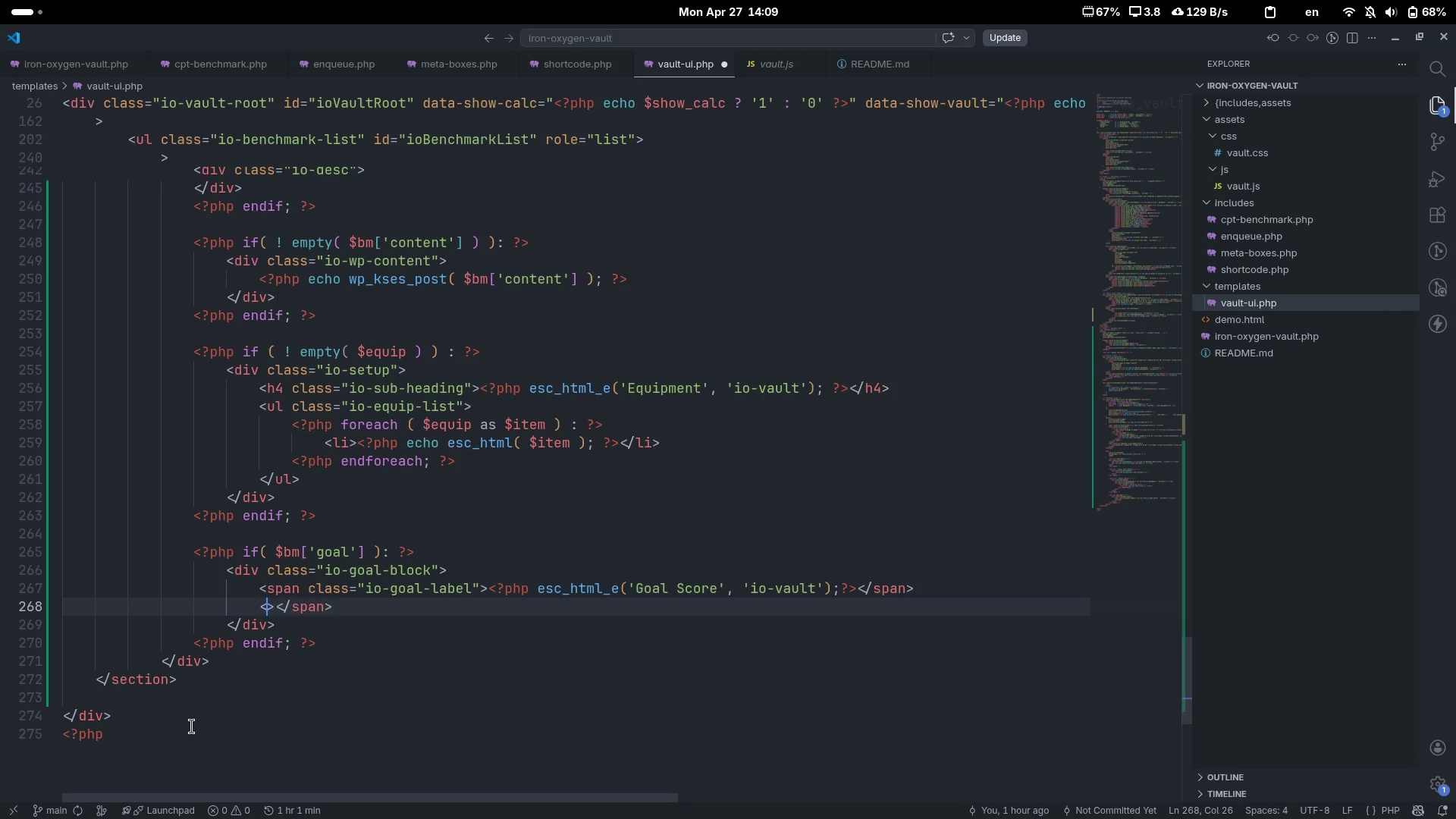 
key(Control+V)
 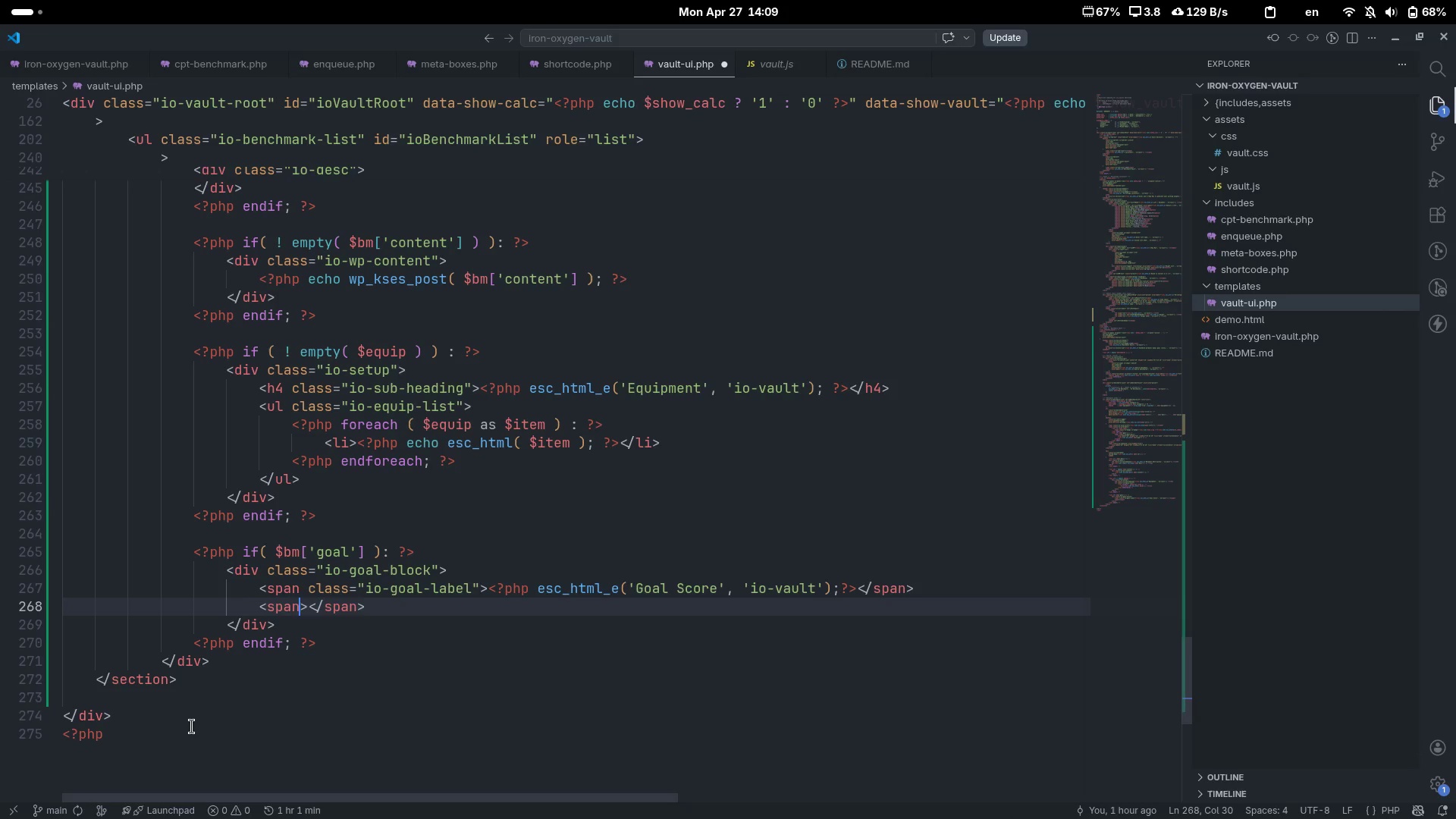 
key(ArrowRight)
 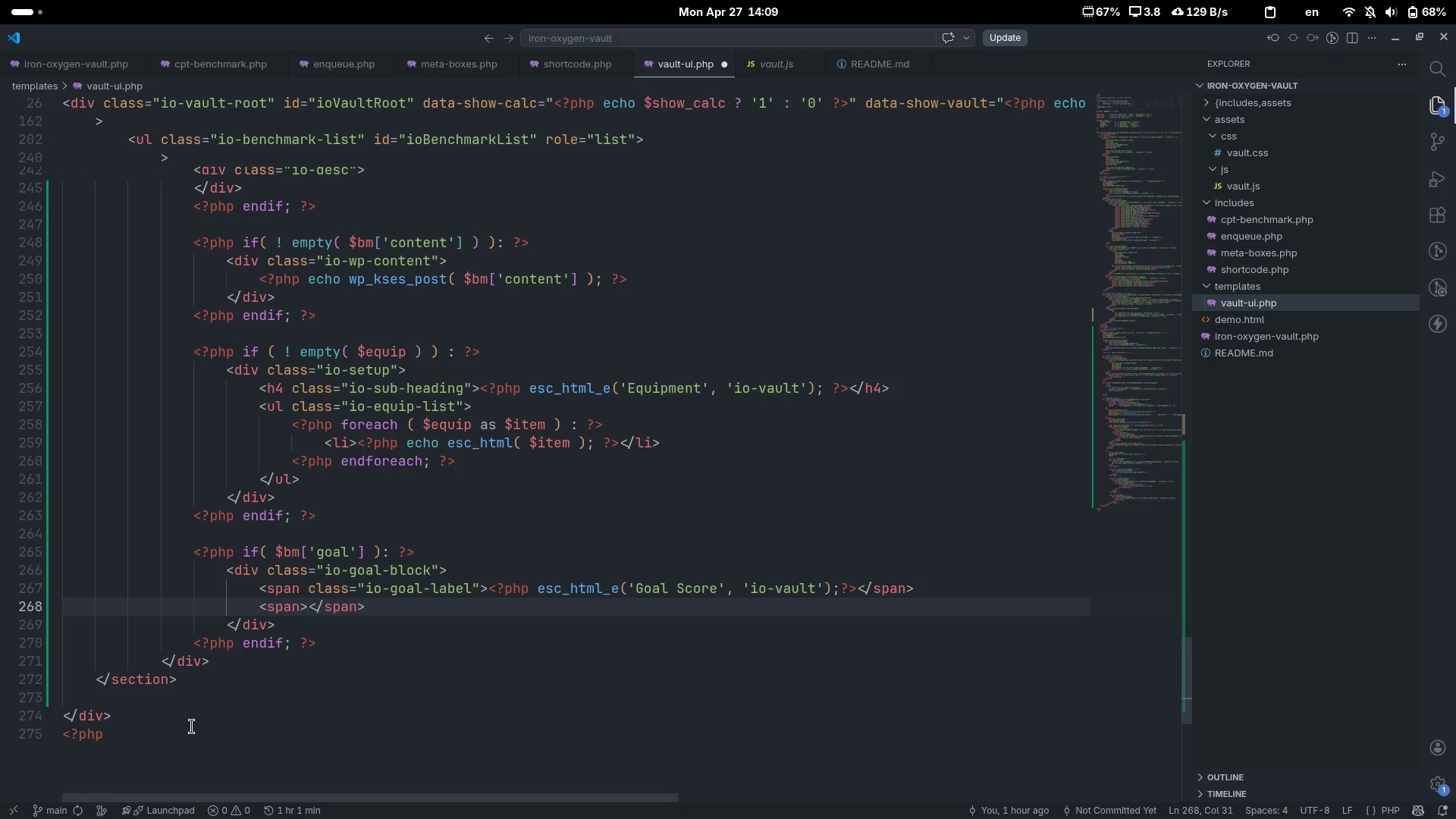 
key(ArrowLeft)
 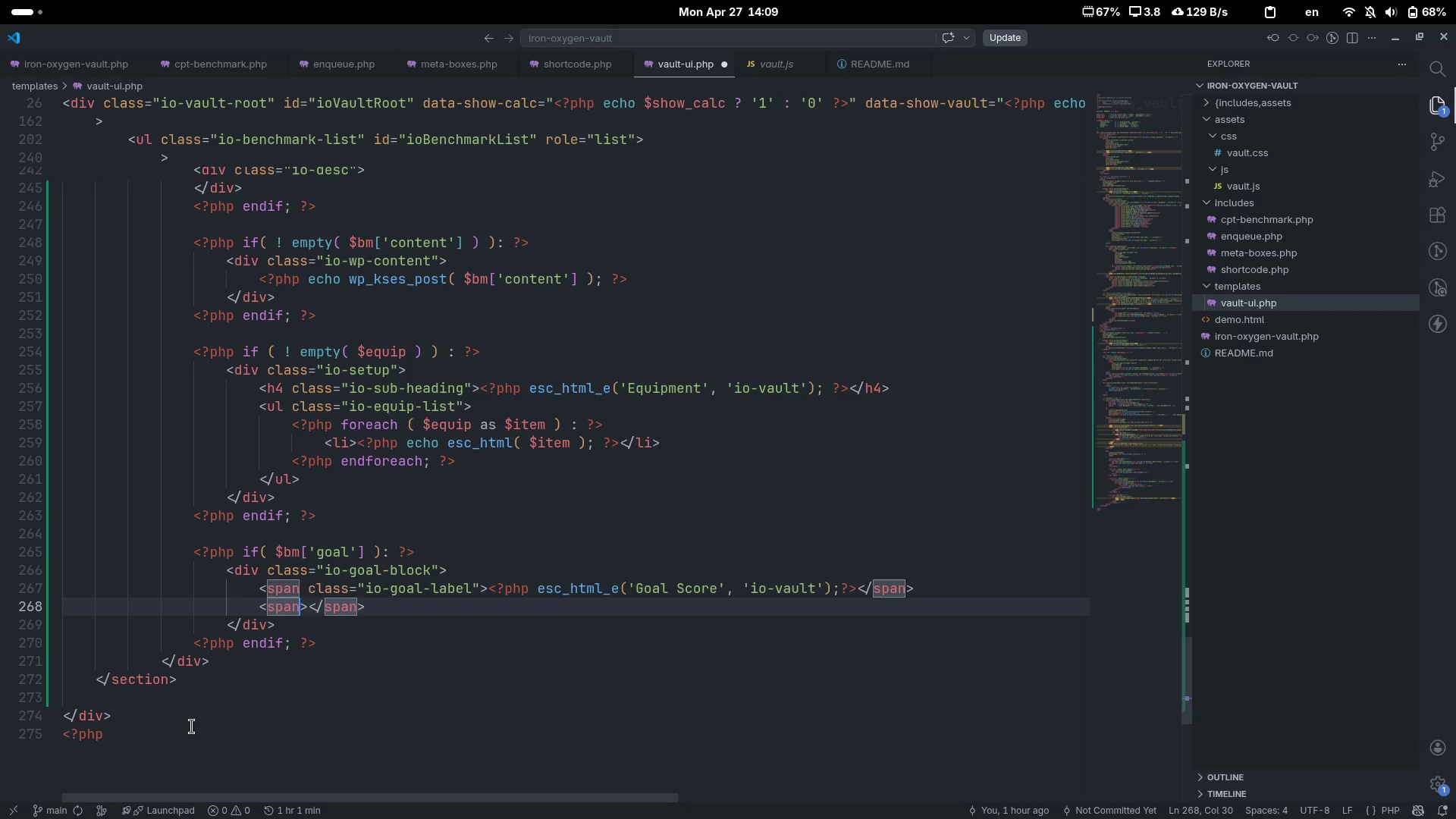 
type( class="")
 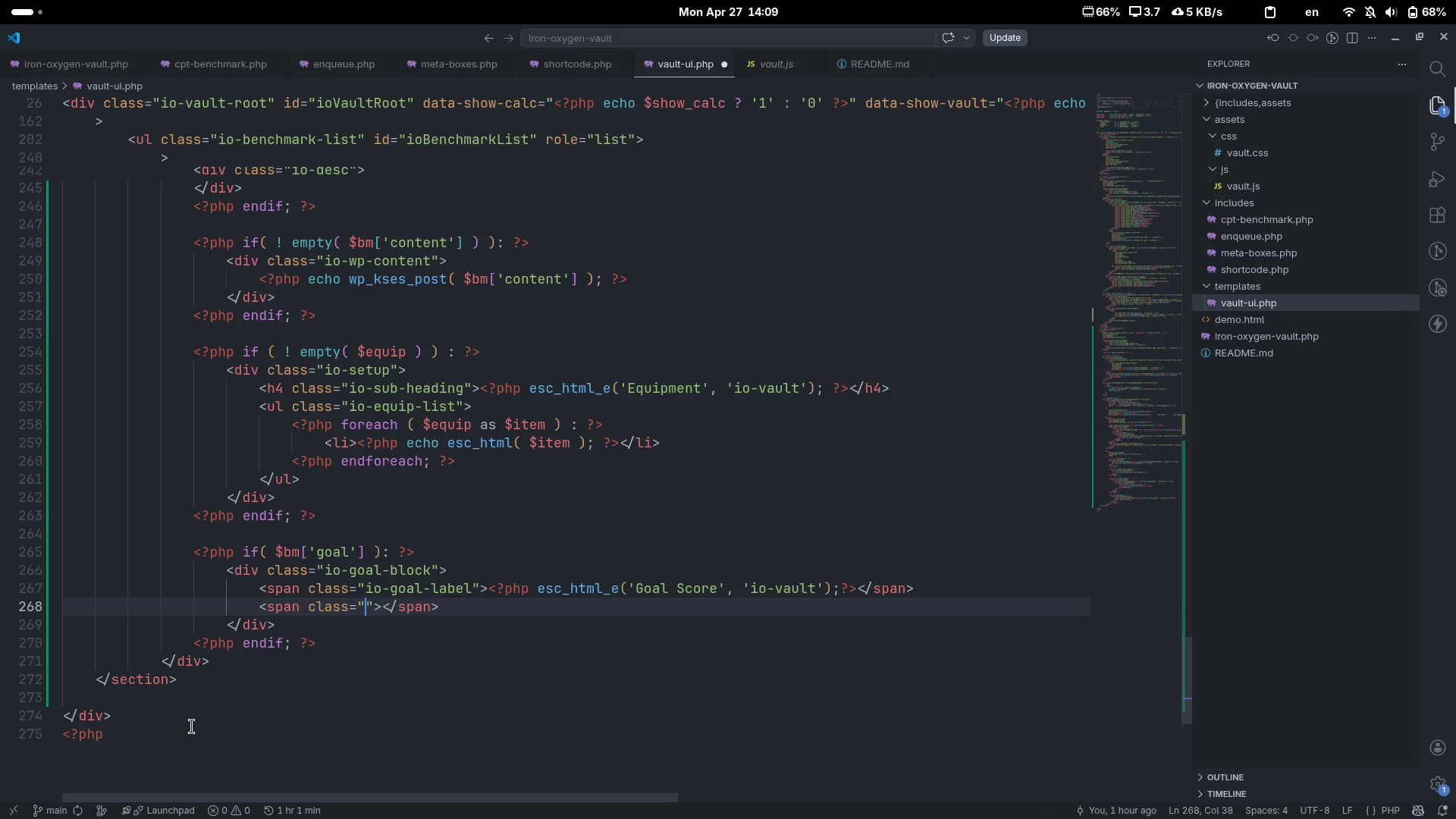 
 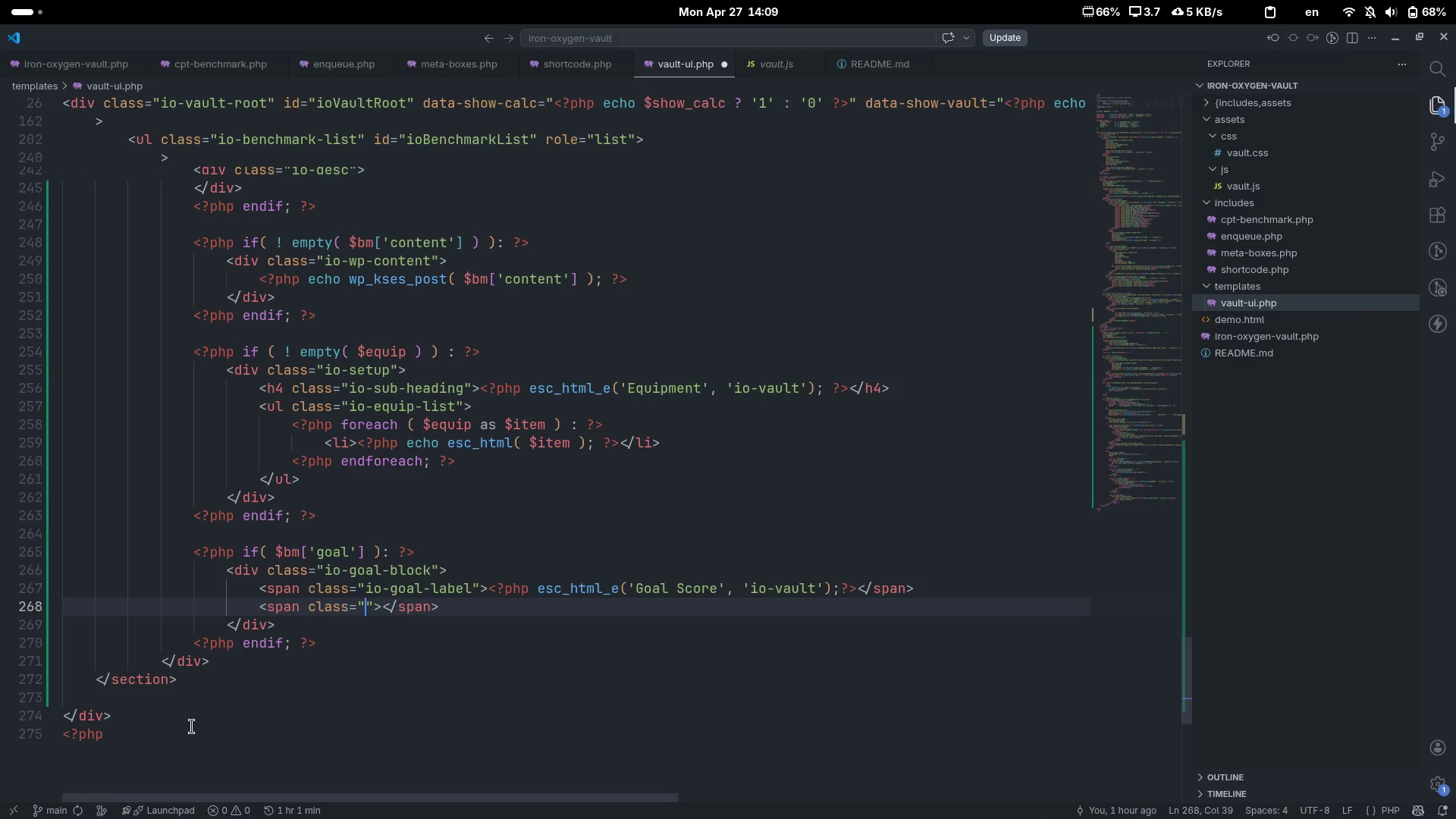 
key(ArrowLeft)
 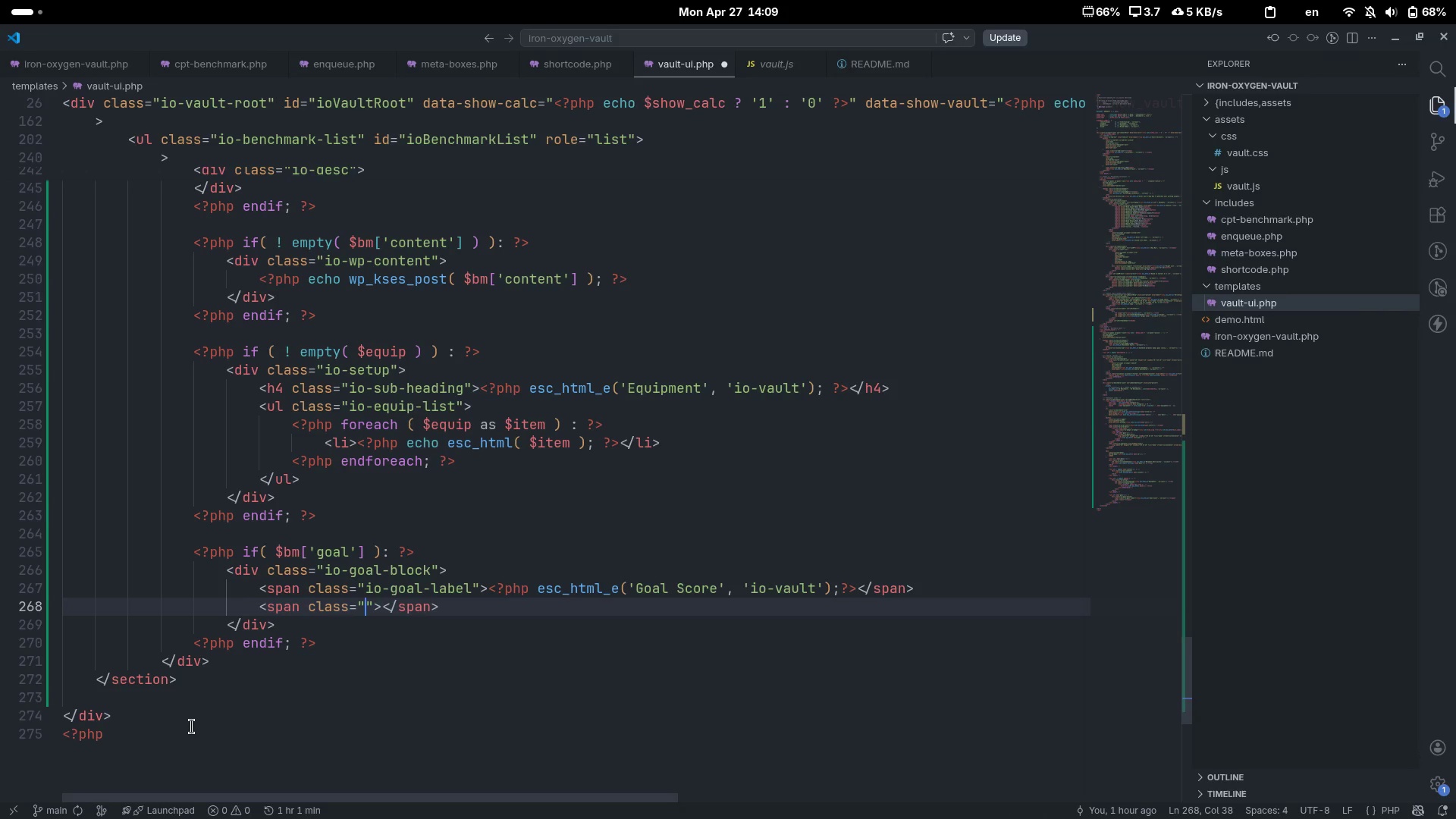 
type(io-goal-value)
 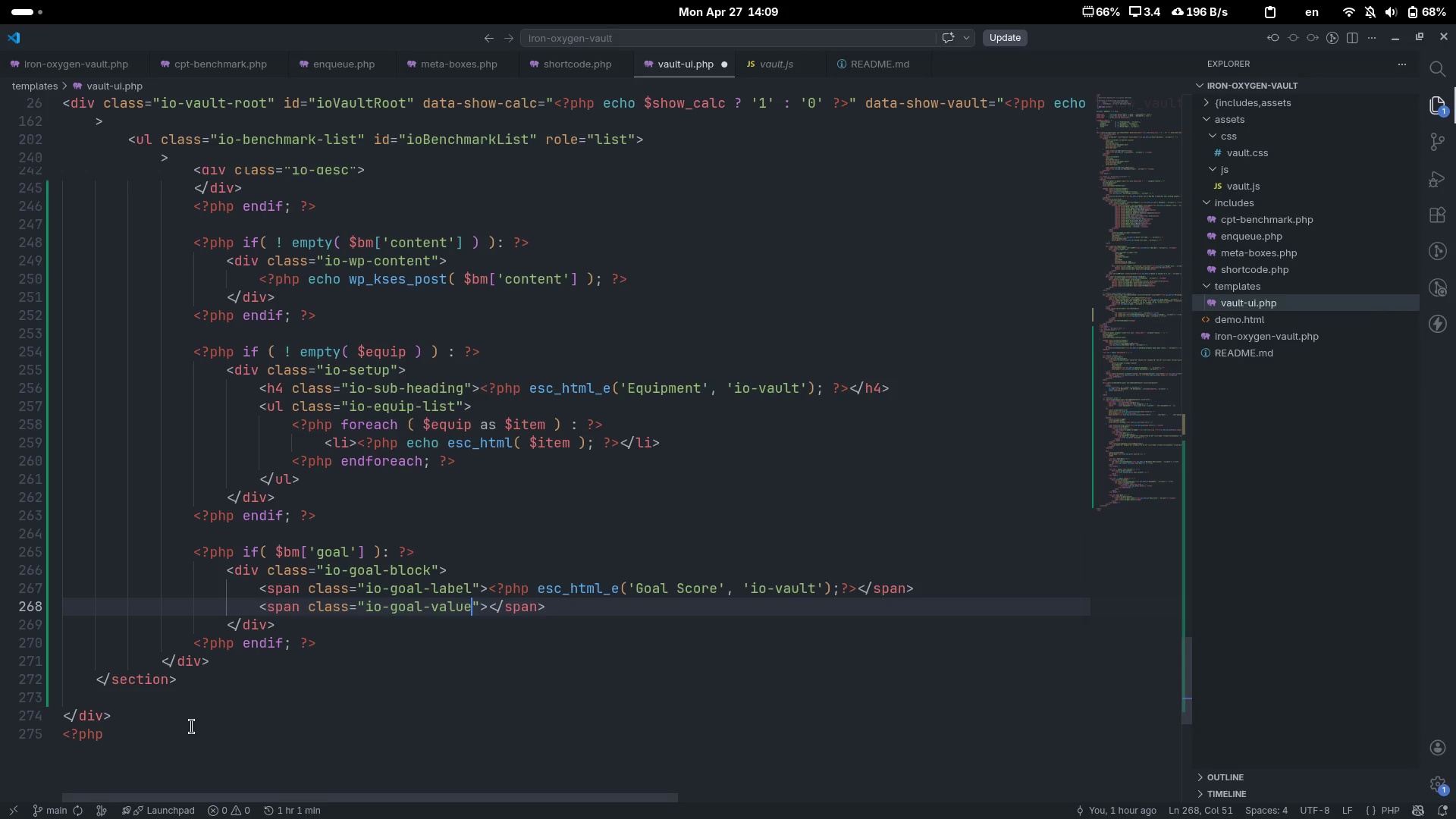 
key(ArrowRight)
 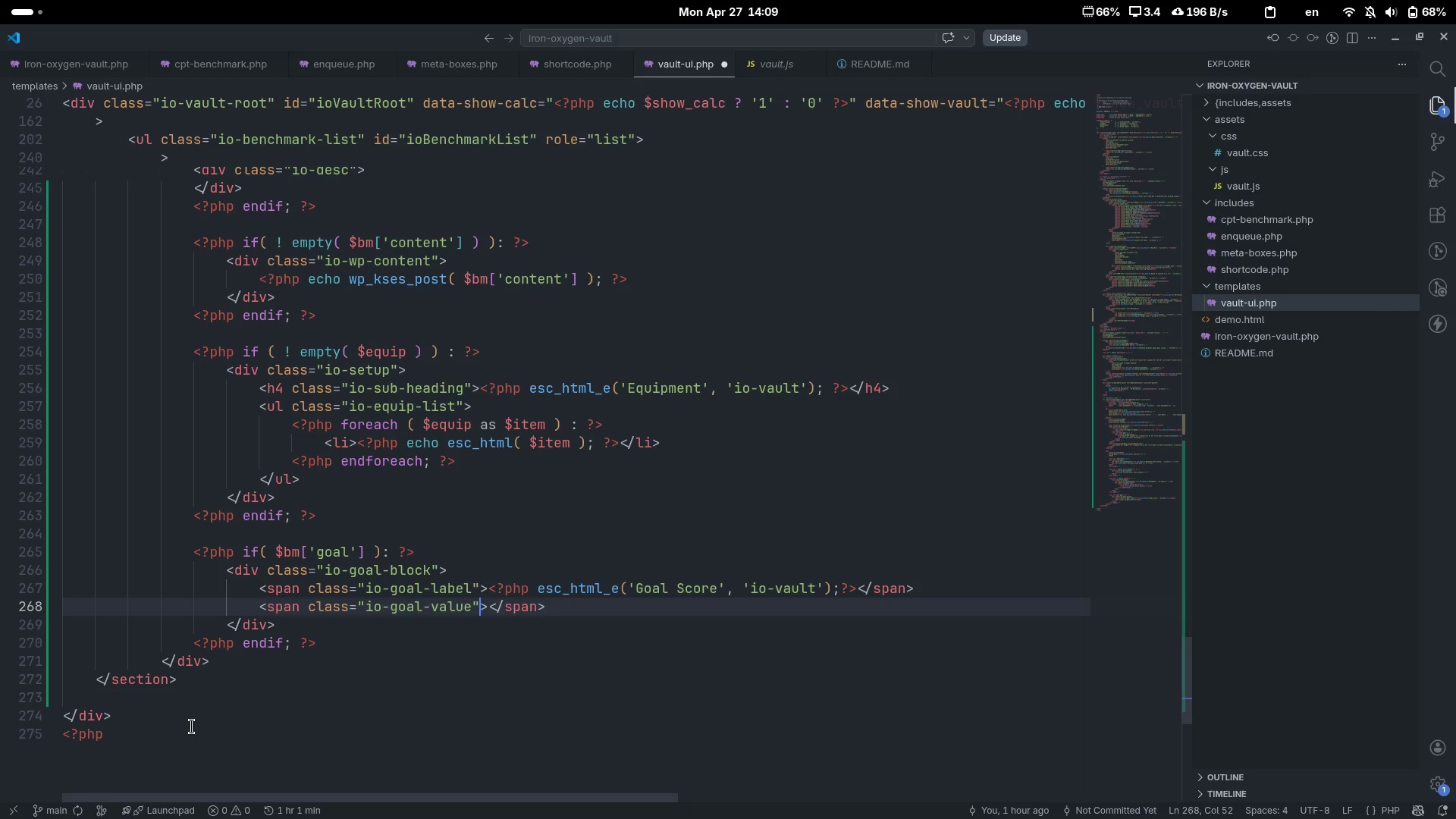 
key(ArrowRight)
 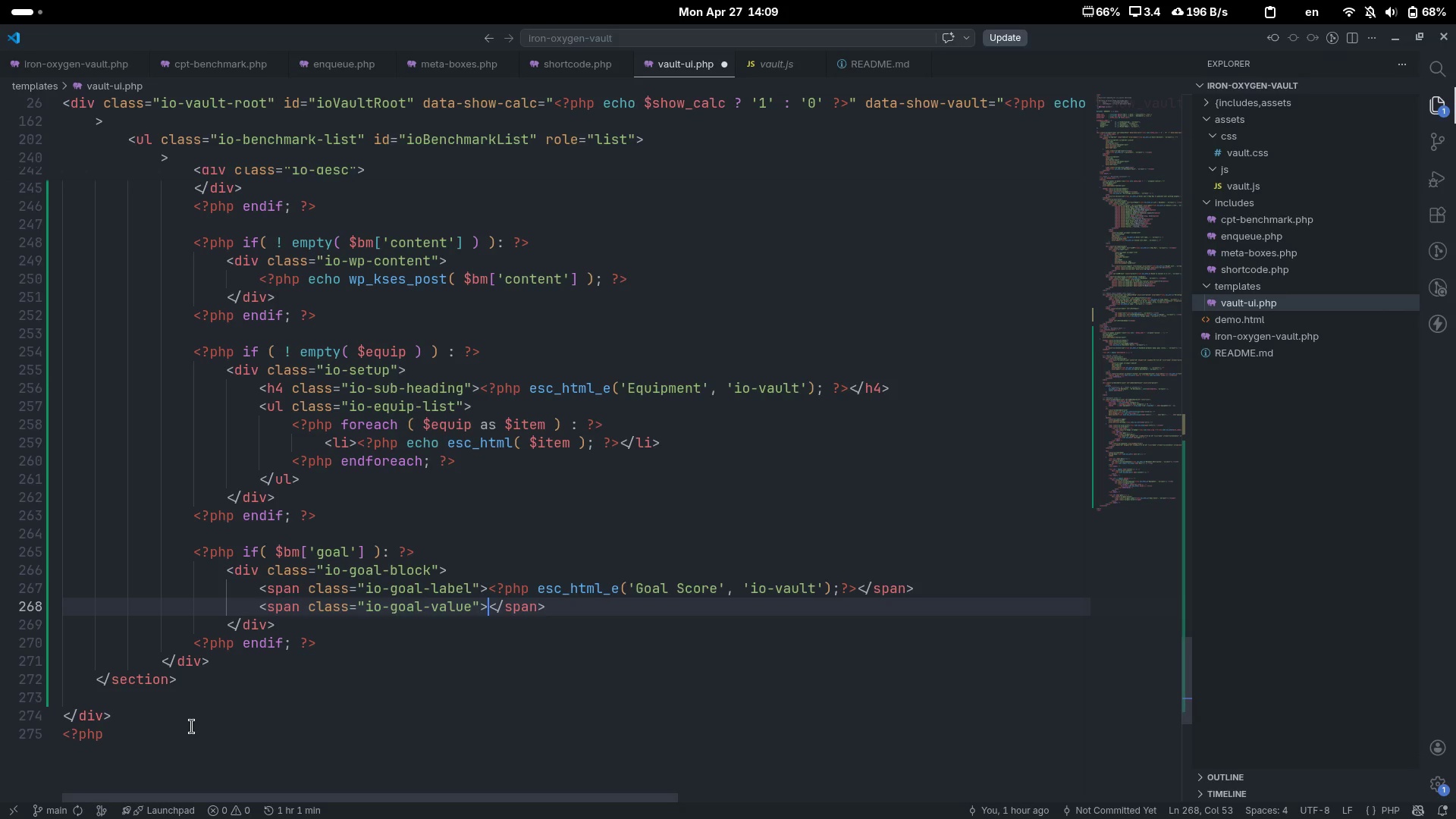 
key(Shift+Comma)
 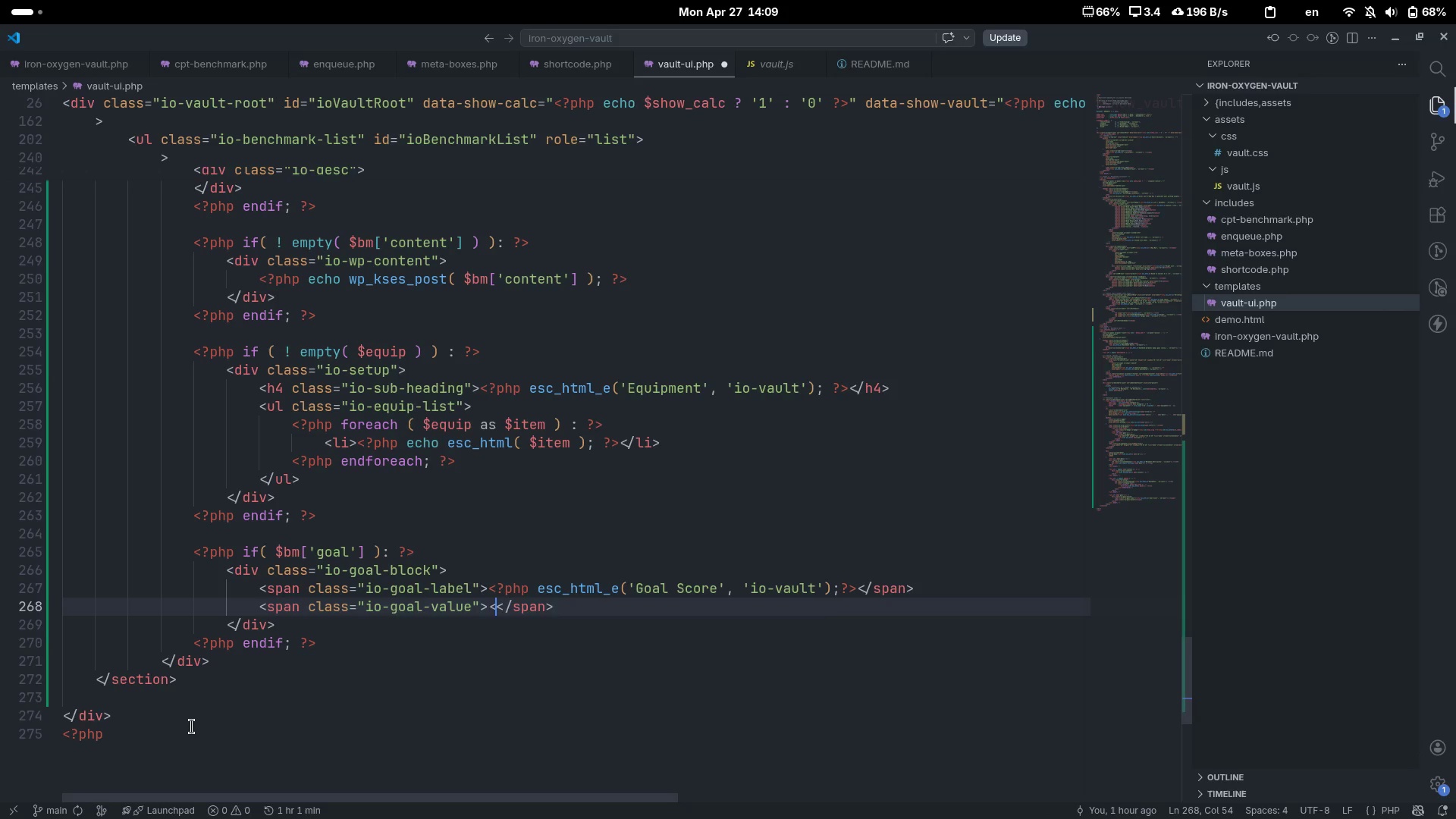 
key(Shift+Slash)
 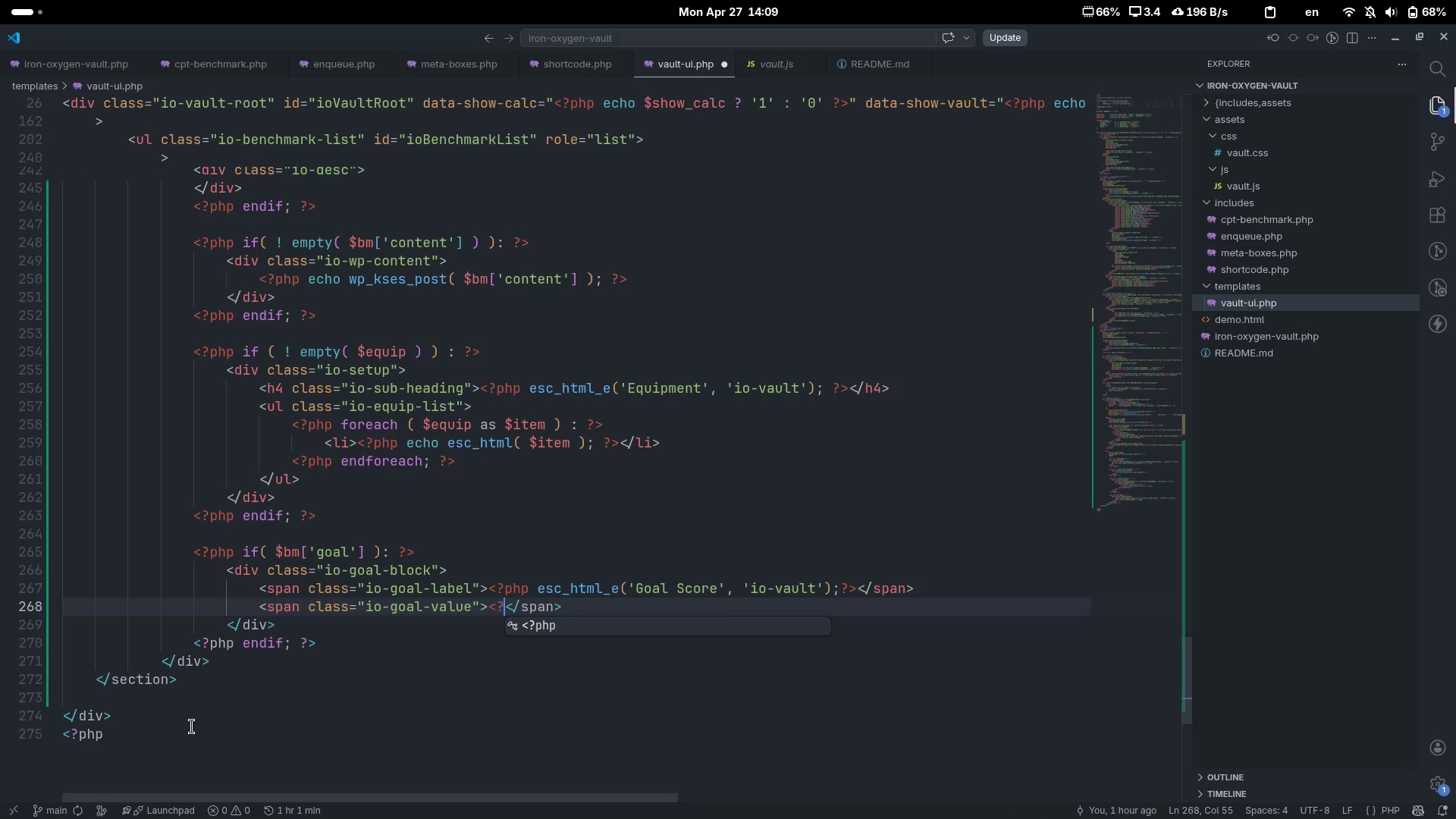 
key(Tab)
 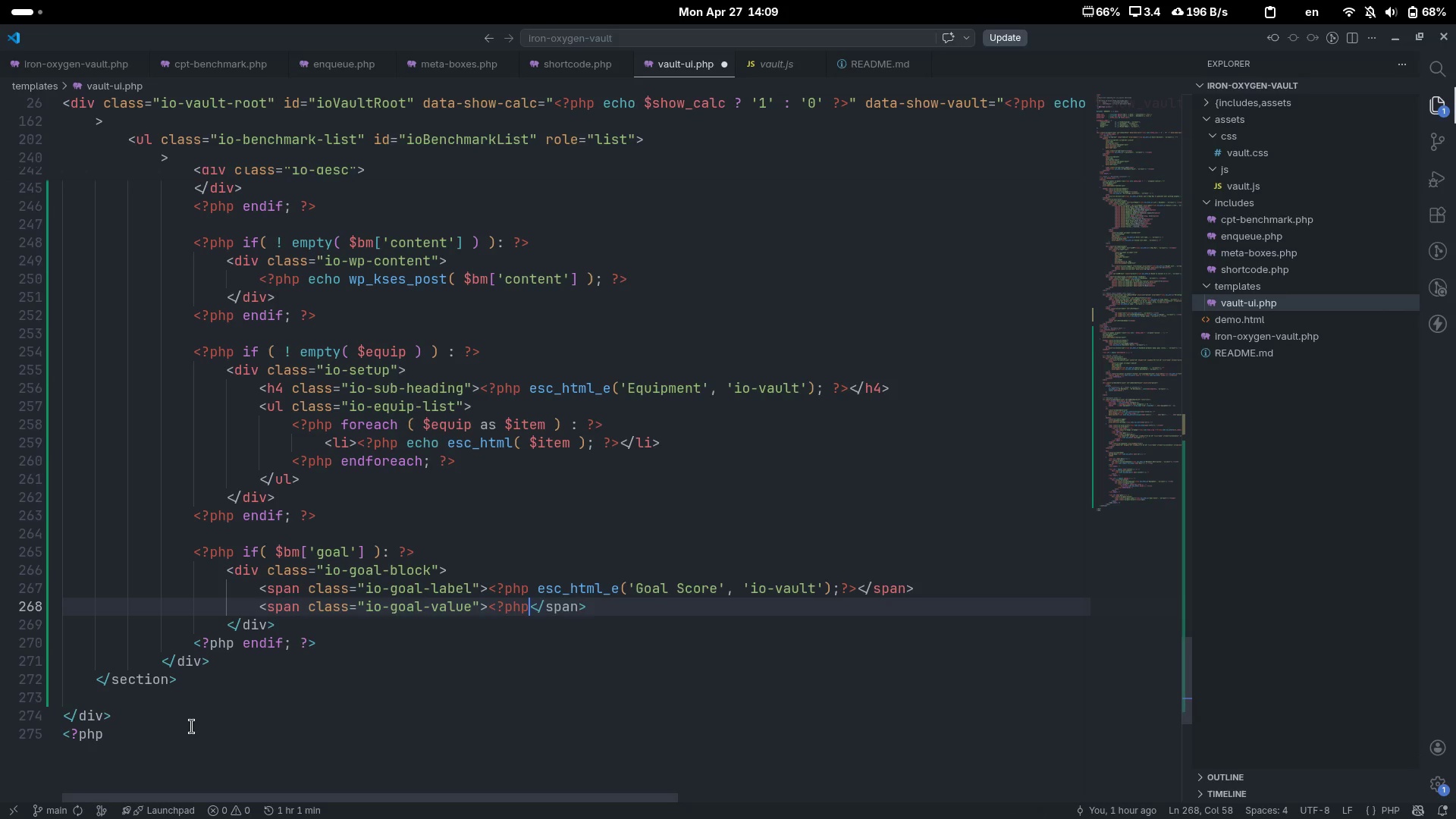 
key(Space)
 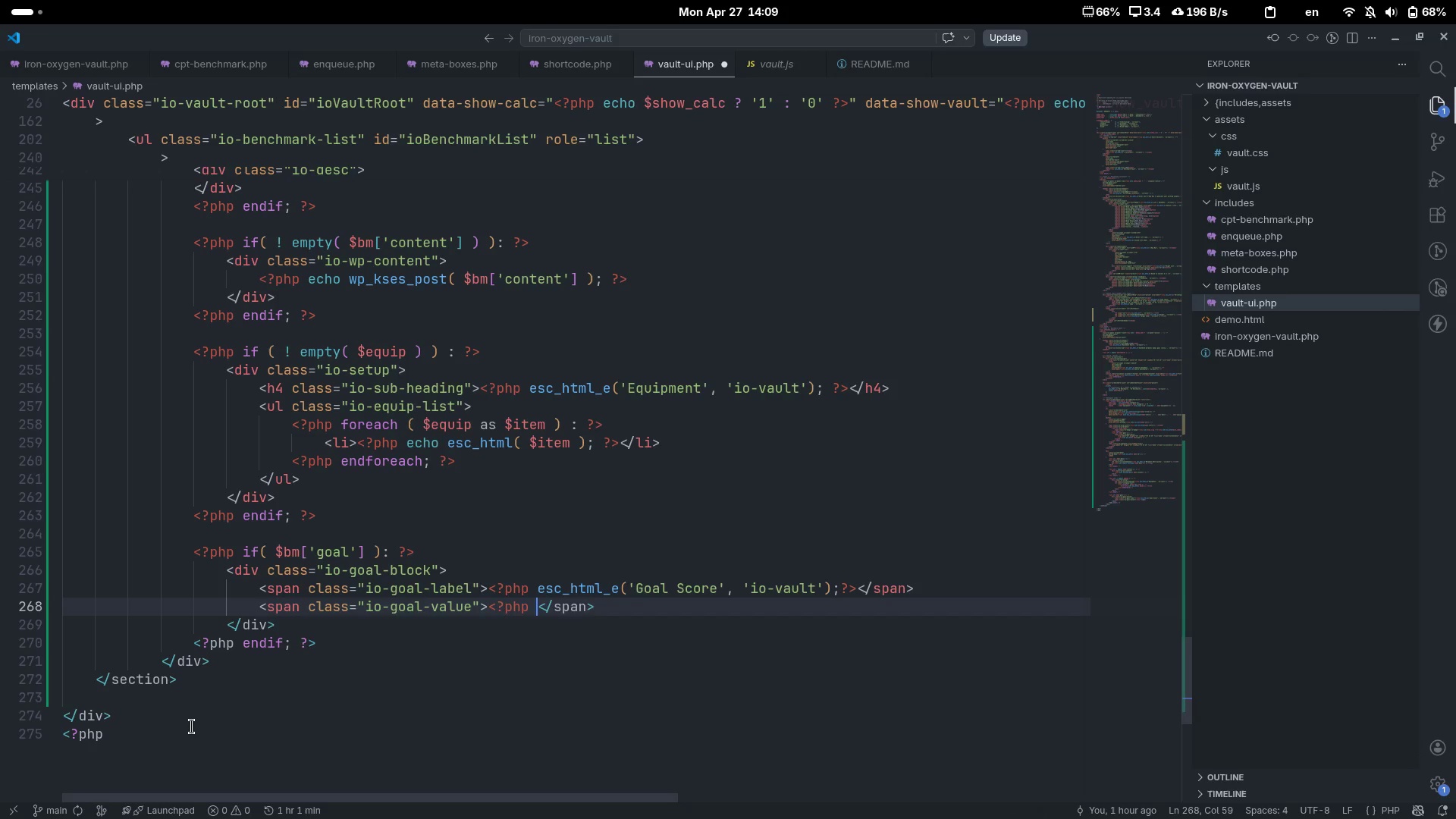 
key(Shift+Slash)
 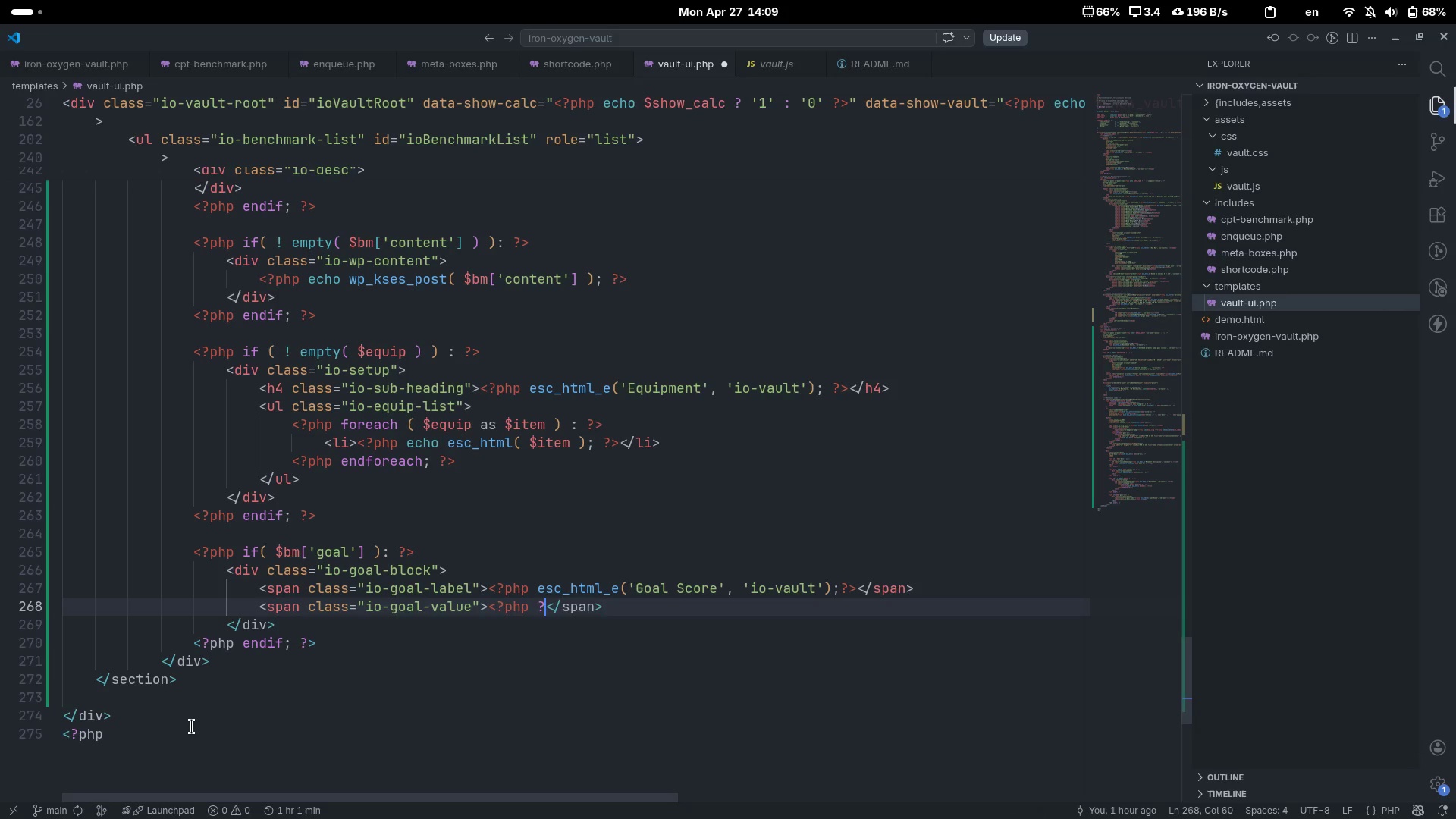 
key(Shift+Period)
 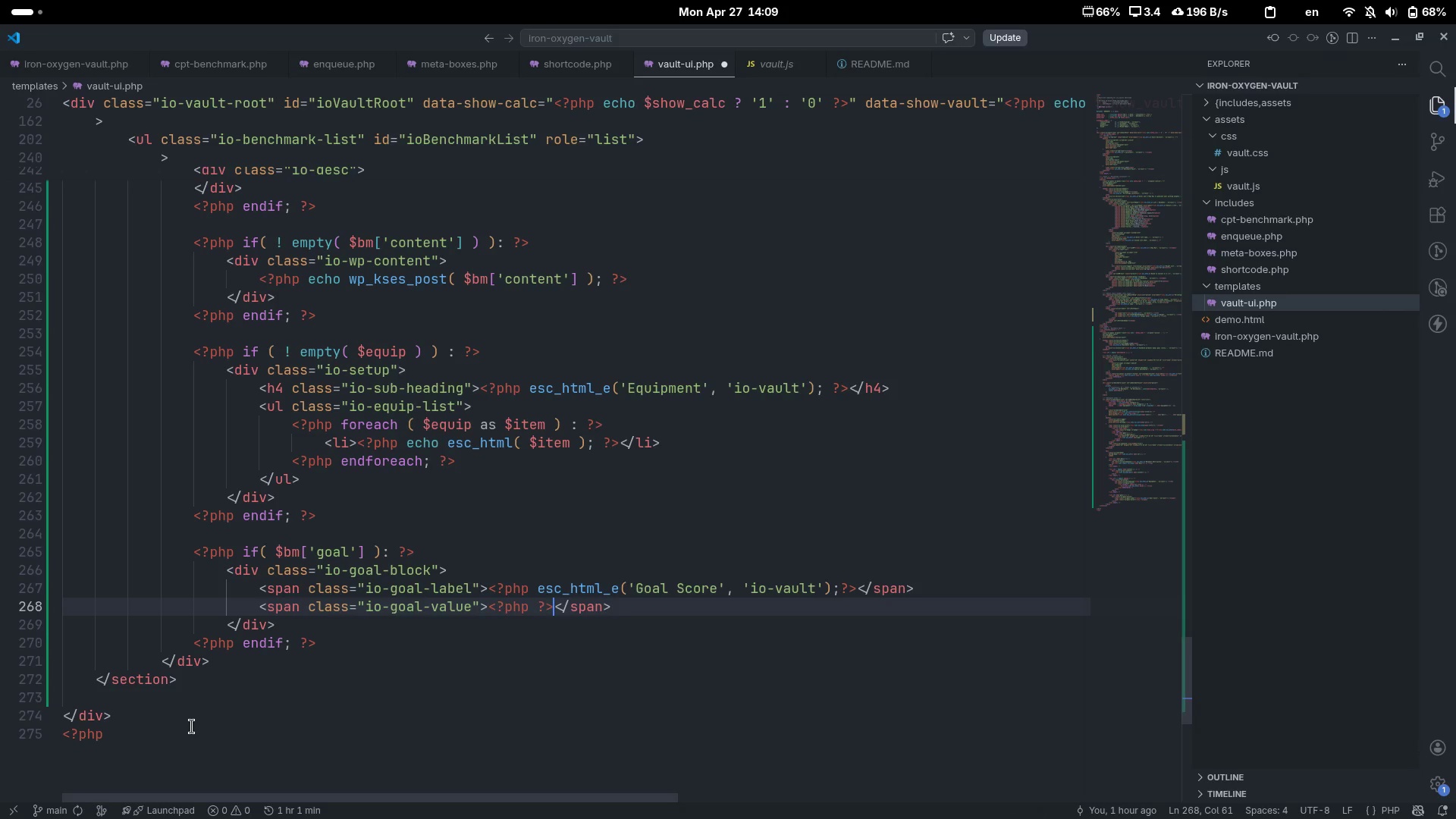 
key(ArrowLeft)
 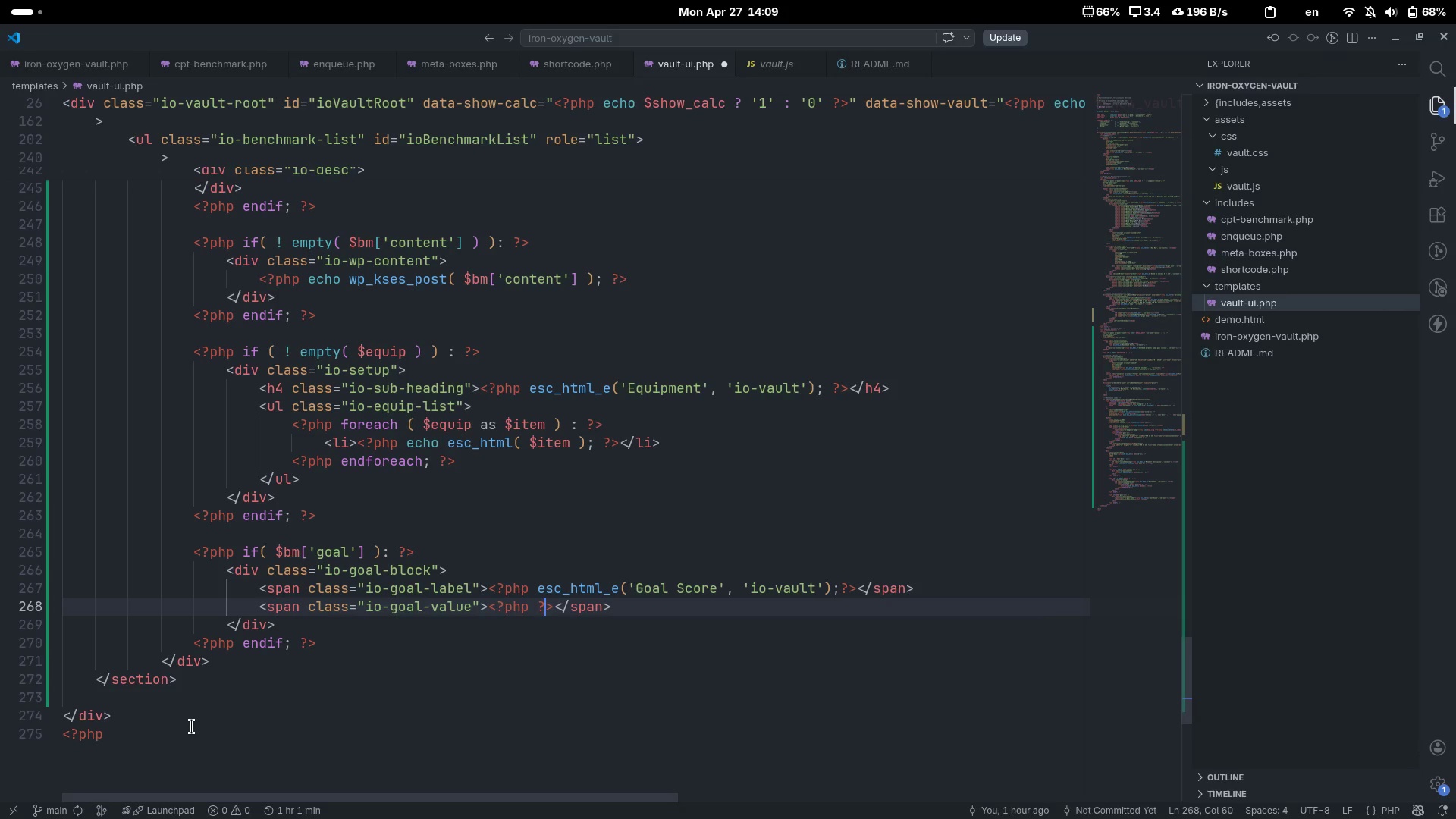 
key(ArrowLeft)
 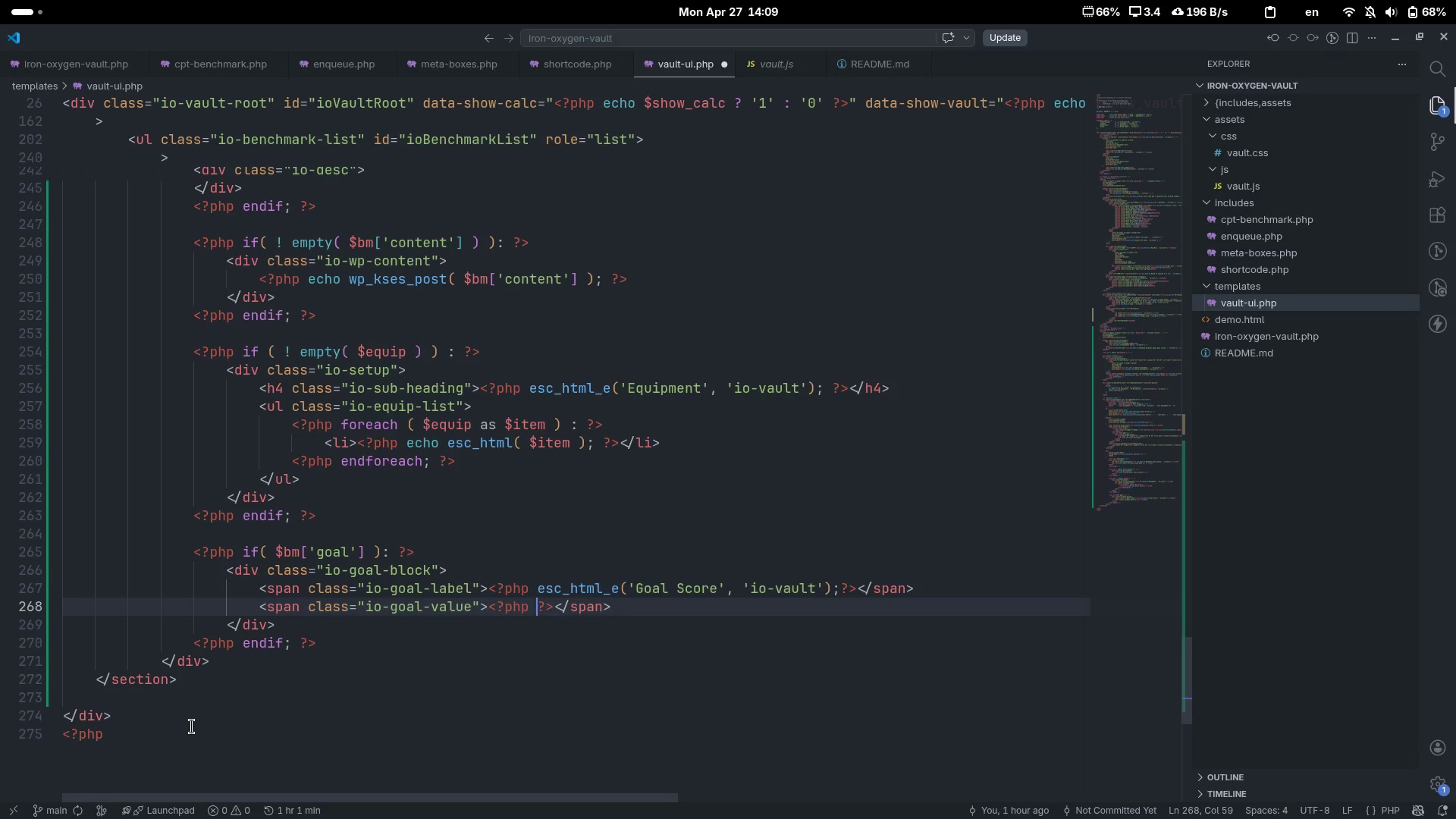 
key(Space)
 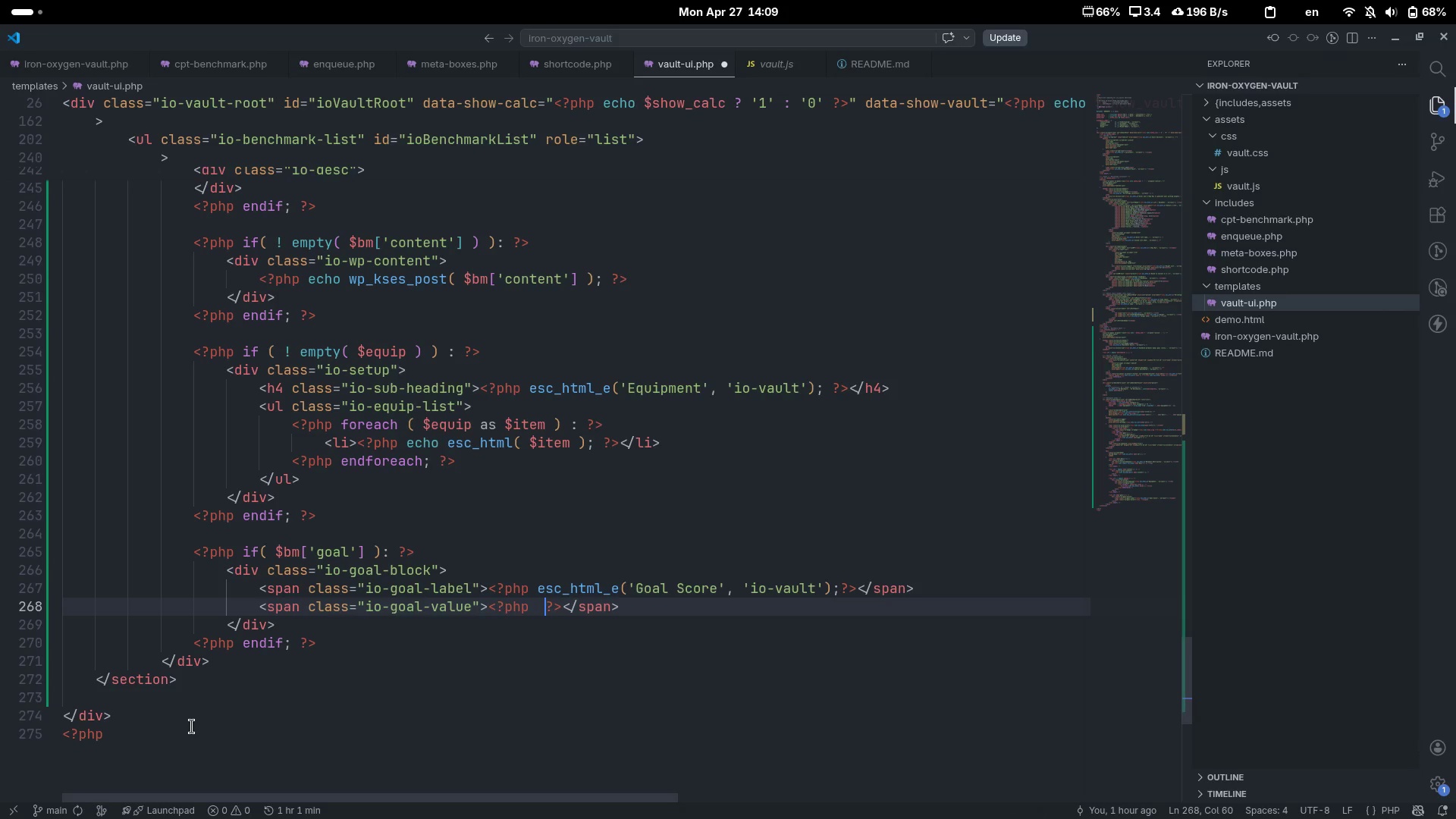 
key(ArrowLeft)
 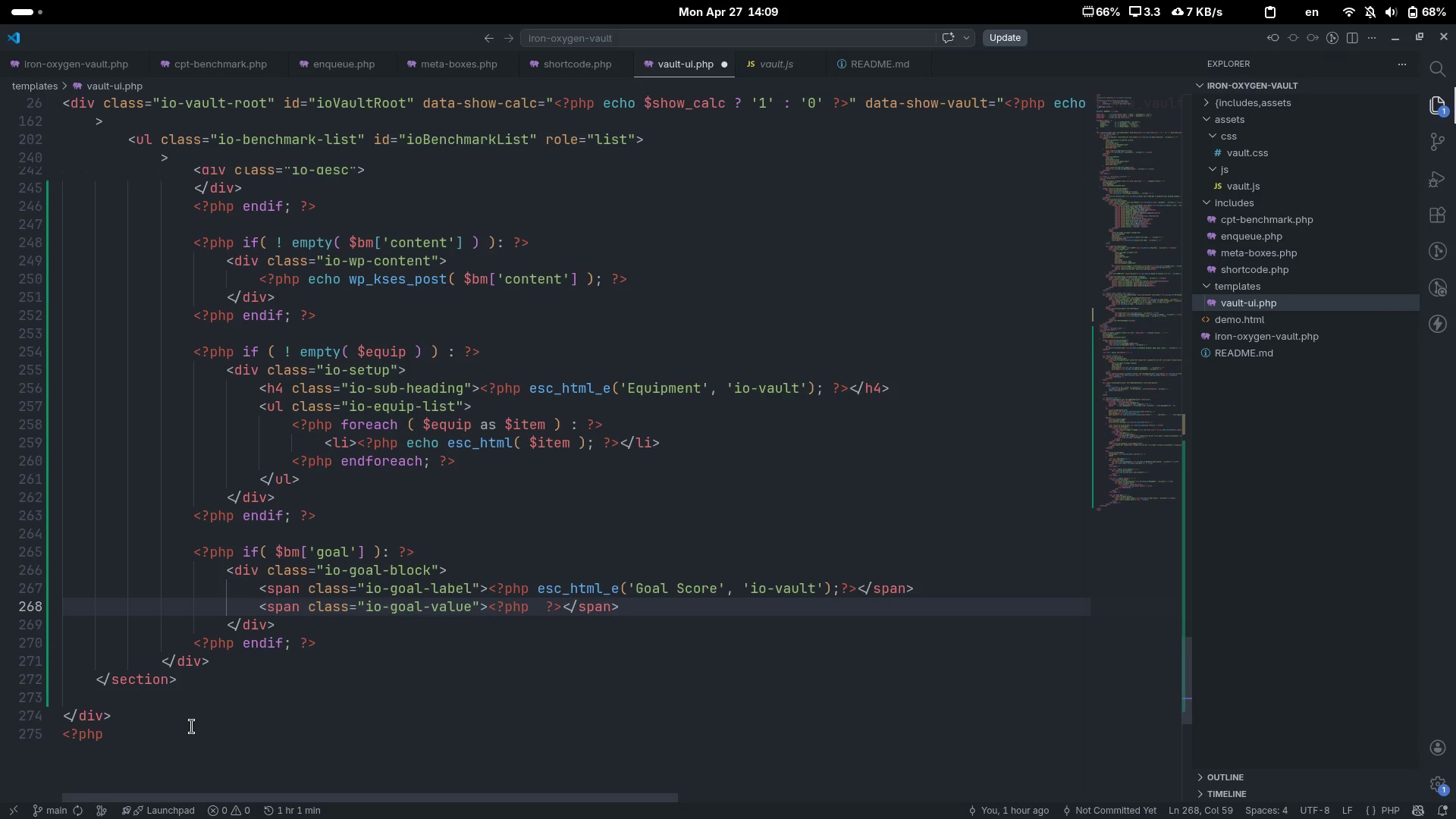 
type(echo esc_html(')
key(Backspace)
type( )
 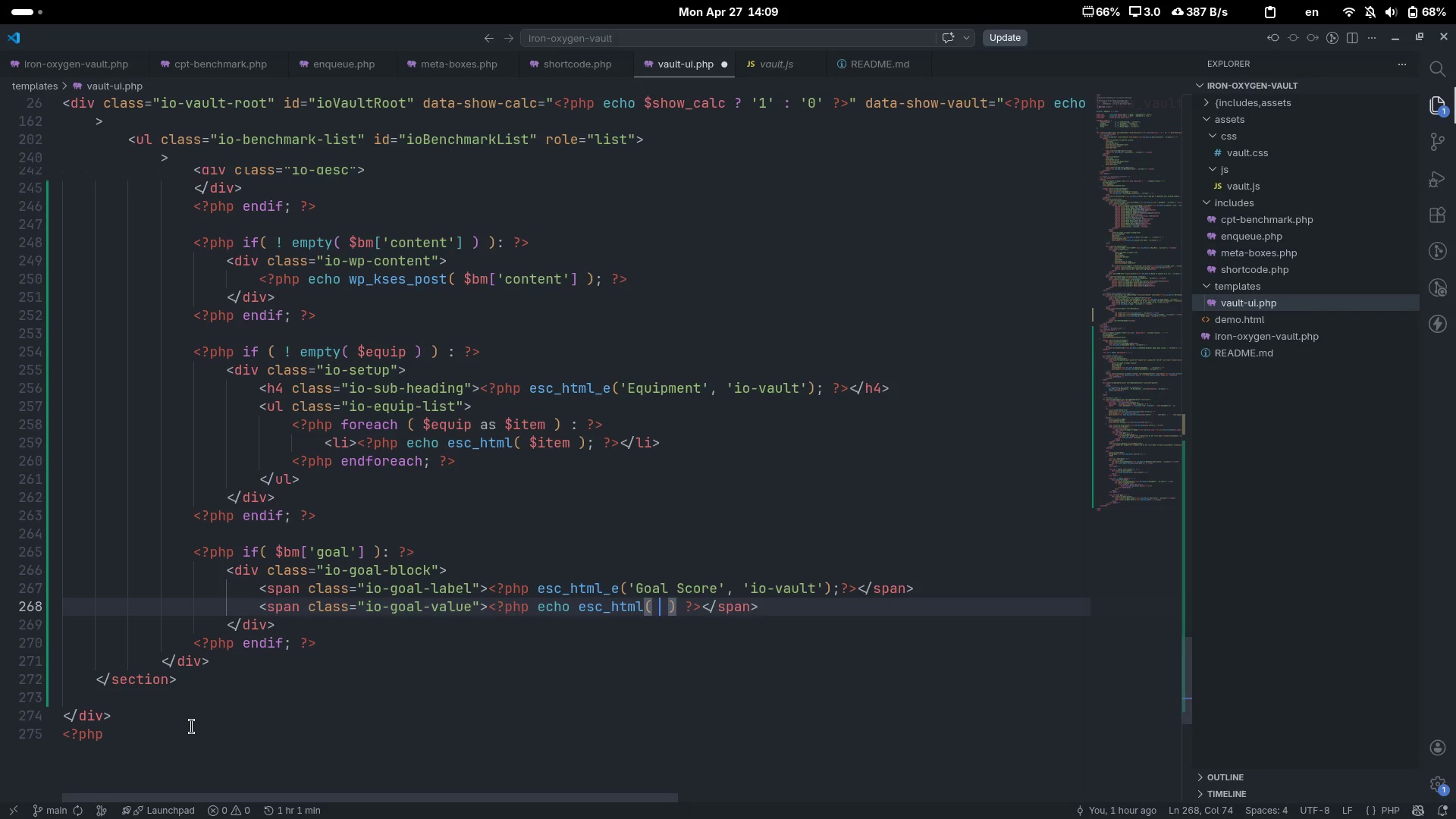 
 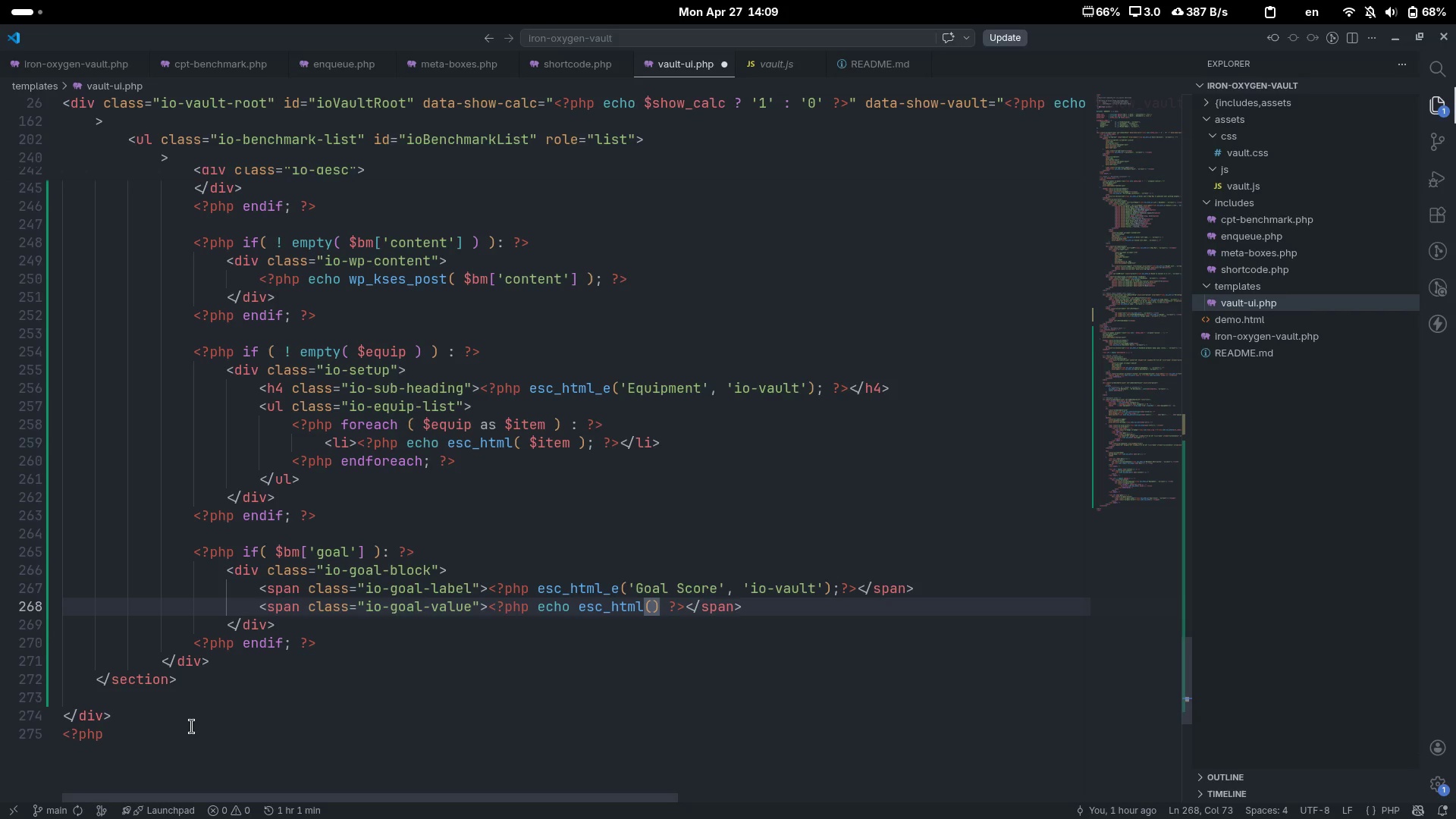 
key(ArrowLeft)
 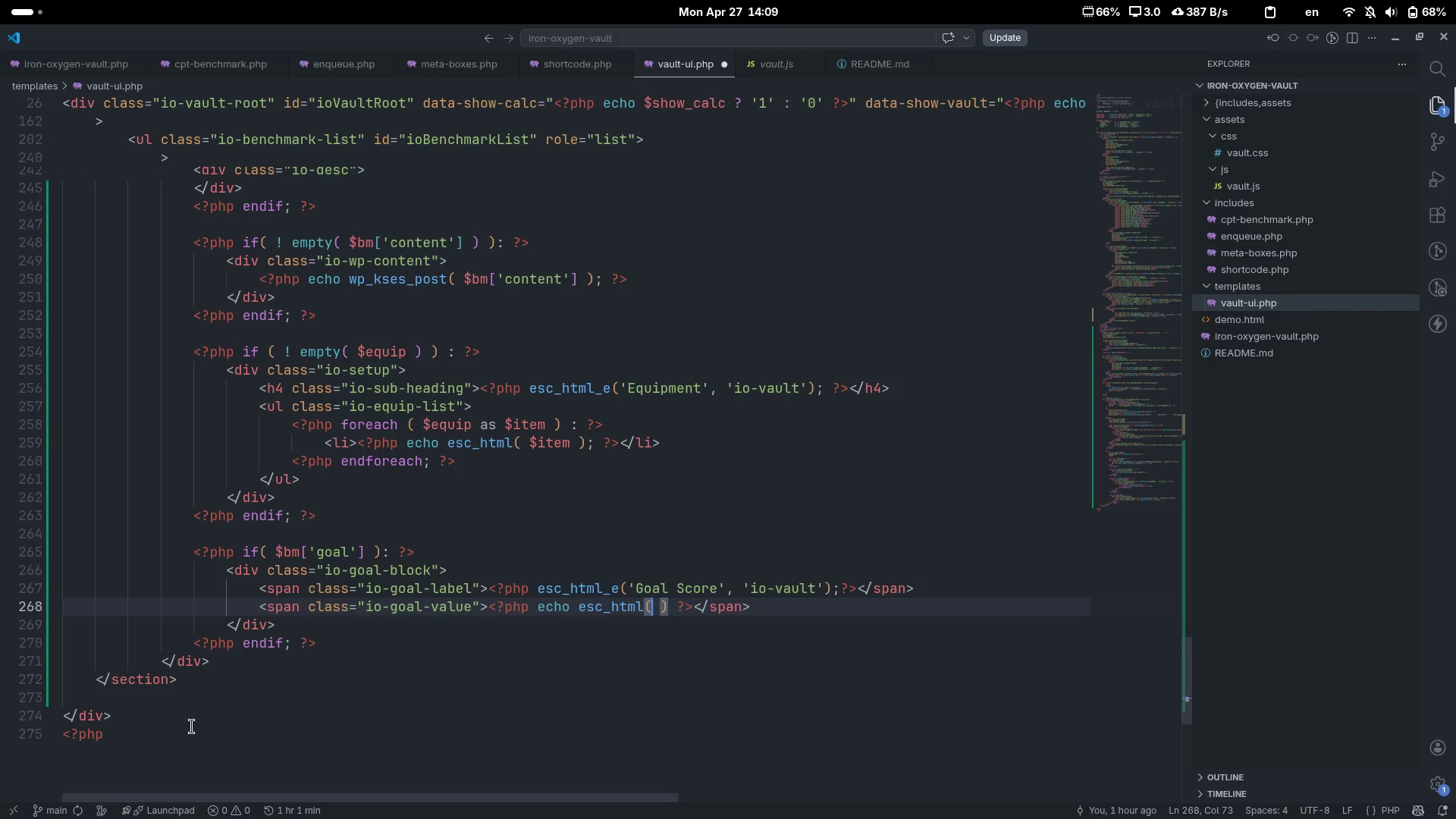 
type( $bm['goal)
 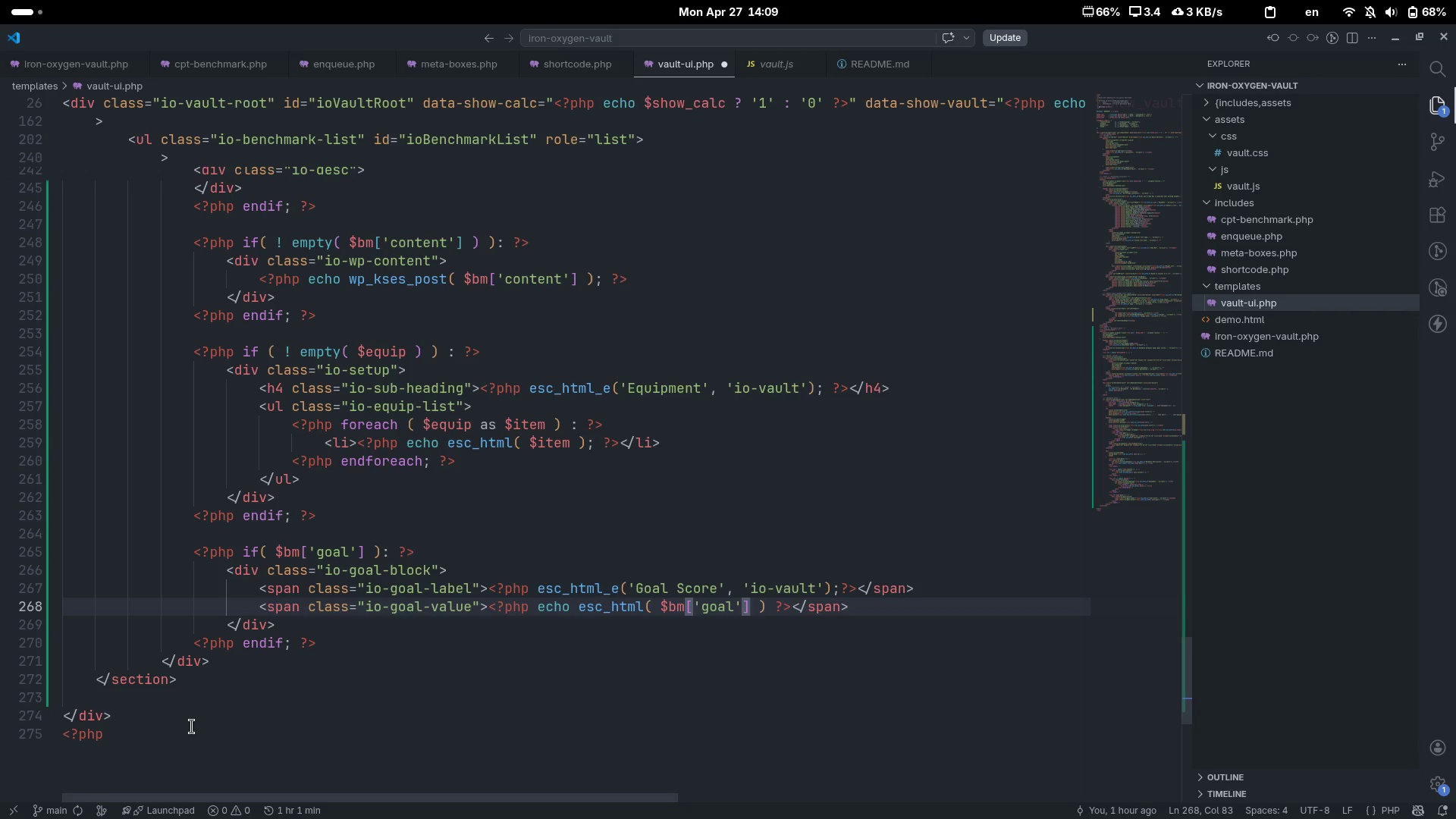 
key(ArrowRight)
 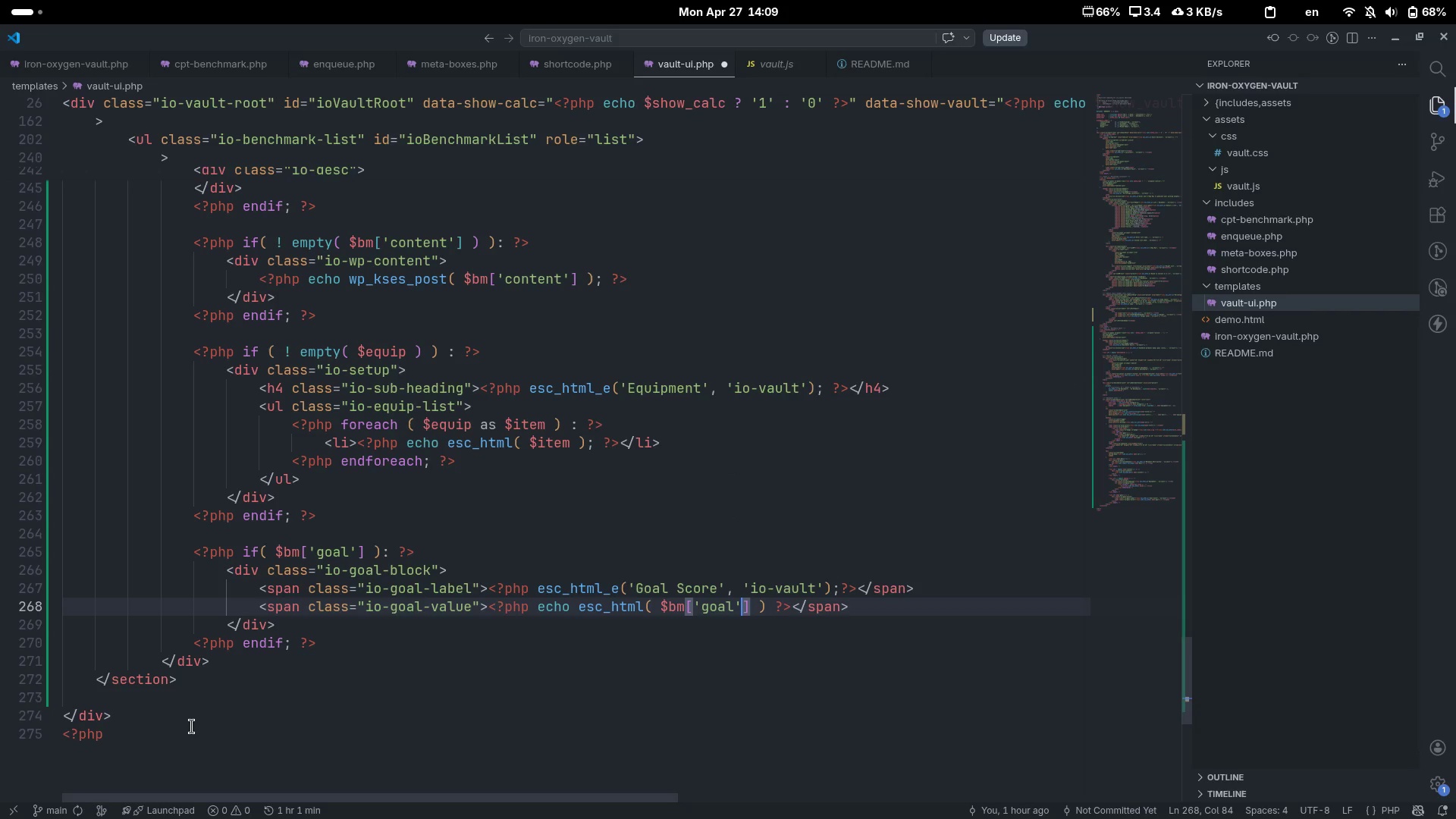 
key(ArrowRight)
 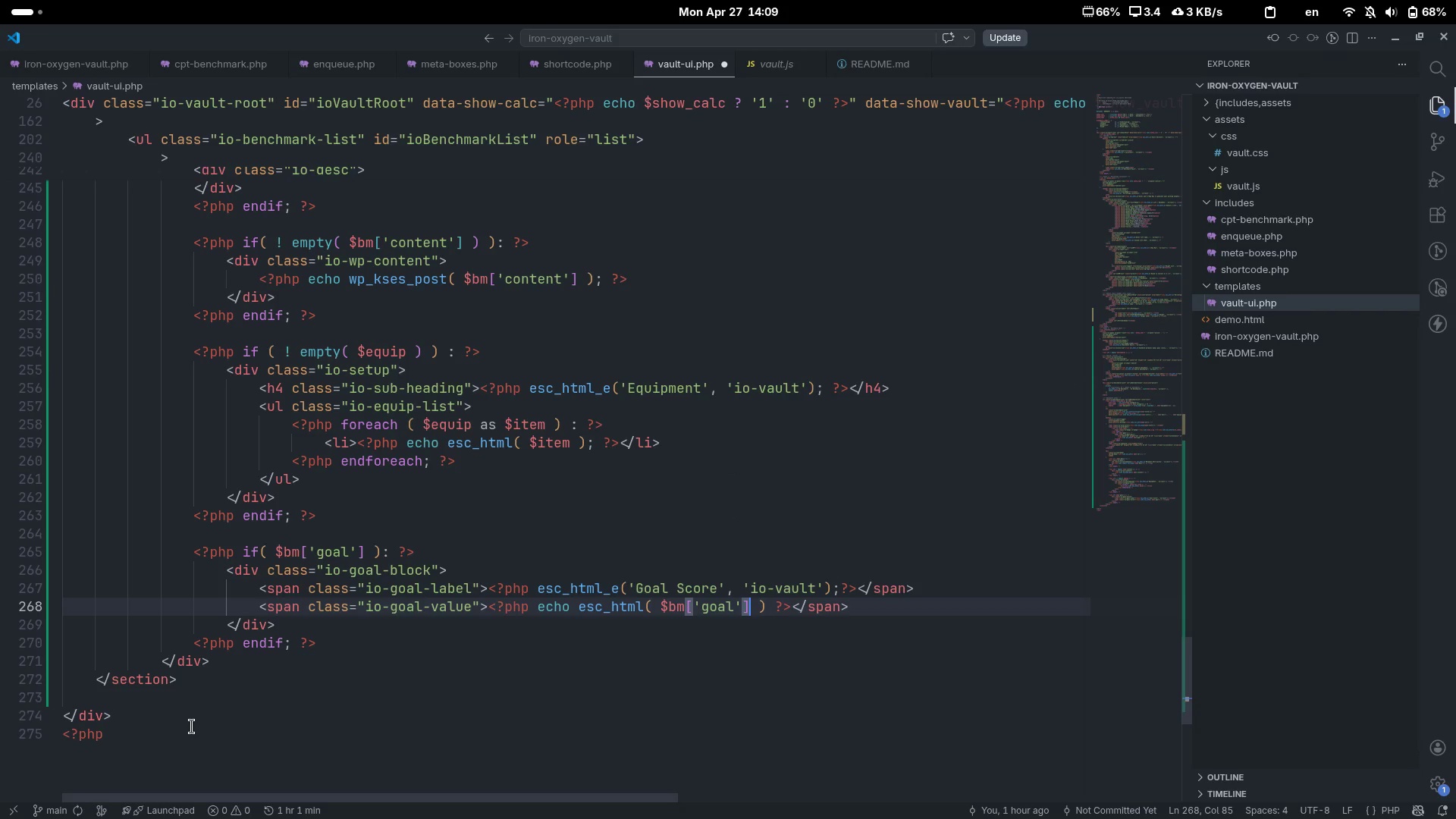 
key(ArrowRight)
 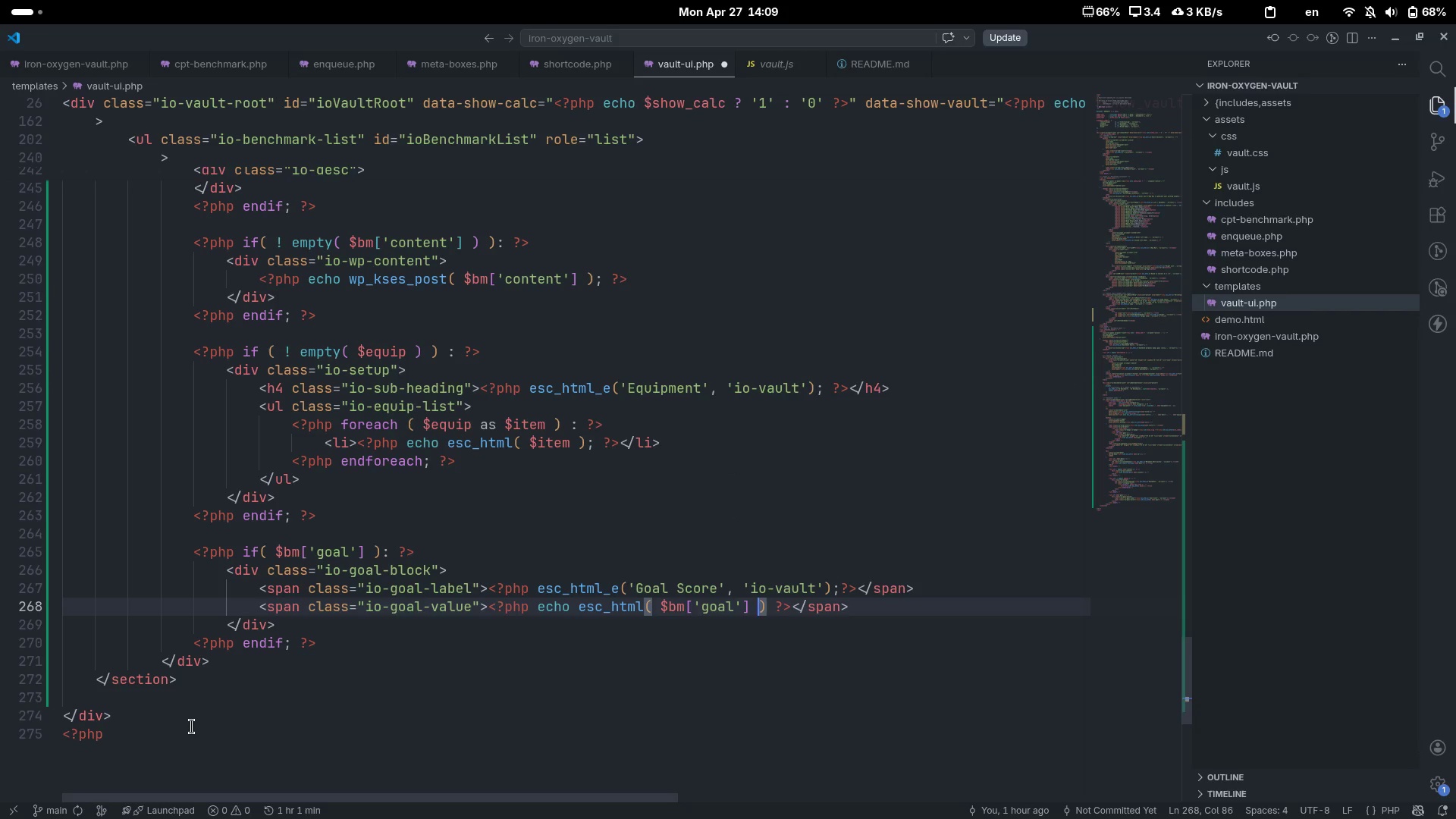 
key(ArrowRight)
 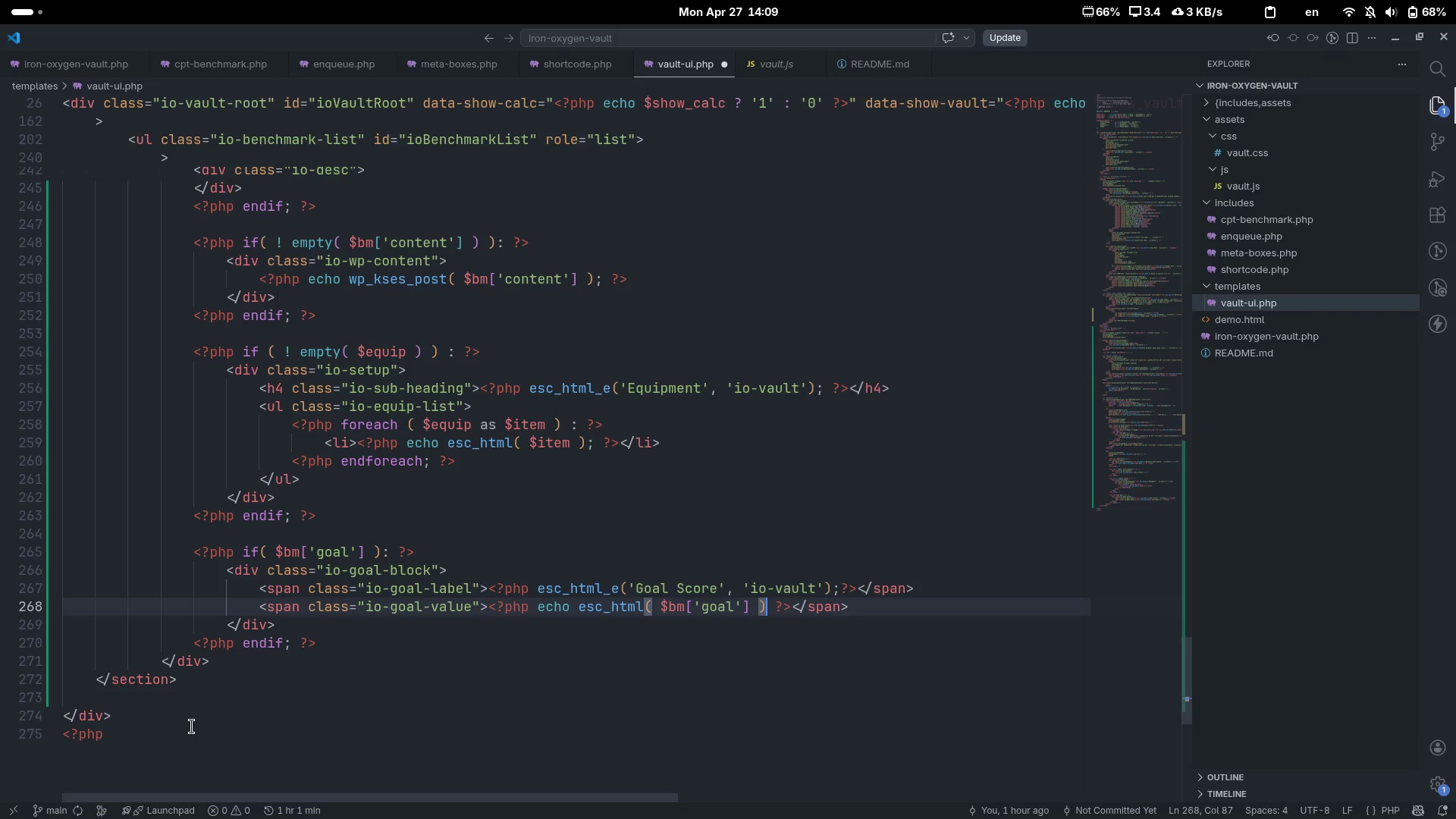 
key(Semicolon)
 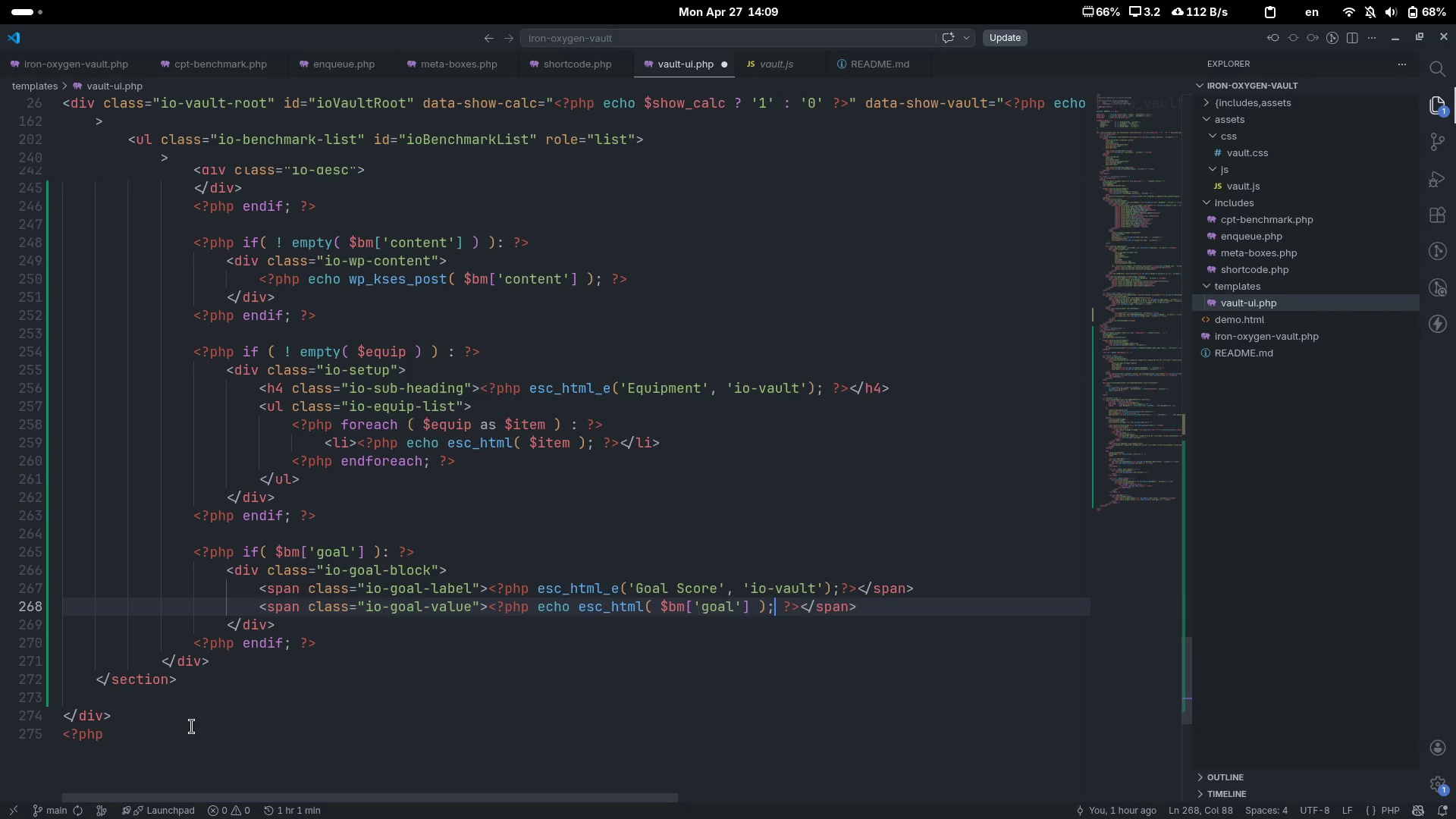 
key(End)
 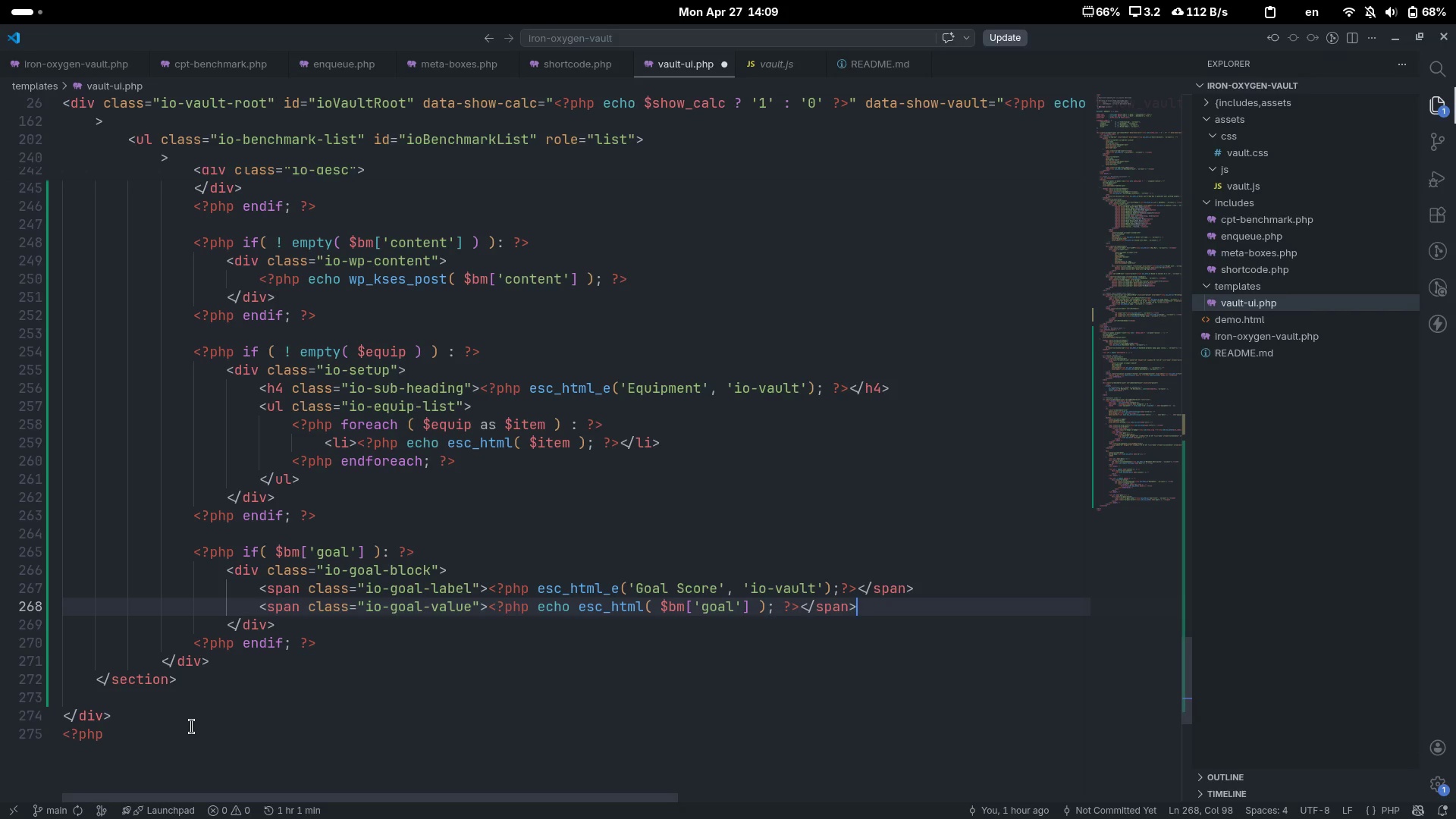 
key(ArrowDown)
 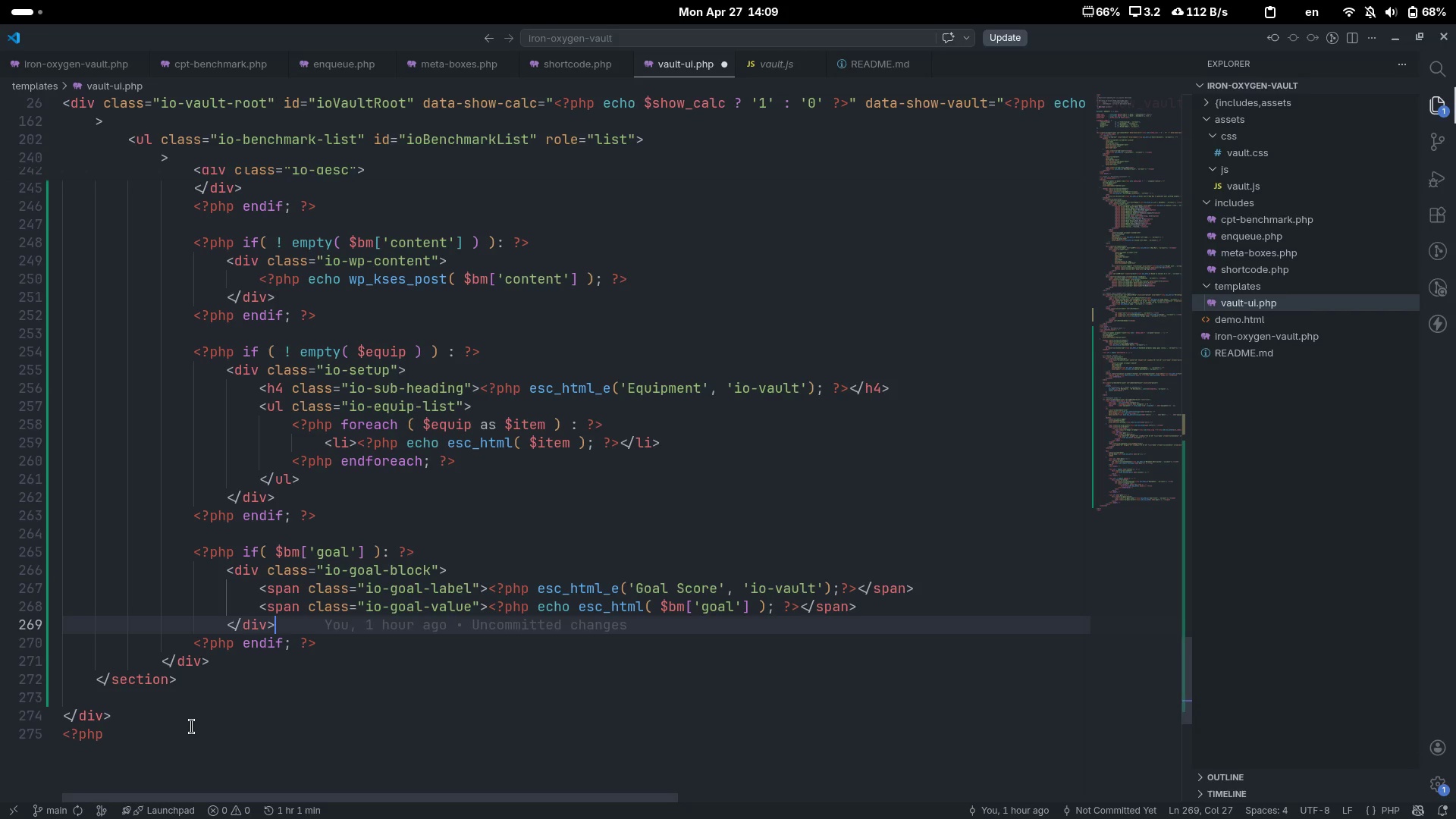 
key(ArrowDown)
 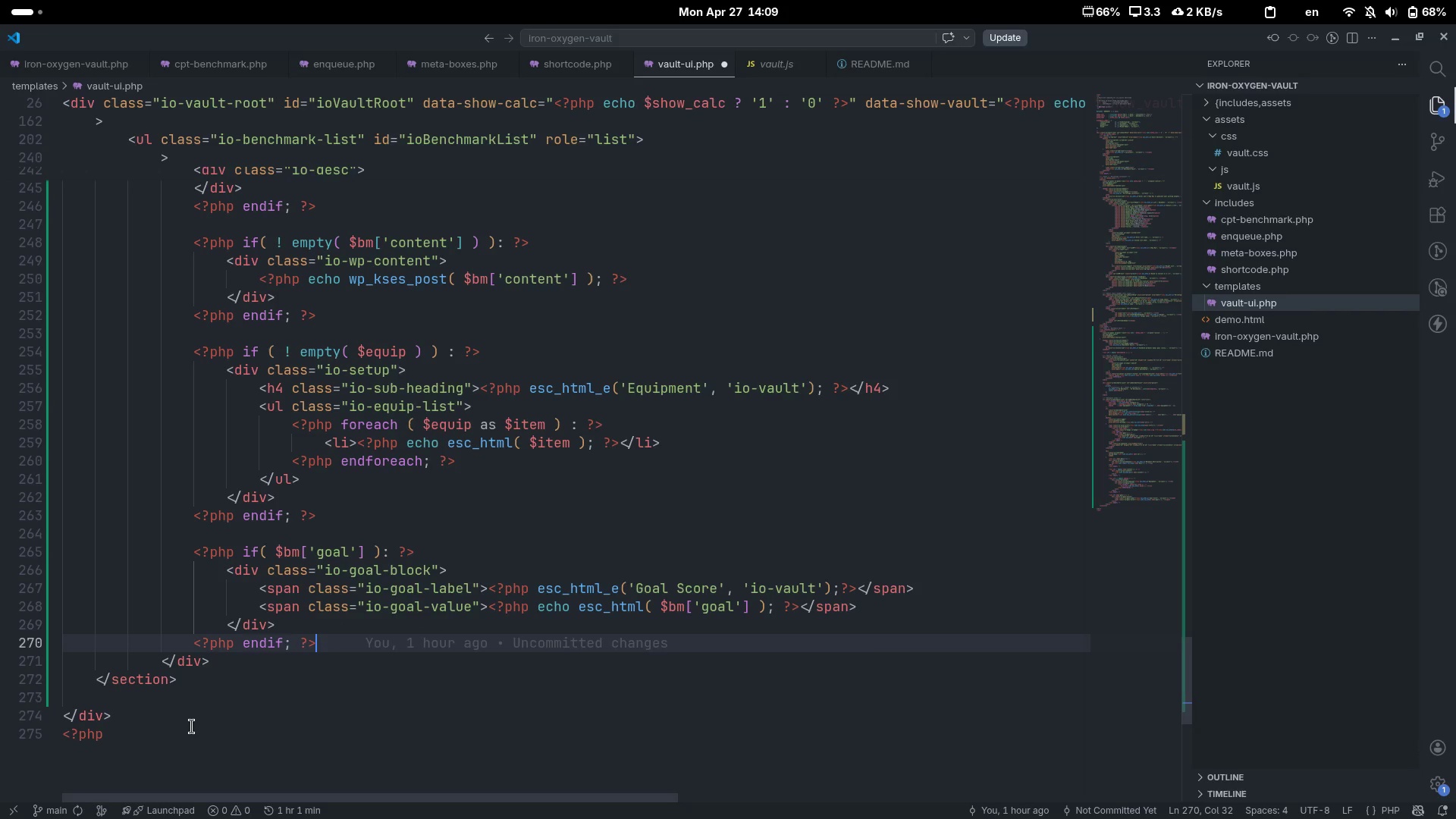 
key(ArrowDown)
 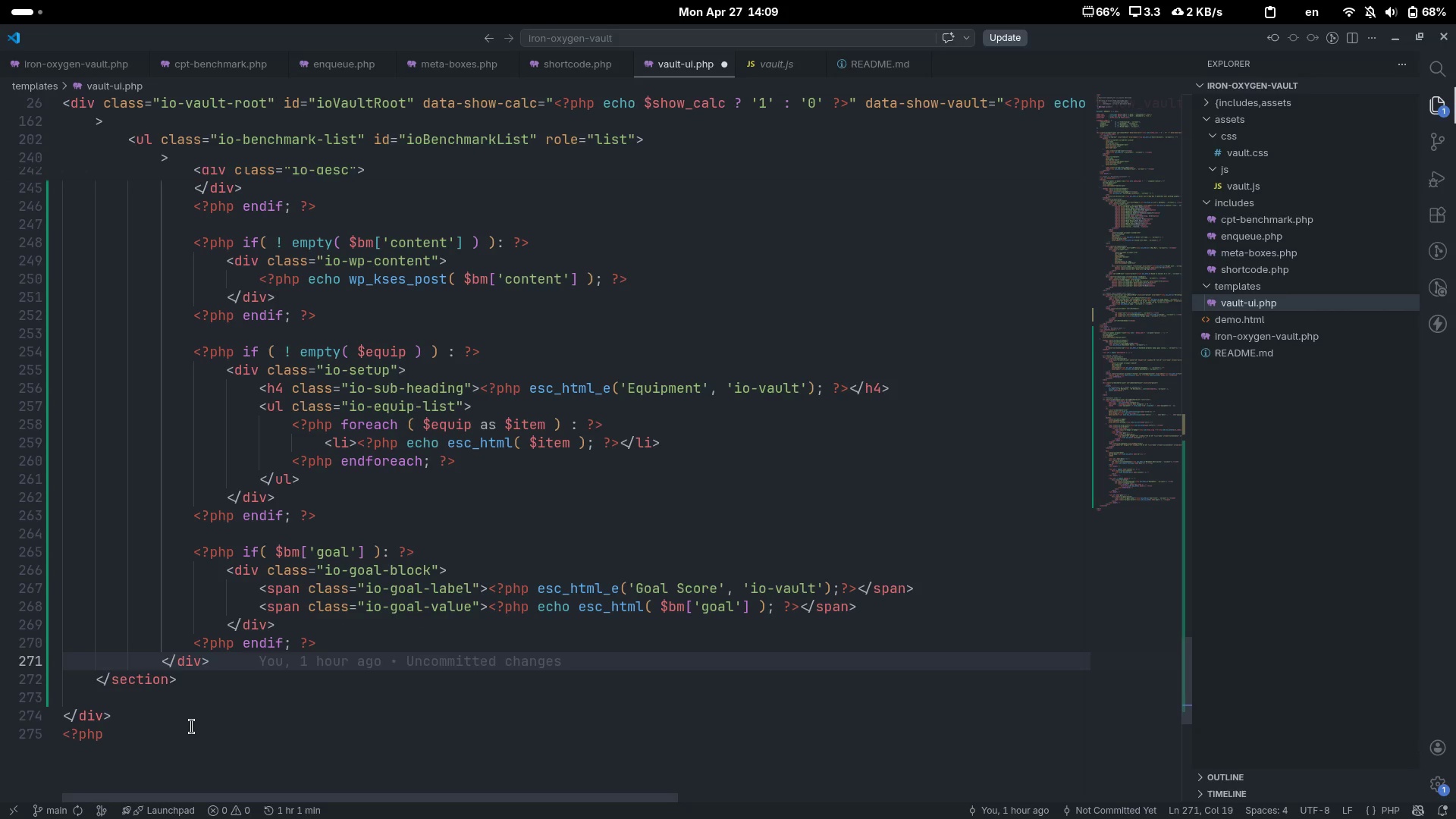 
key(Enter)
 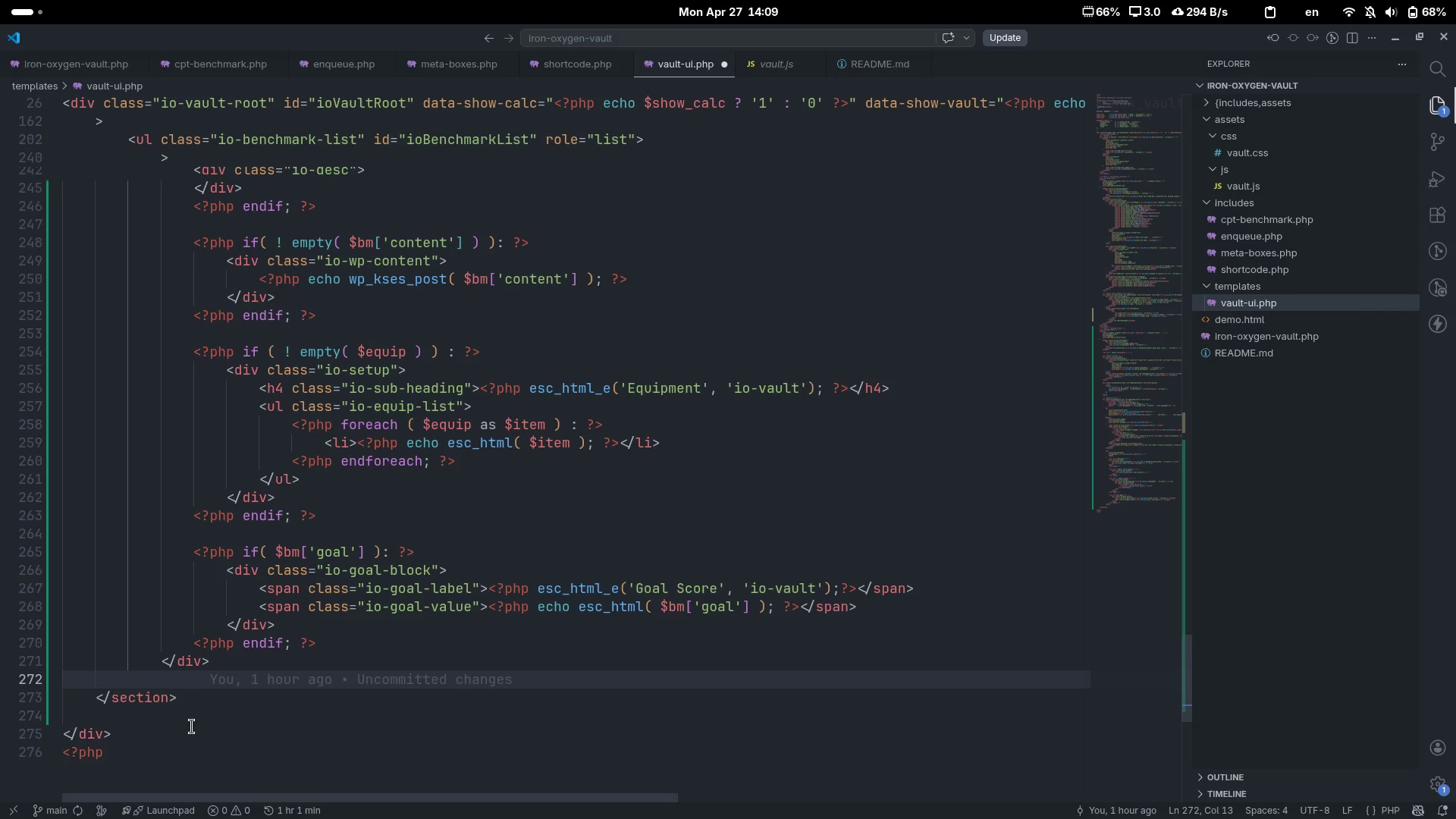 
wait(8.57)
 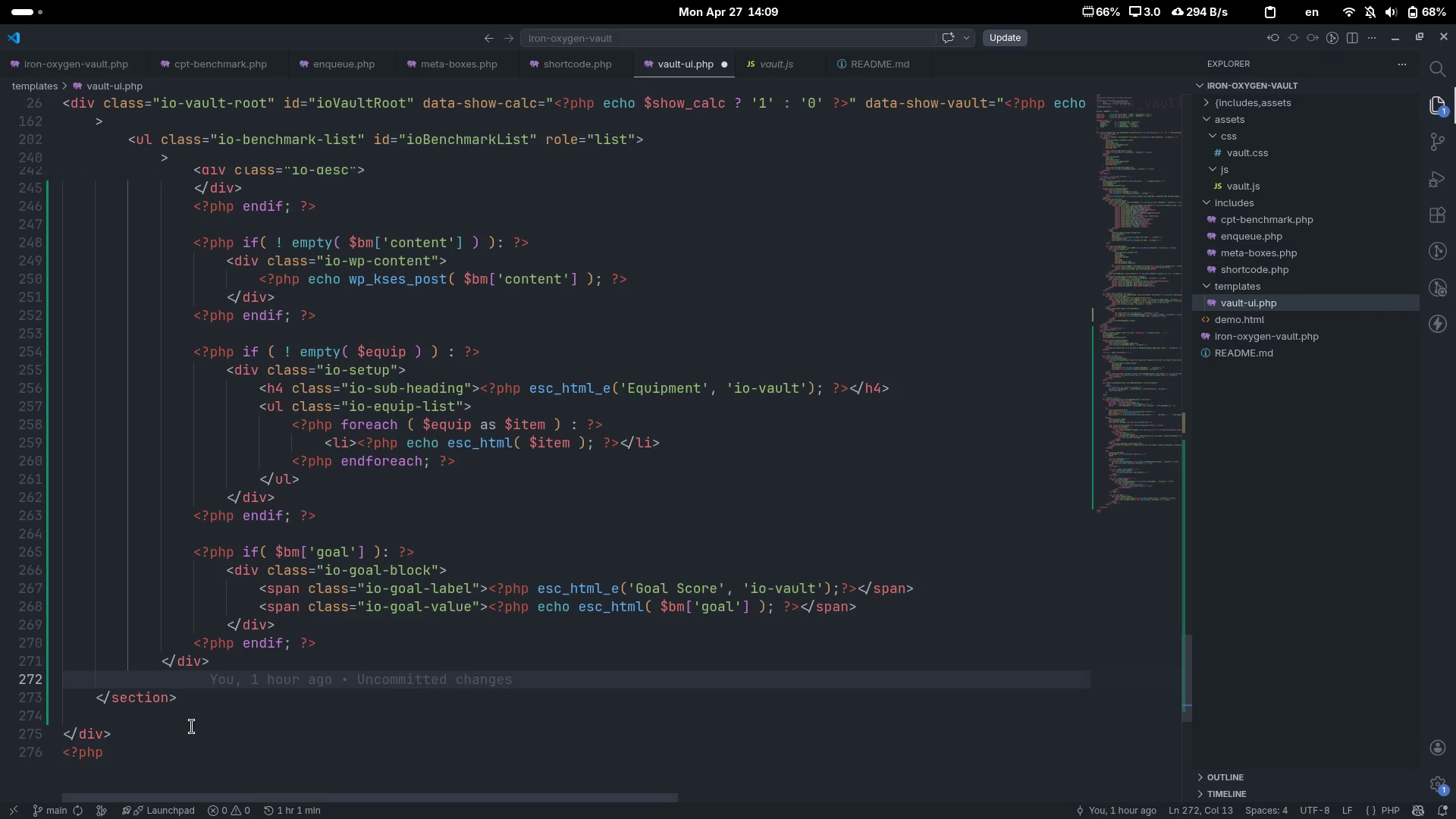 
key(Shift+Comma)
 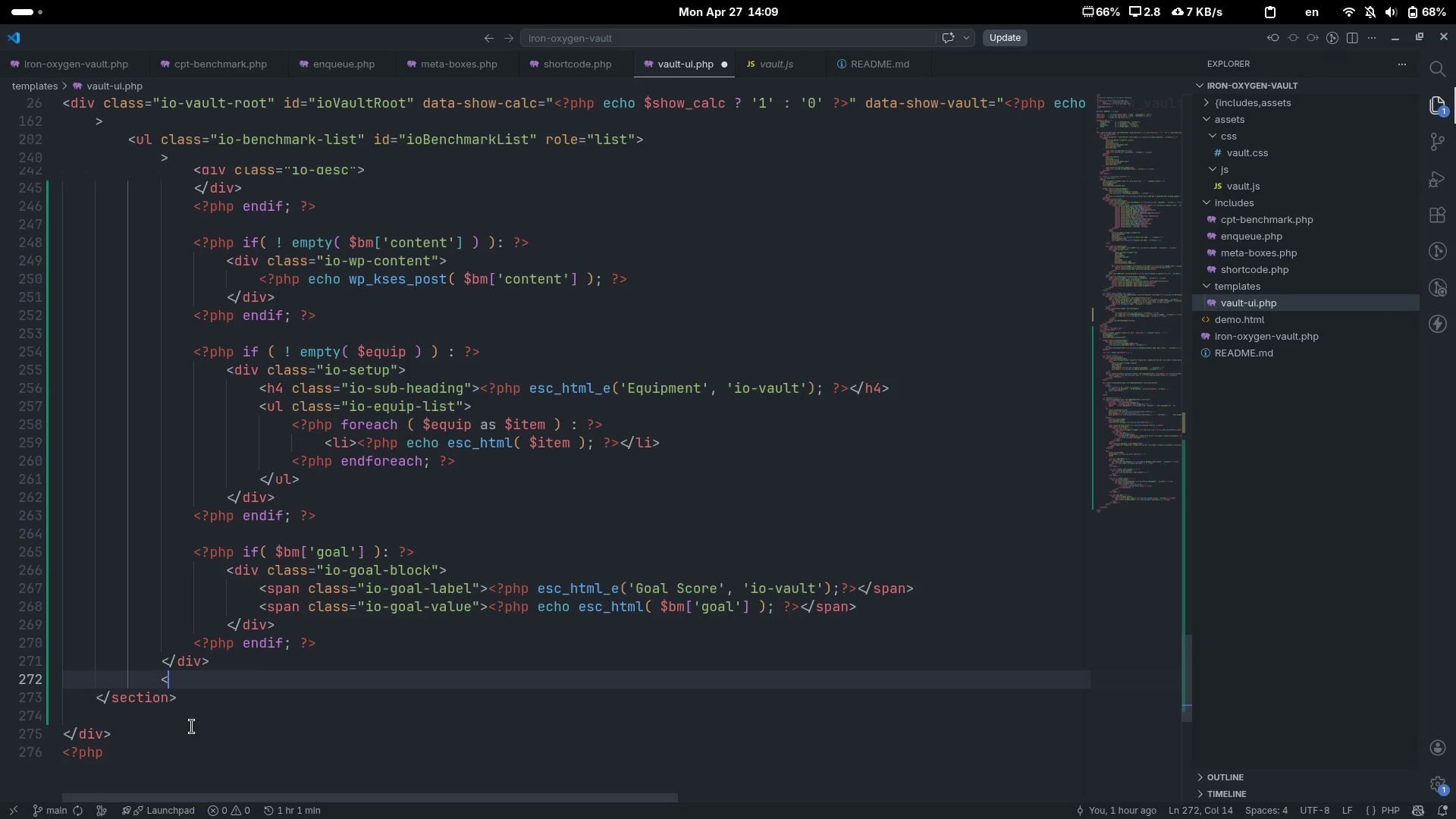 
key(Shift+Period)
 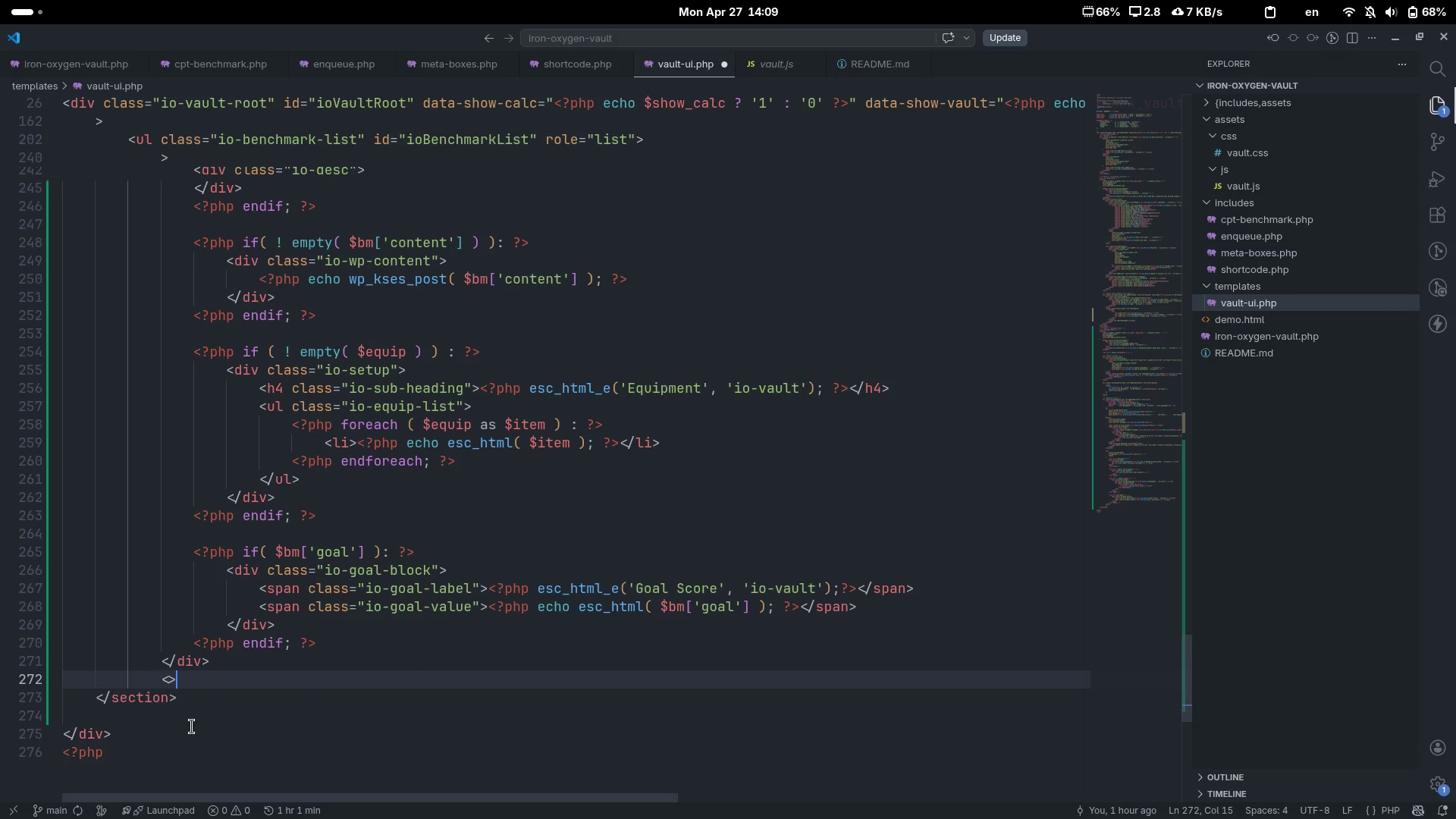 
key(ArrowLeft)
 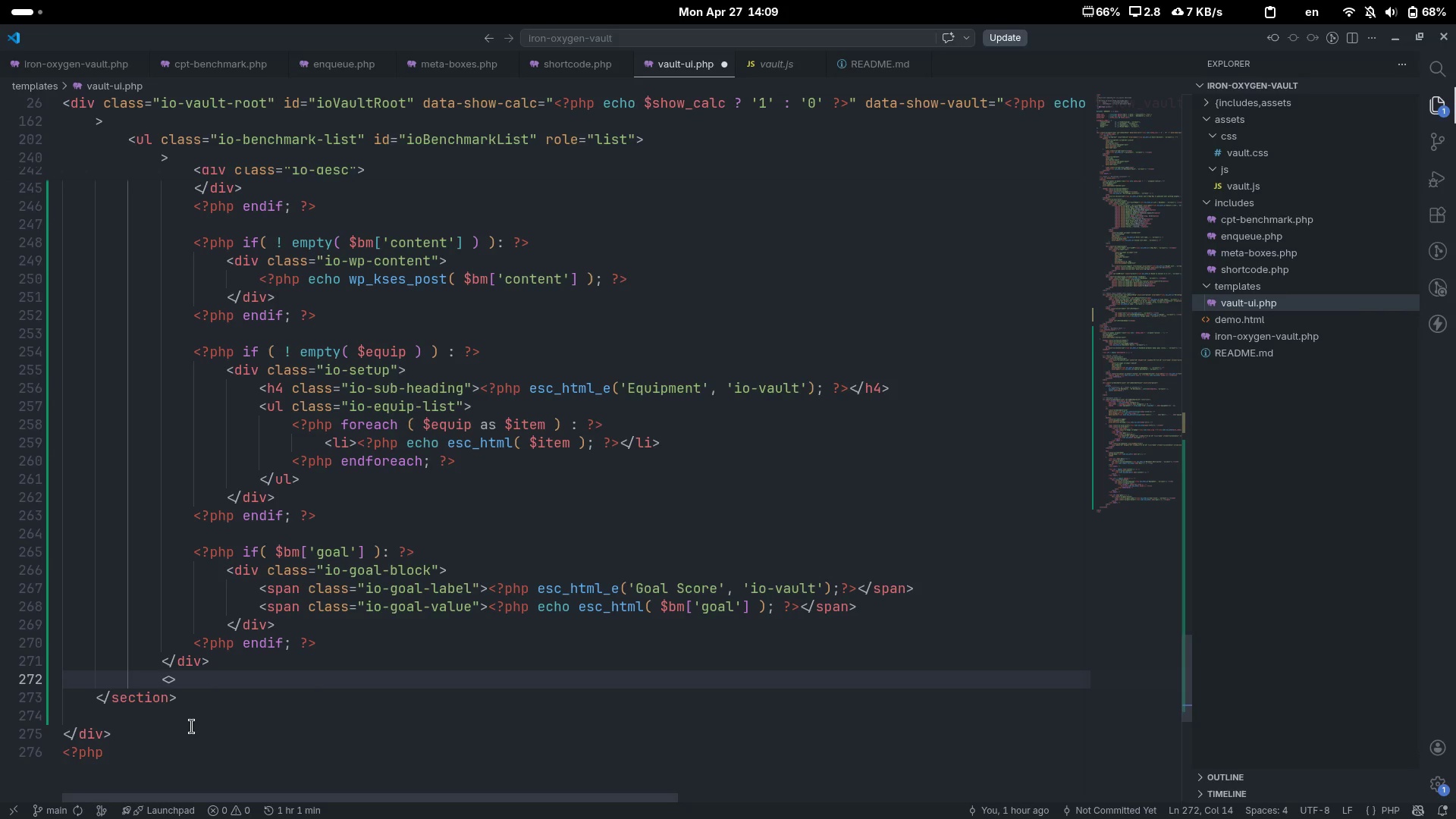 
type(/li)
 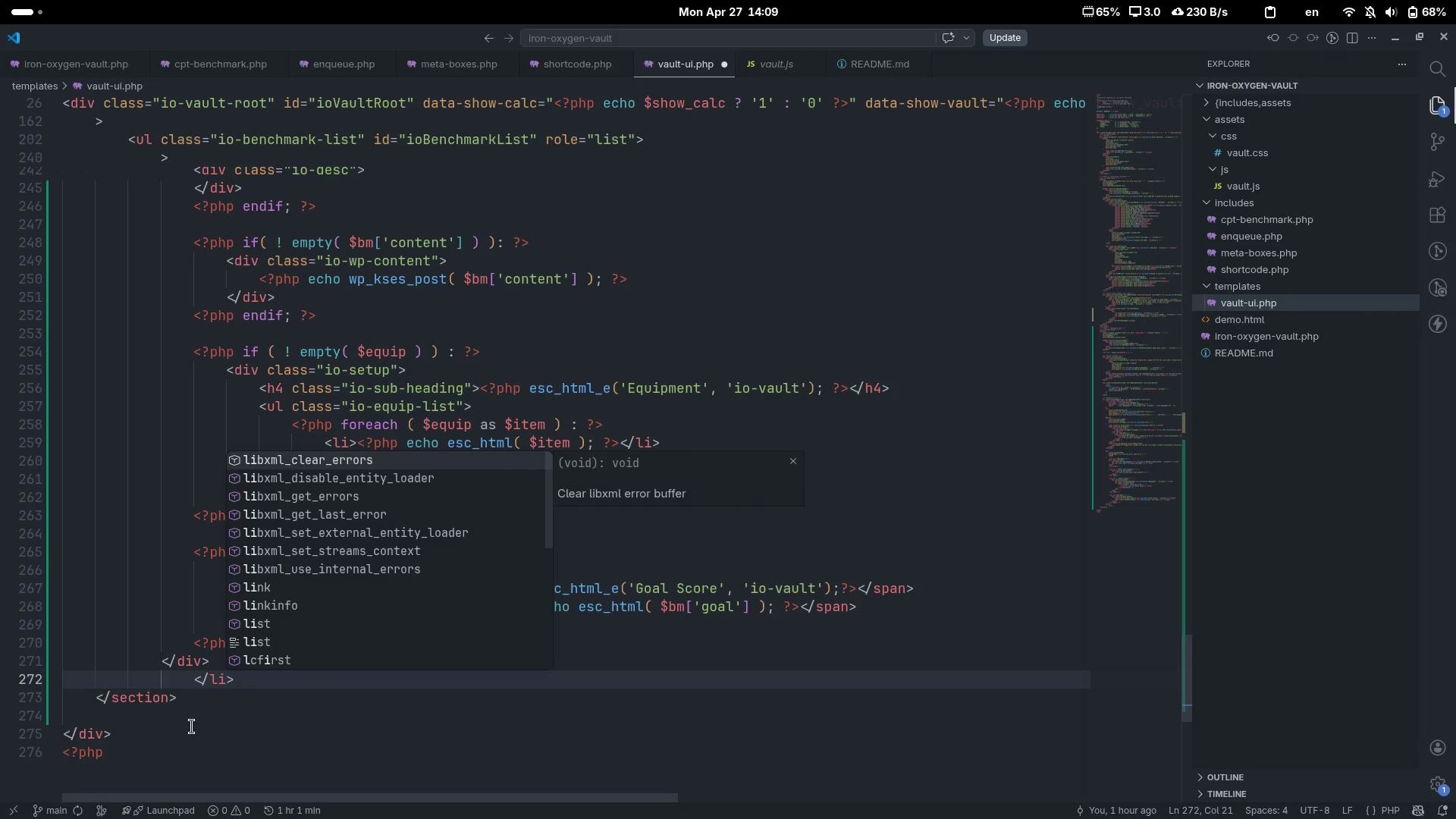 
key(ArrowLeft)
 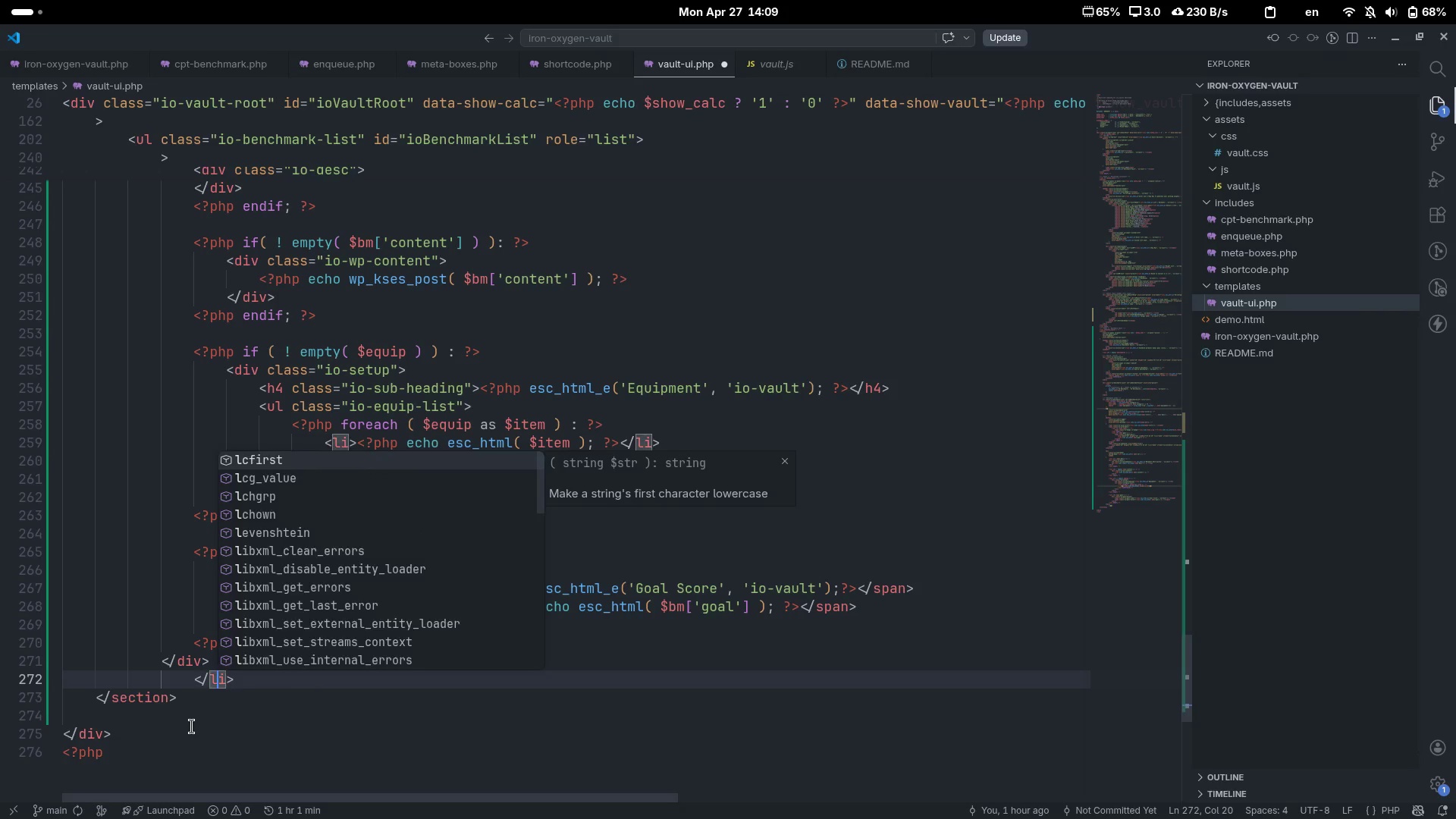 
key(ArrowLeft)
 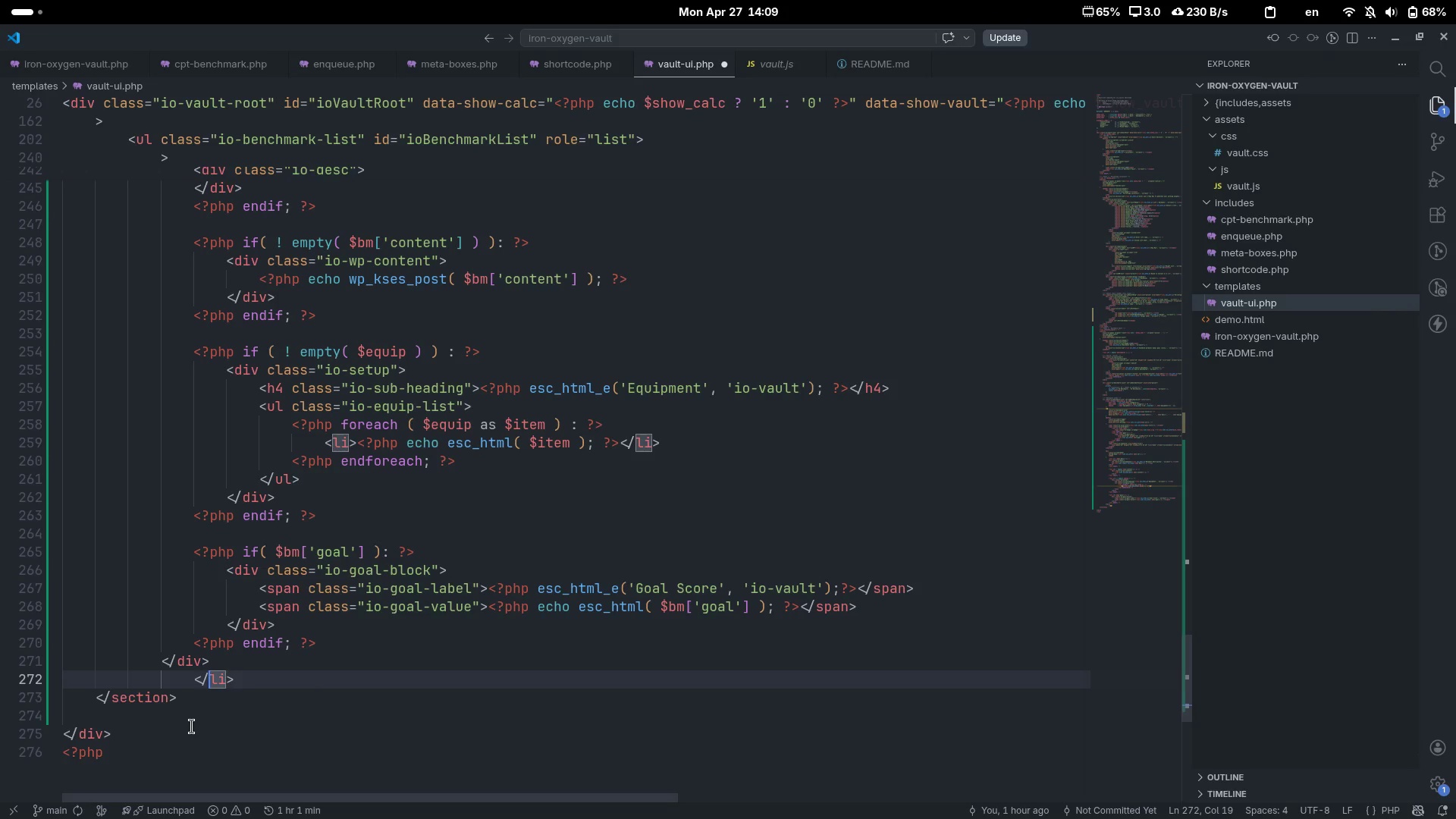 
key(ArrowLeft)
 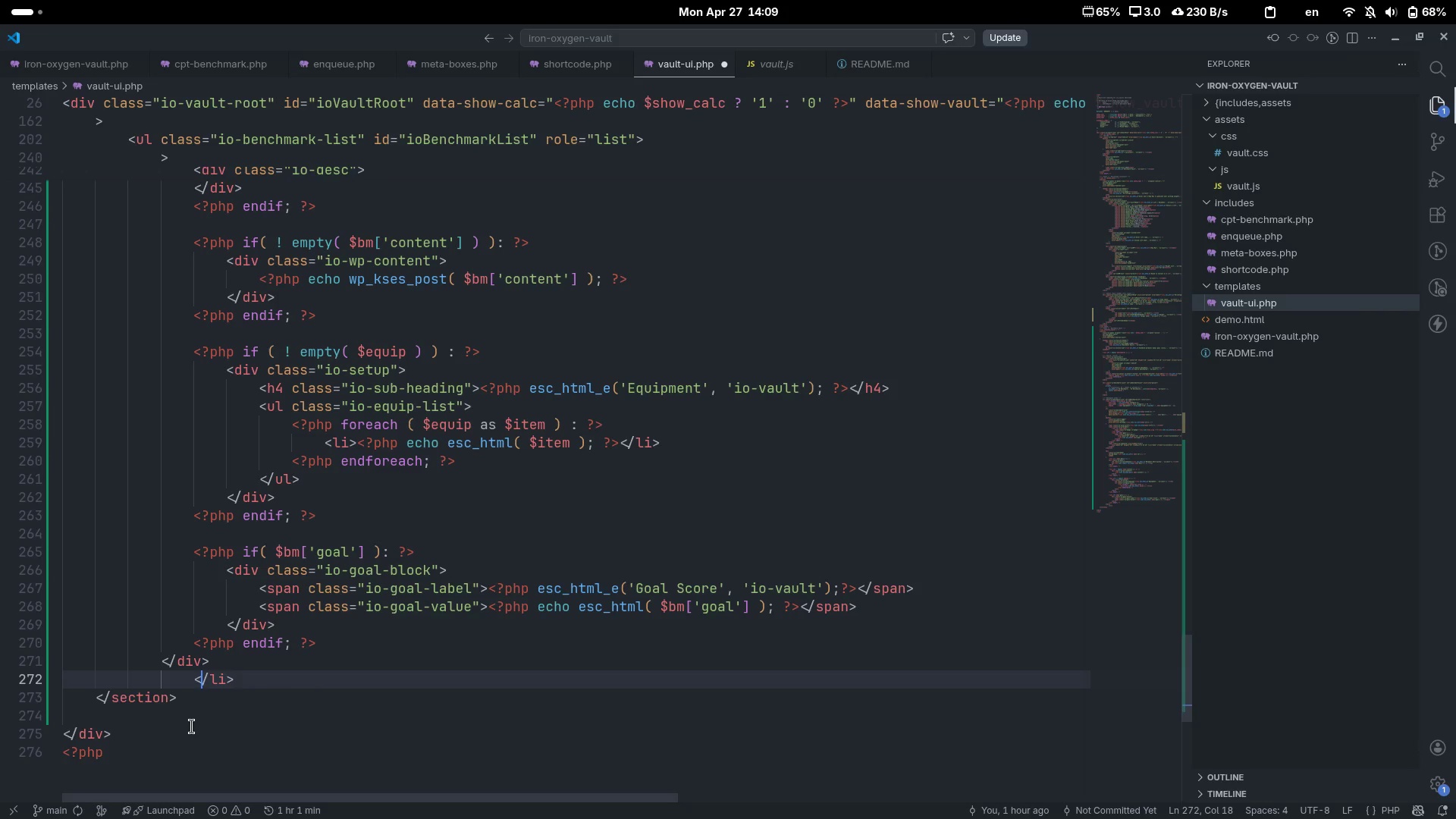 
key(ArrowLeft)
 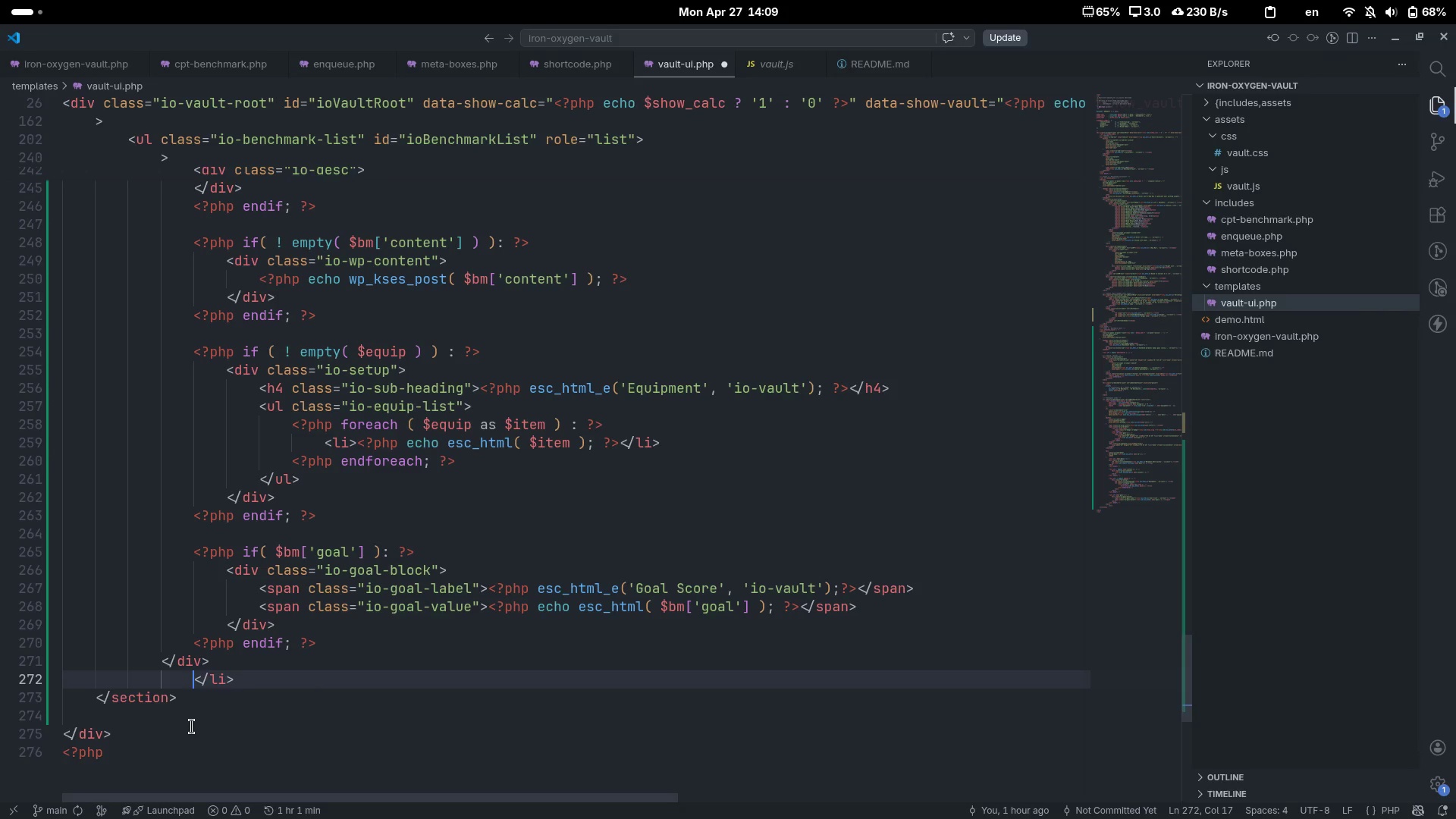 
key(Backspace)
 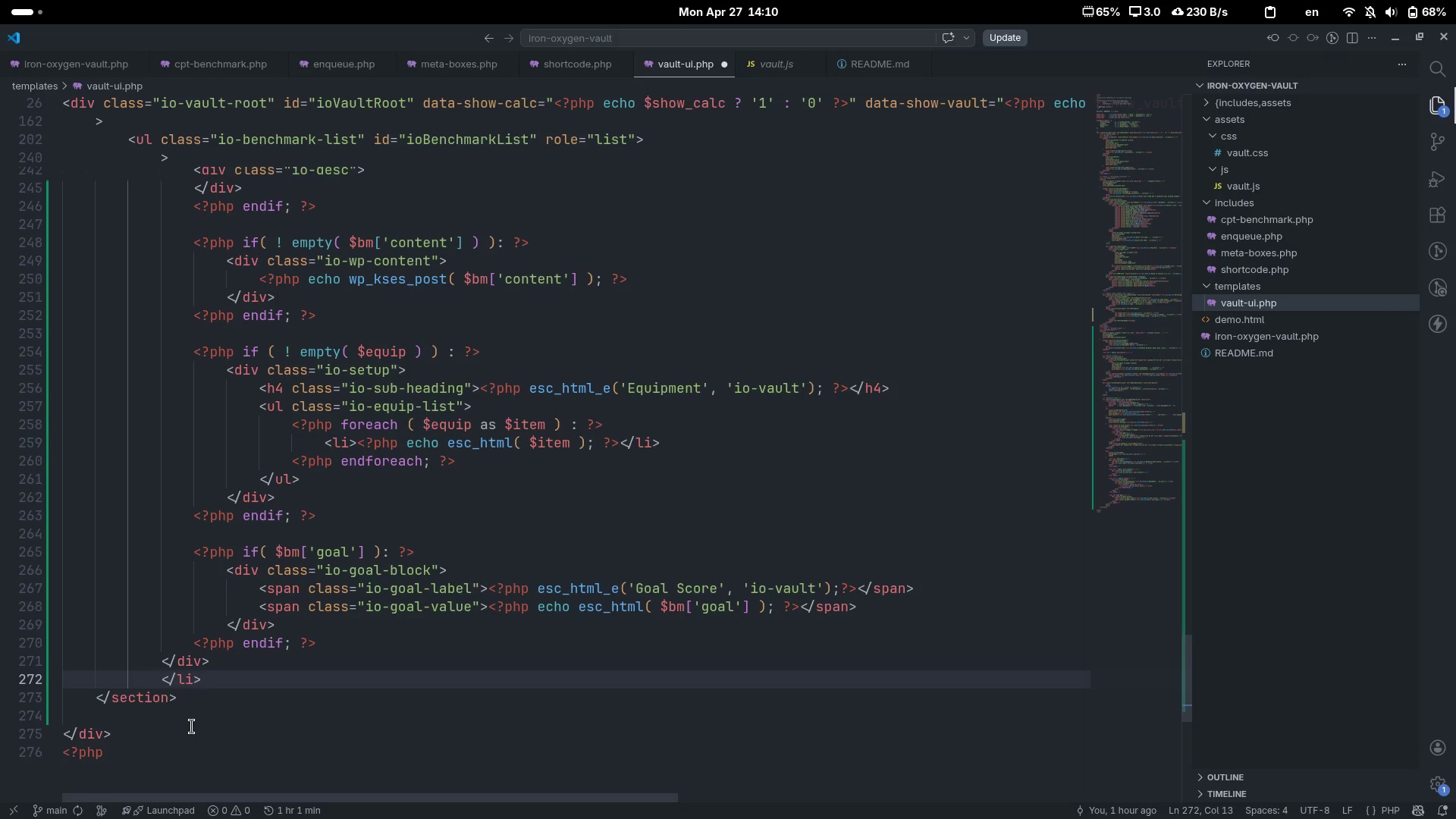 
key(Control+ControlLeft)
 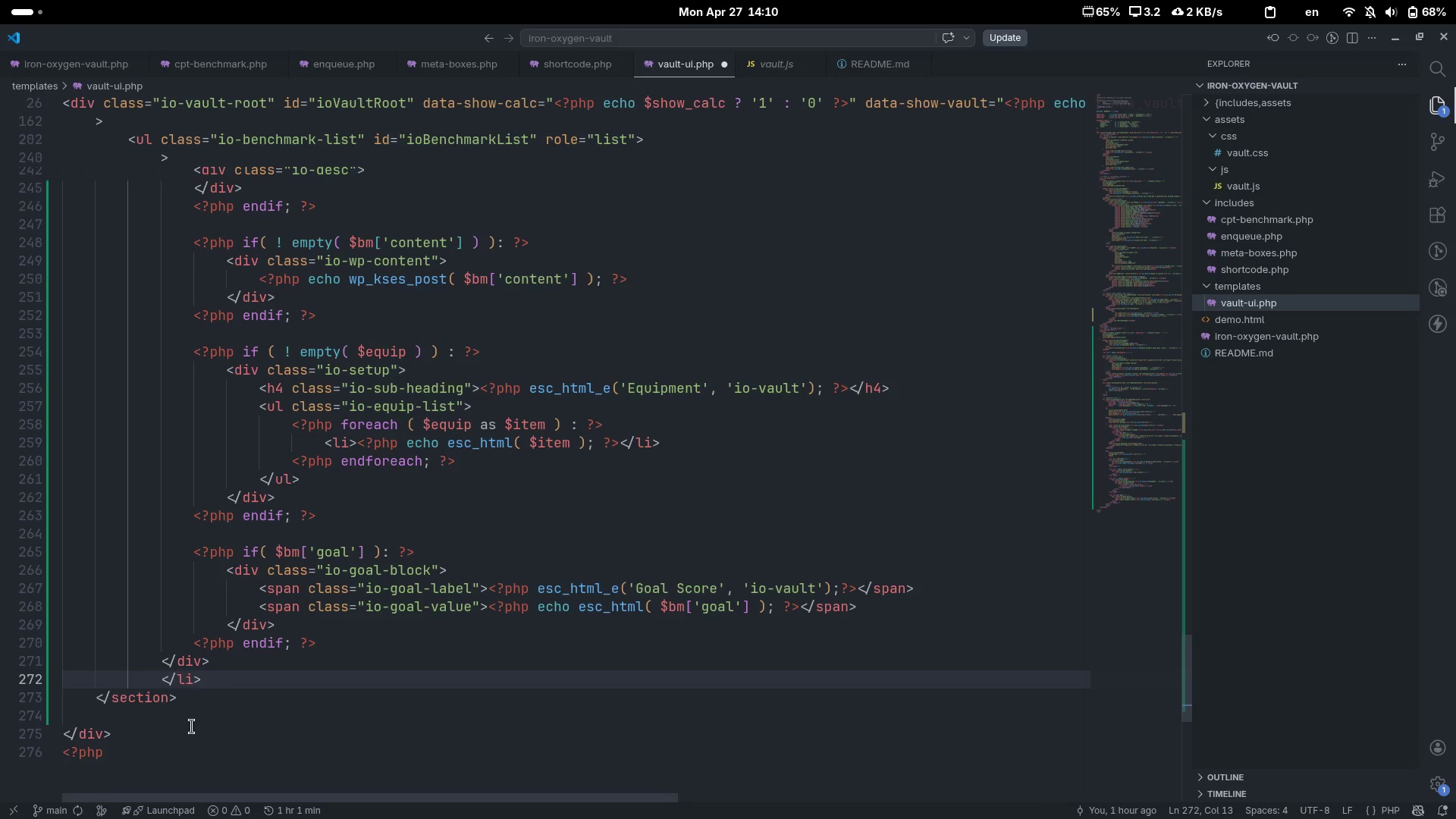 
key(Control+ArrowRight)
 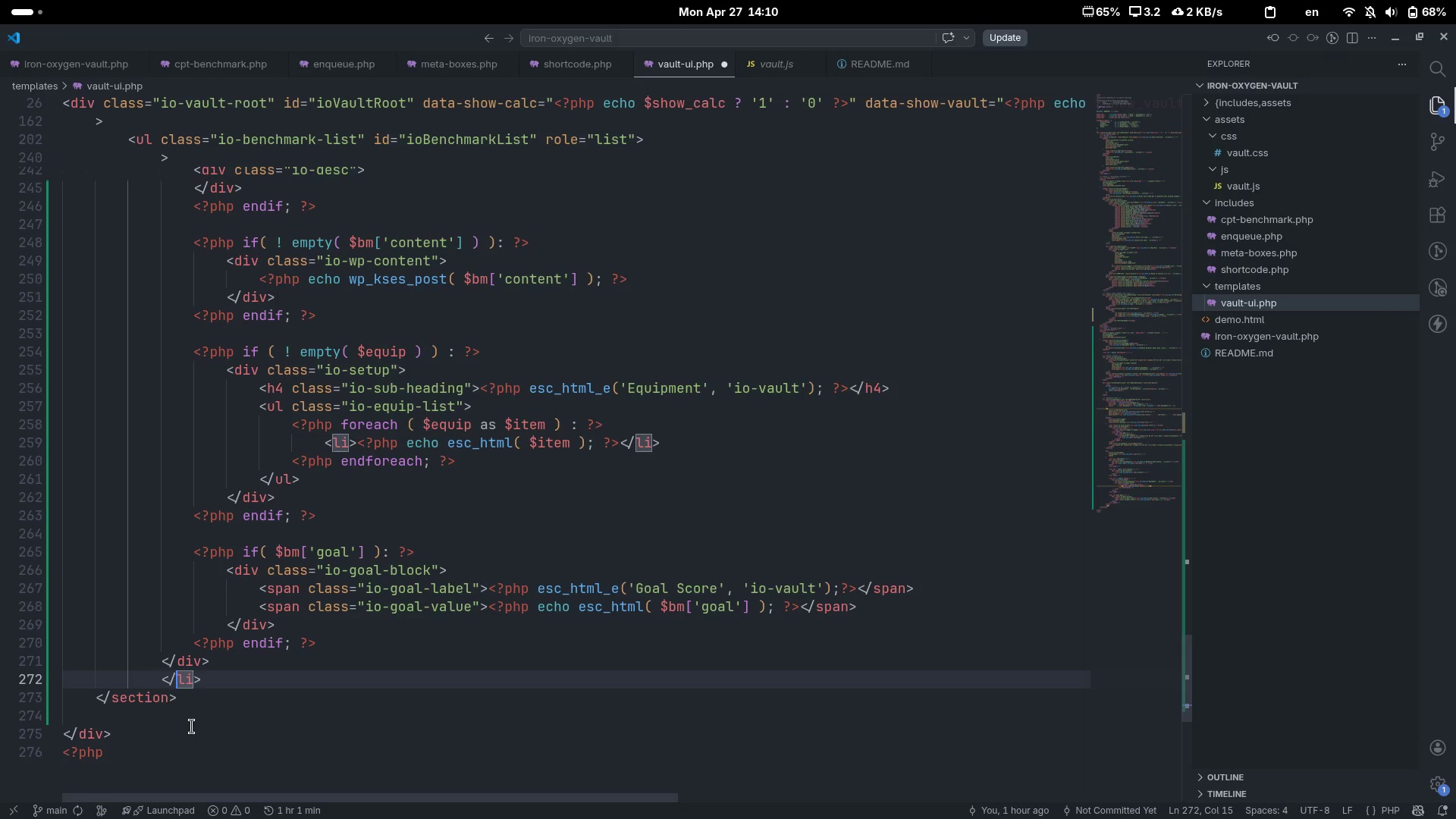 
key(End)
 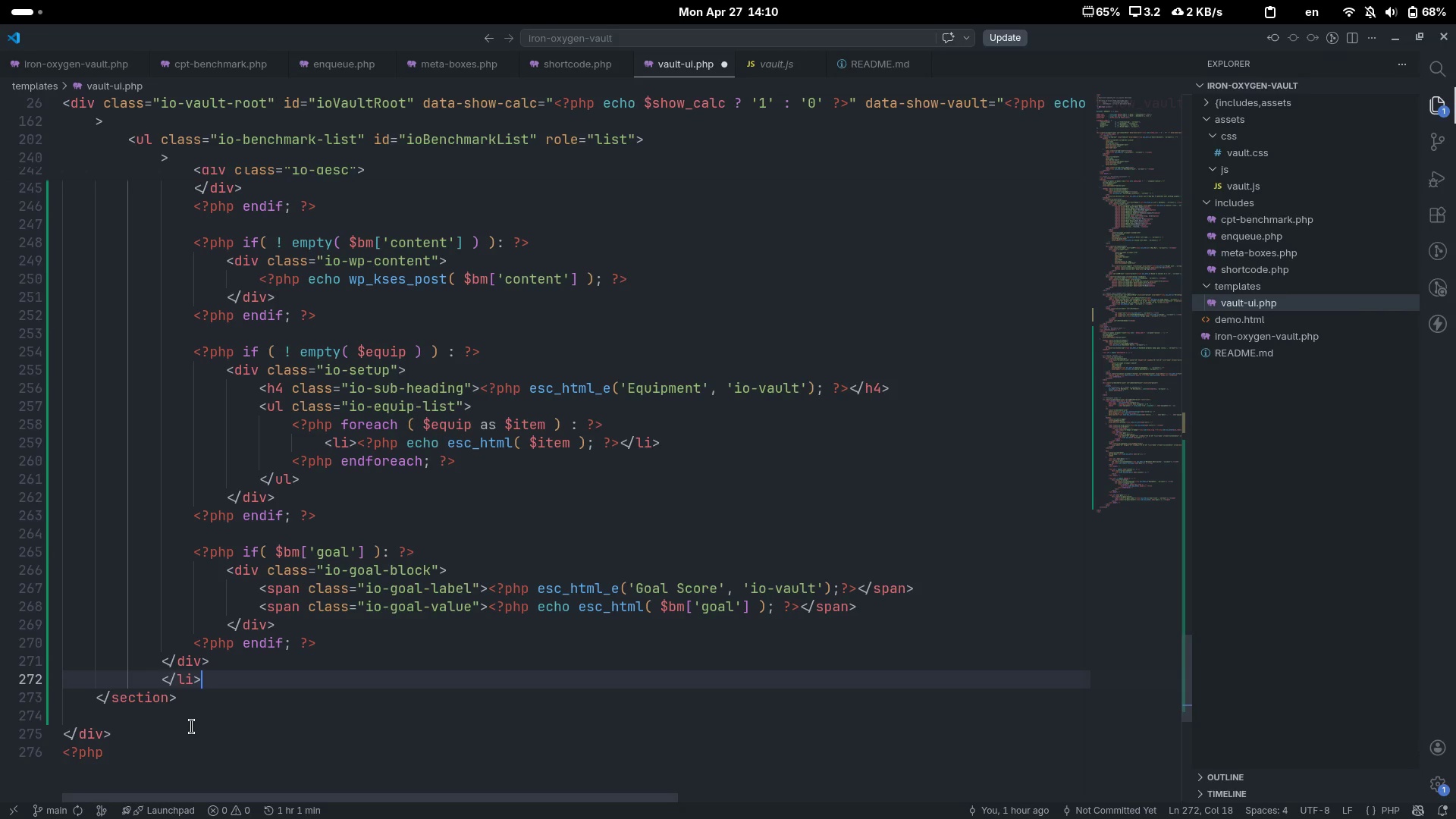 
key(Enter)
 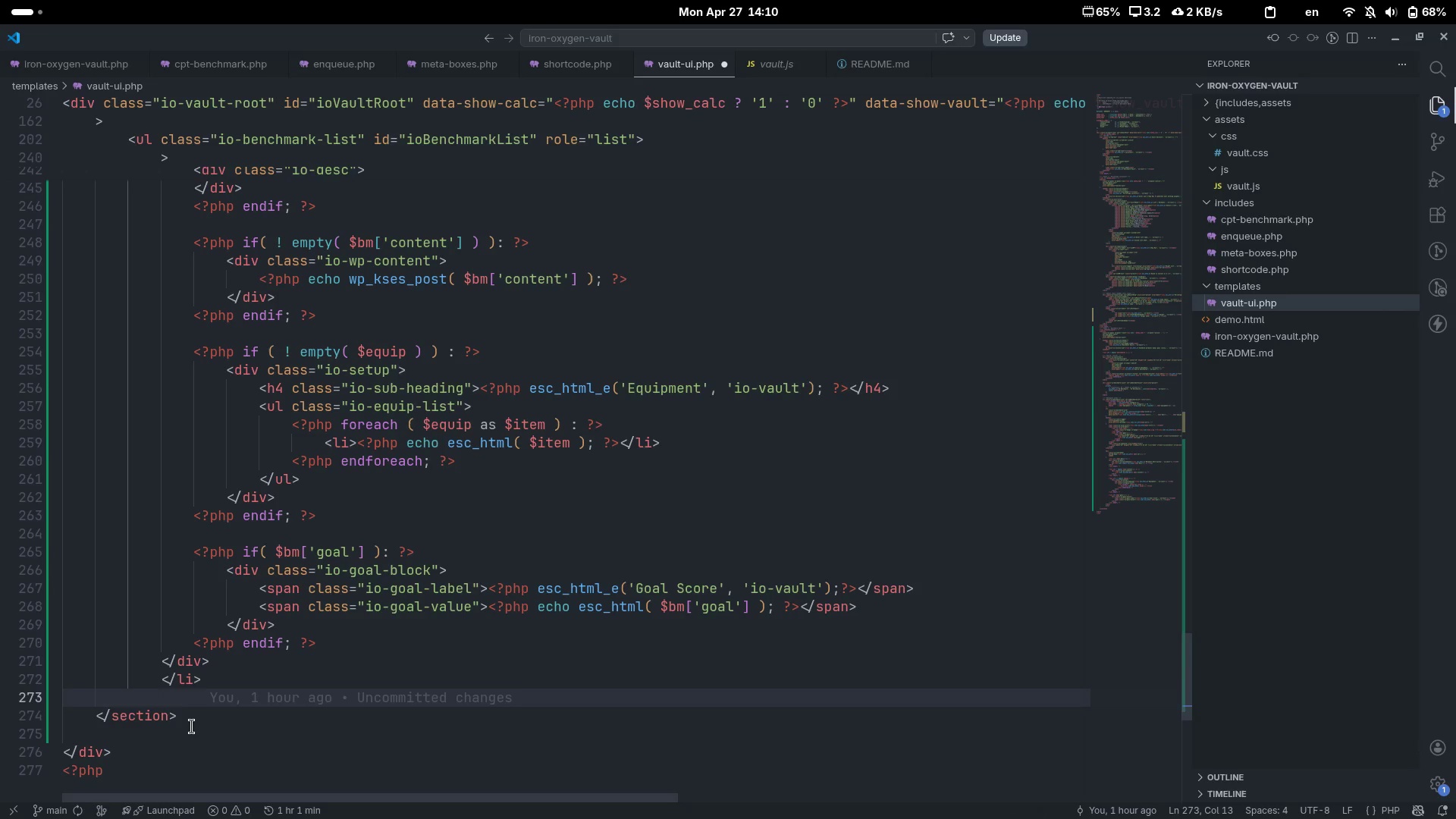 
key(Shift+Comma)
 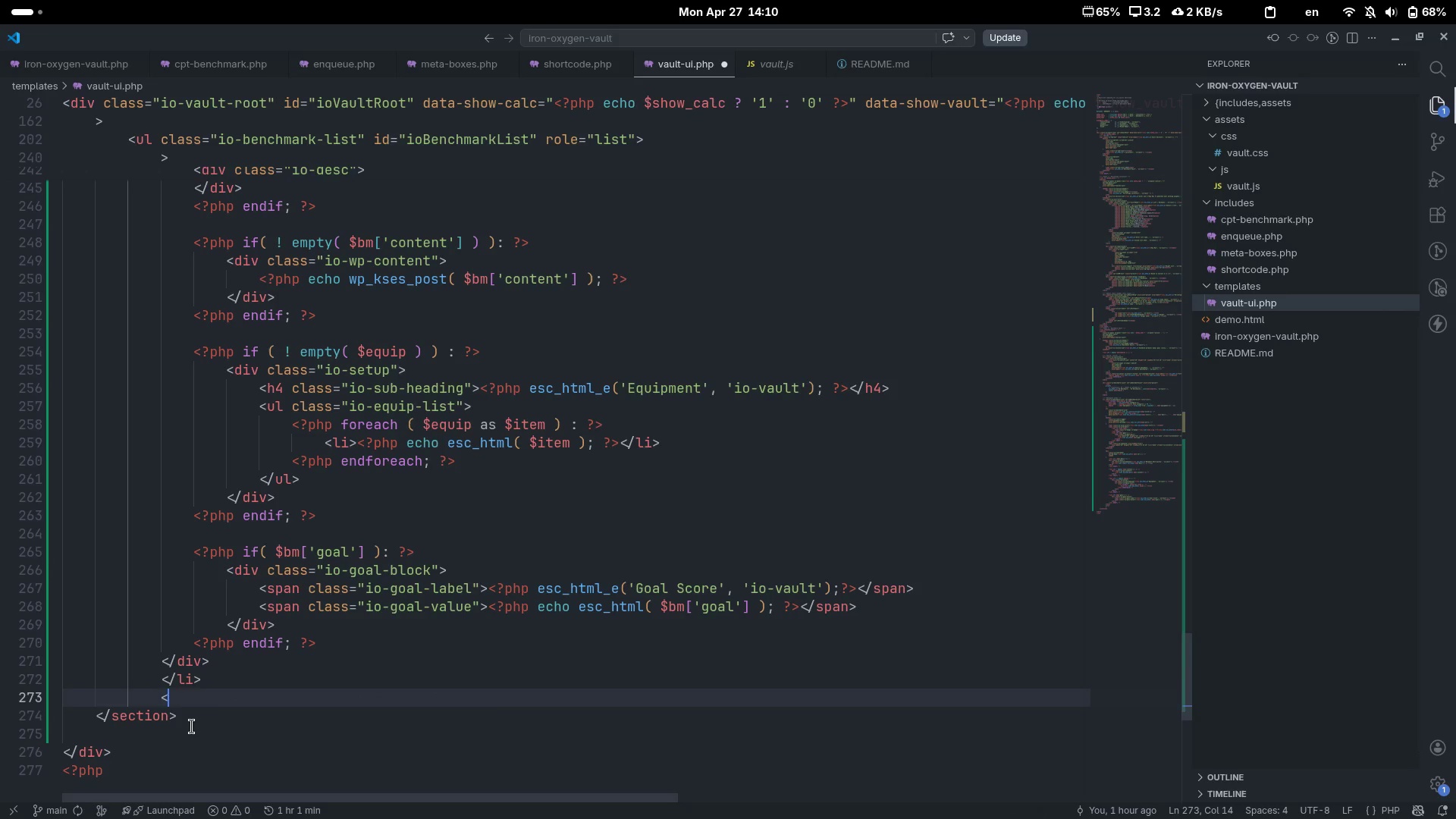 
key(Shift+Slash)
 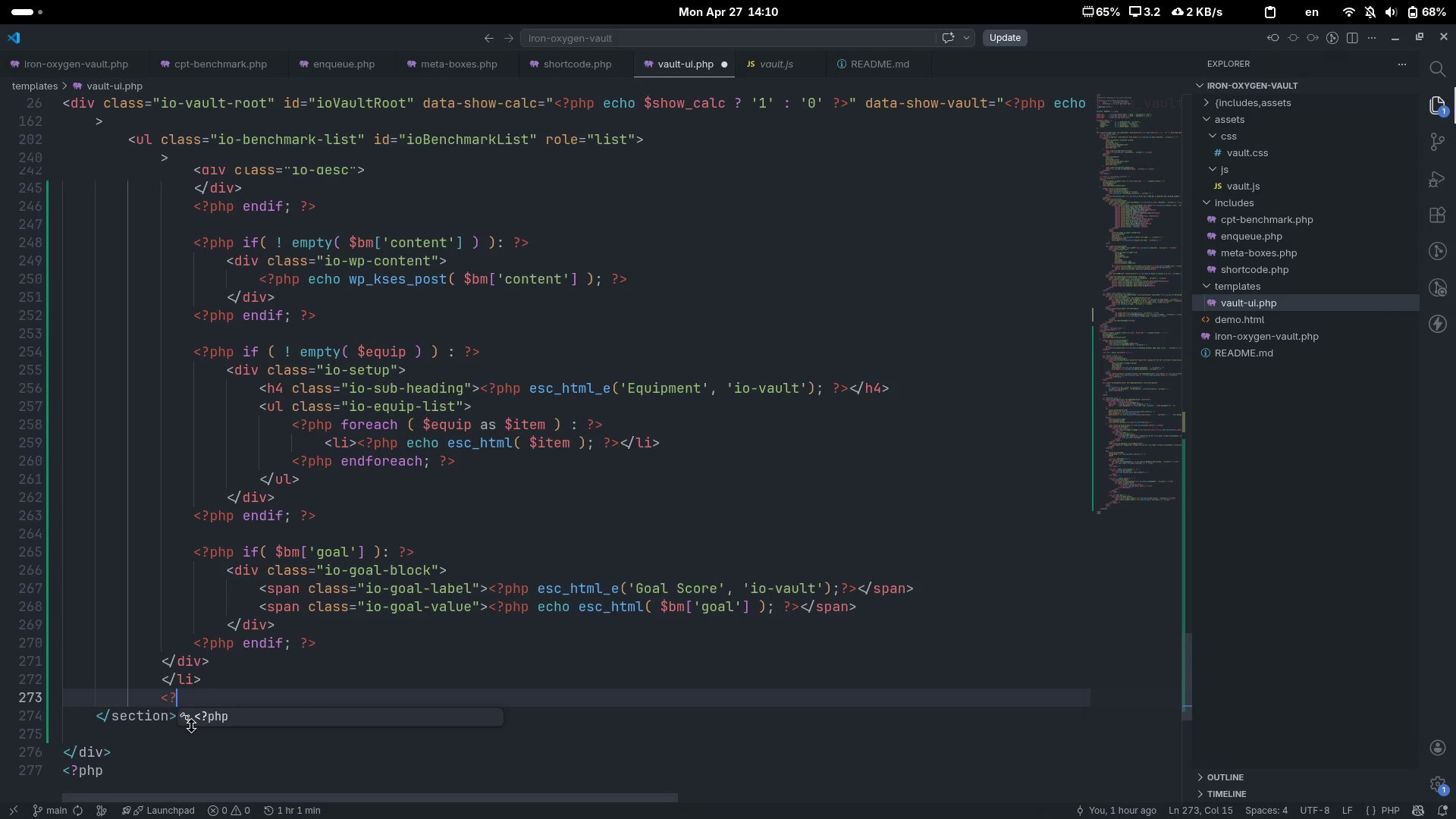 
key(Tab)
 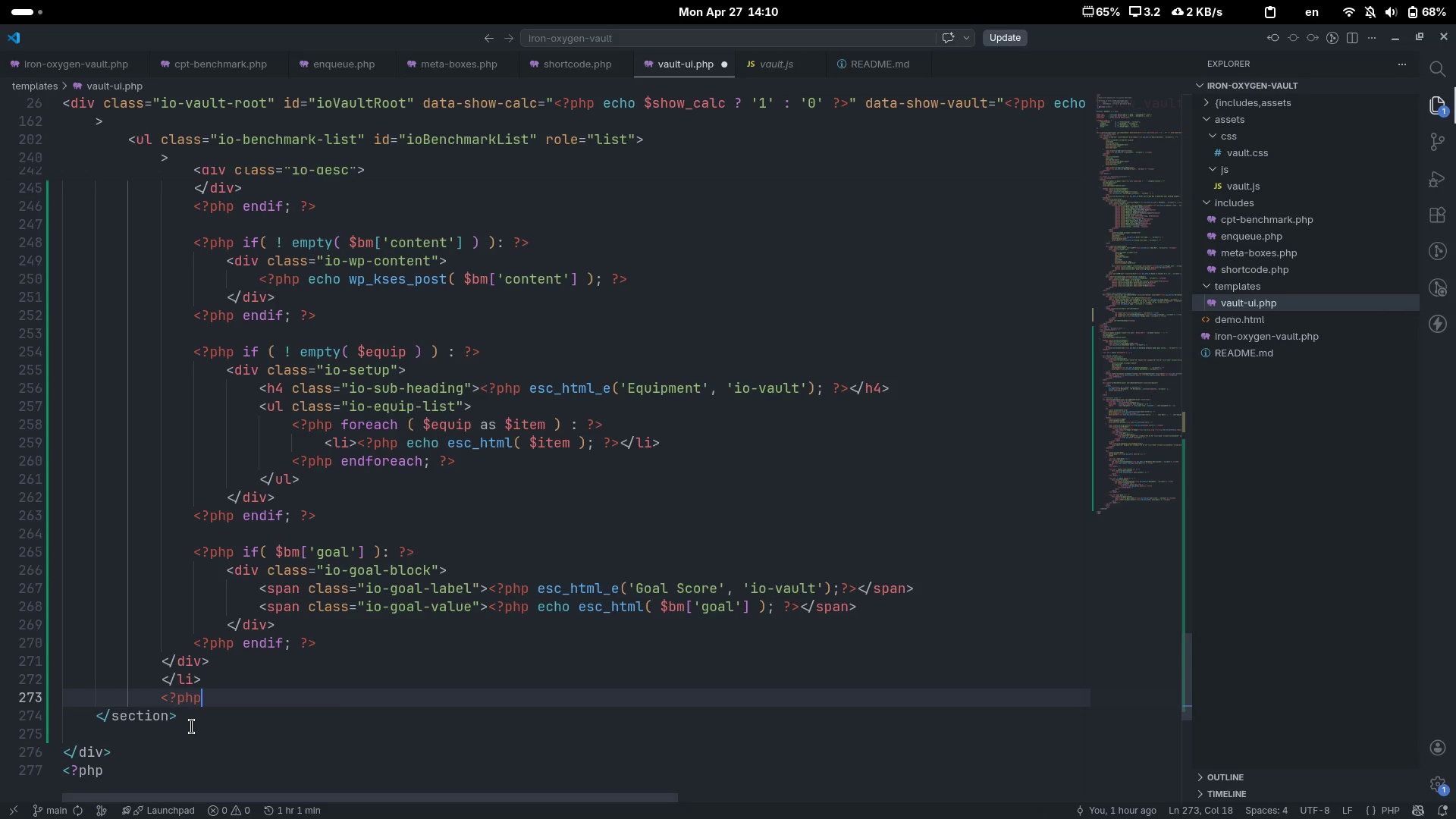 
key(Space)
 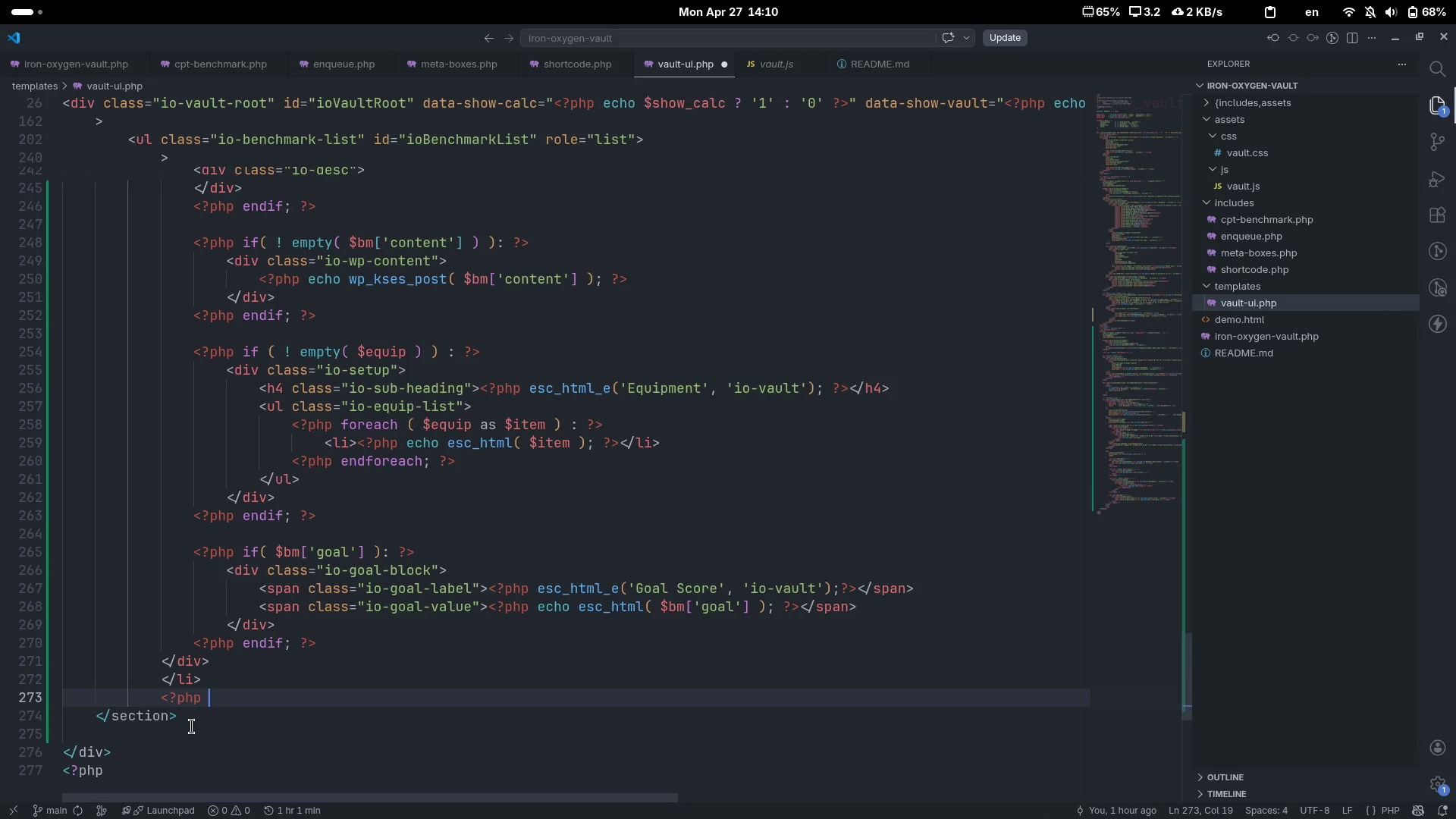 
key(Shift+Slash)
 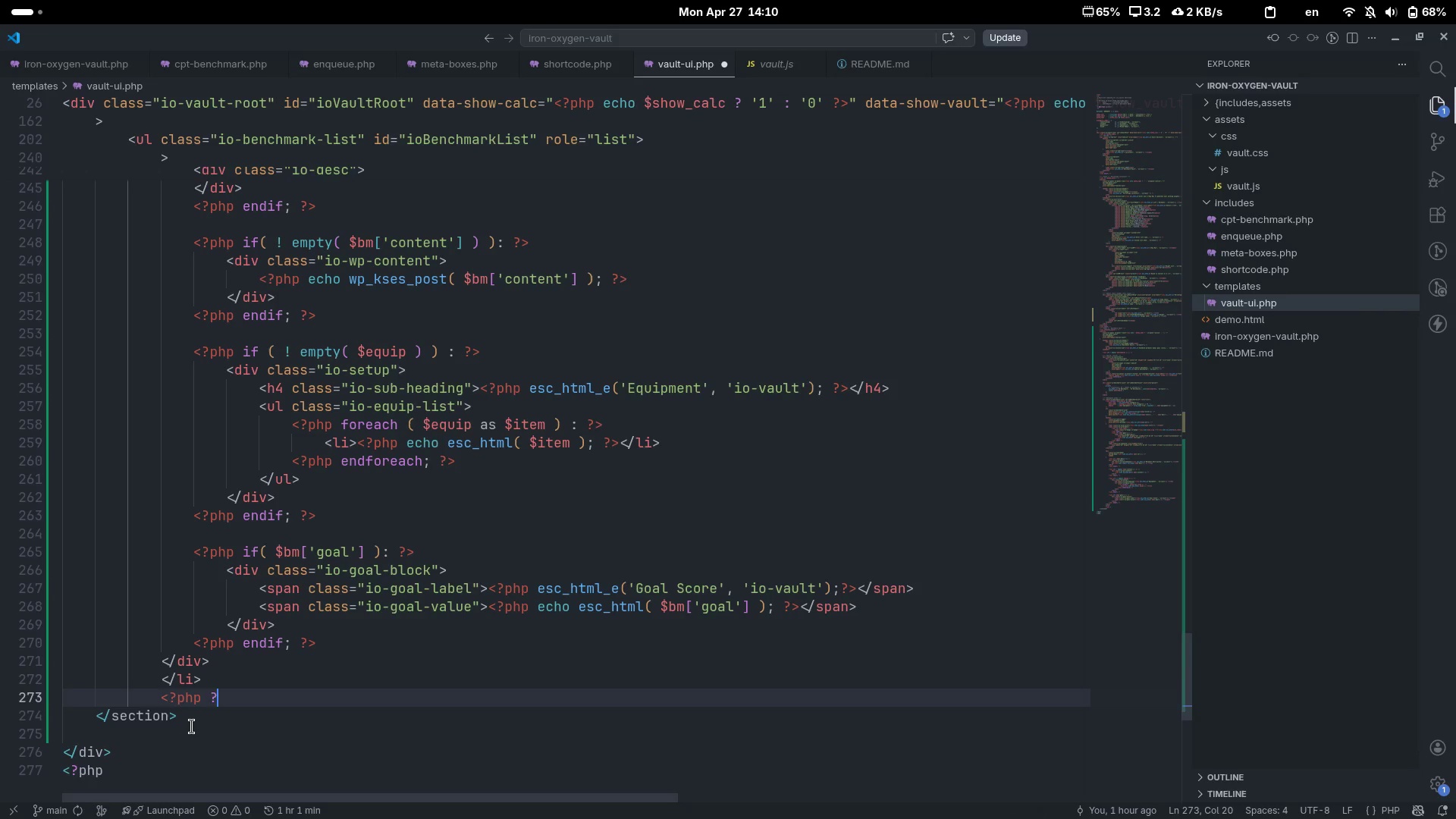 
key(Shift+Period)
 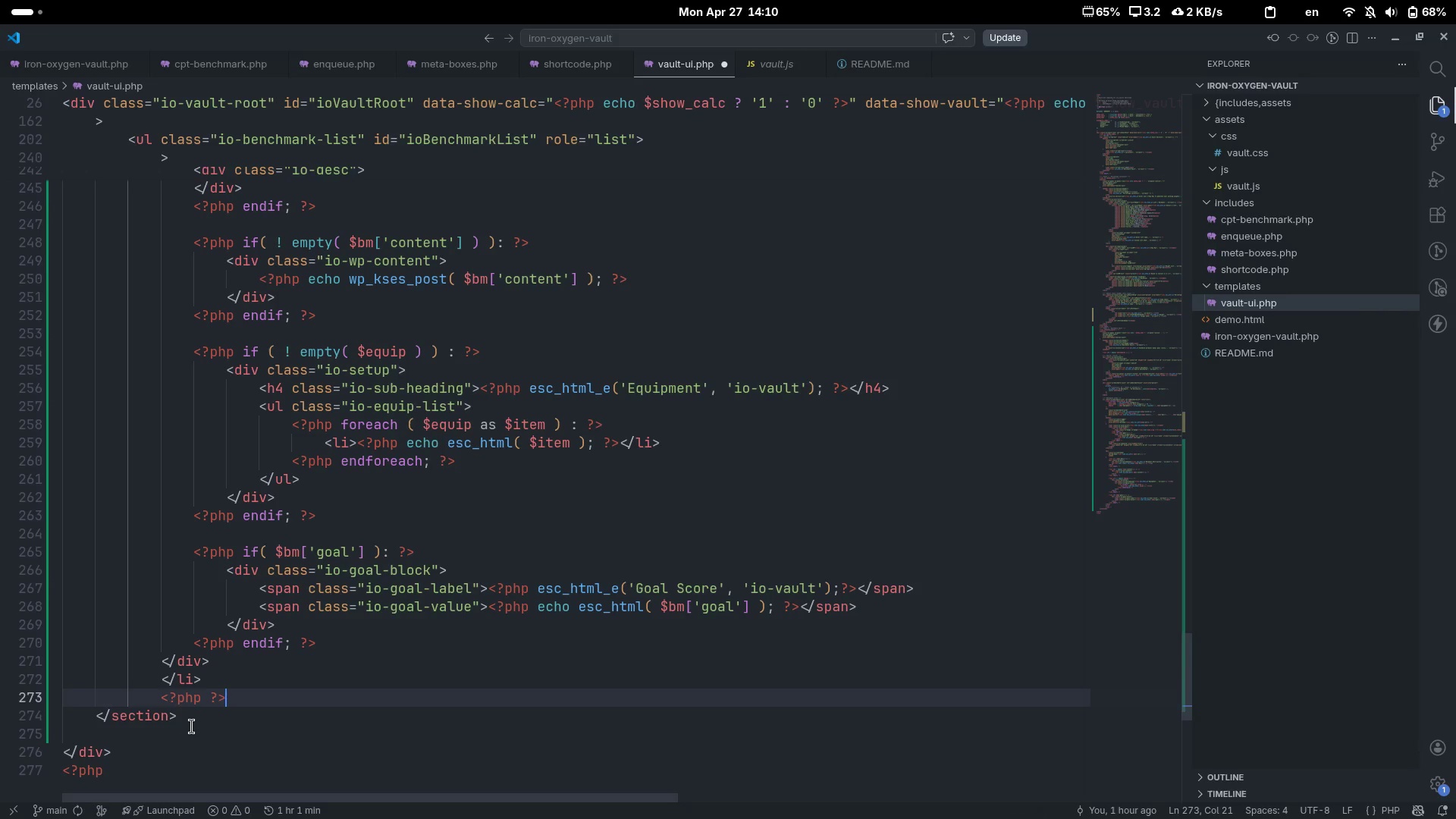 
key(ArrowLeft)
 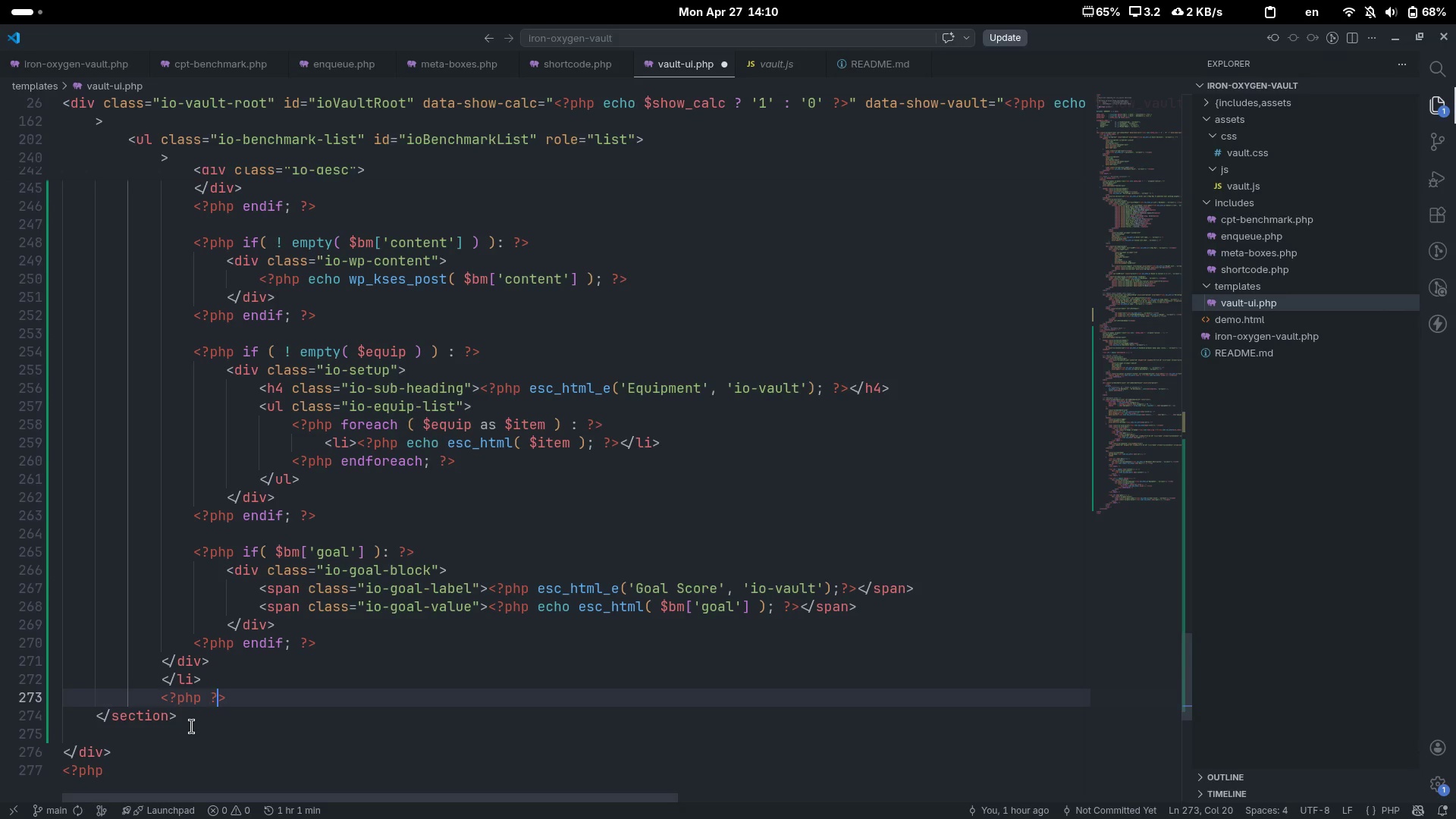 
key(ArrowLeft)
 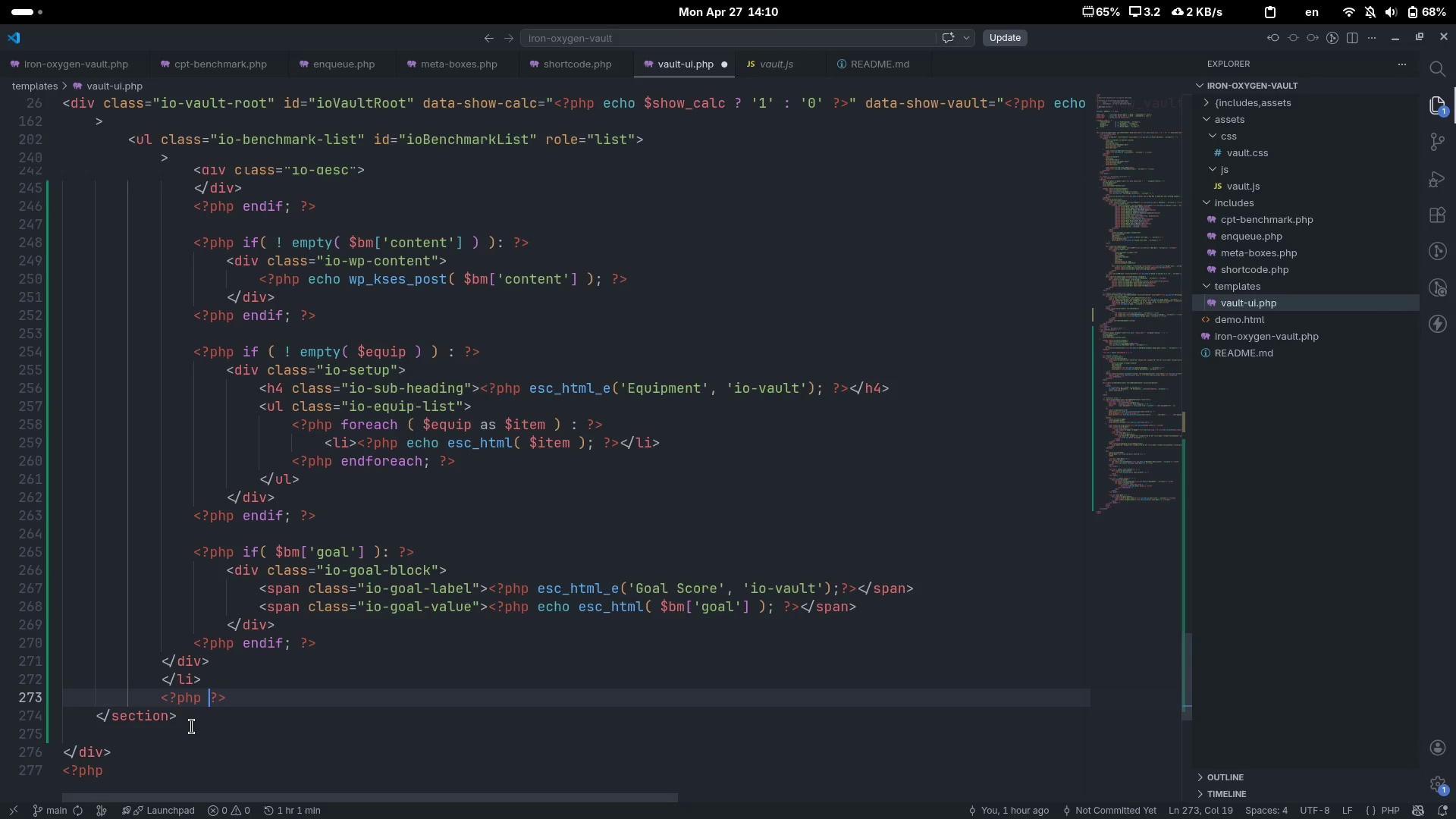 
key(ArrowLeft)
 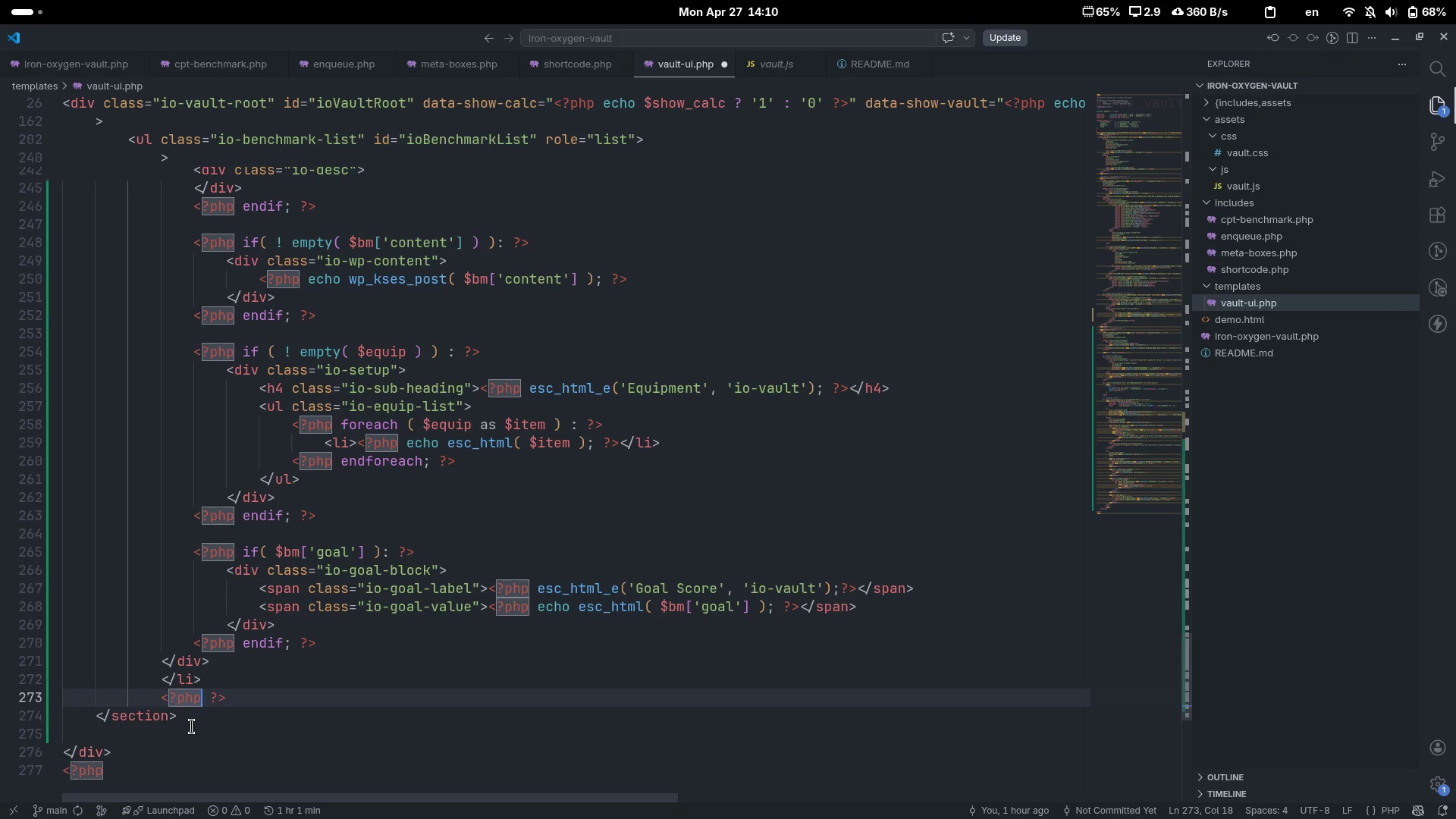 
type( eid)
key(Backspace)
key(Backspace)
type(n)
key(Backspace)
type(nf)
key(Backspace)
type(dfor)
 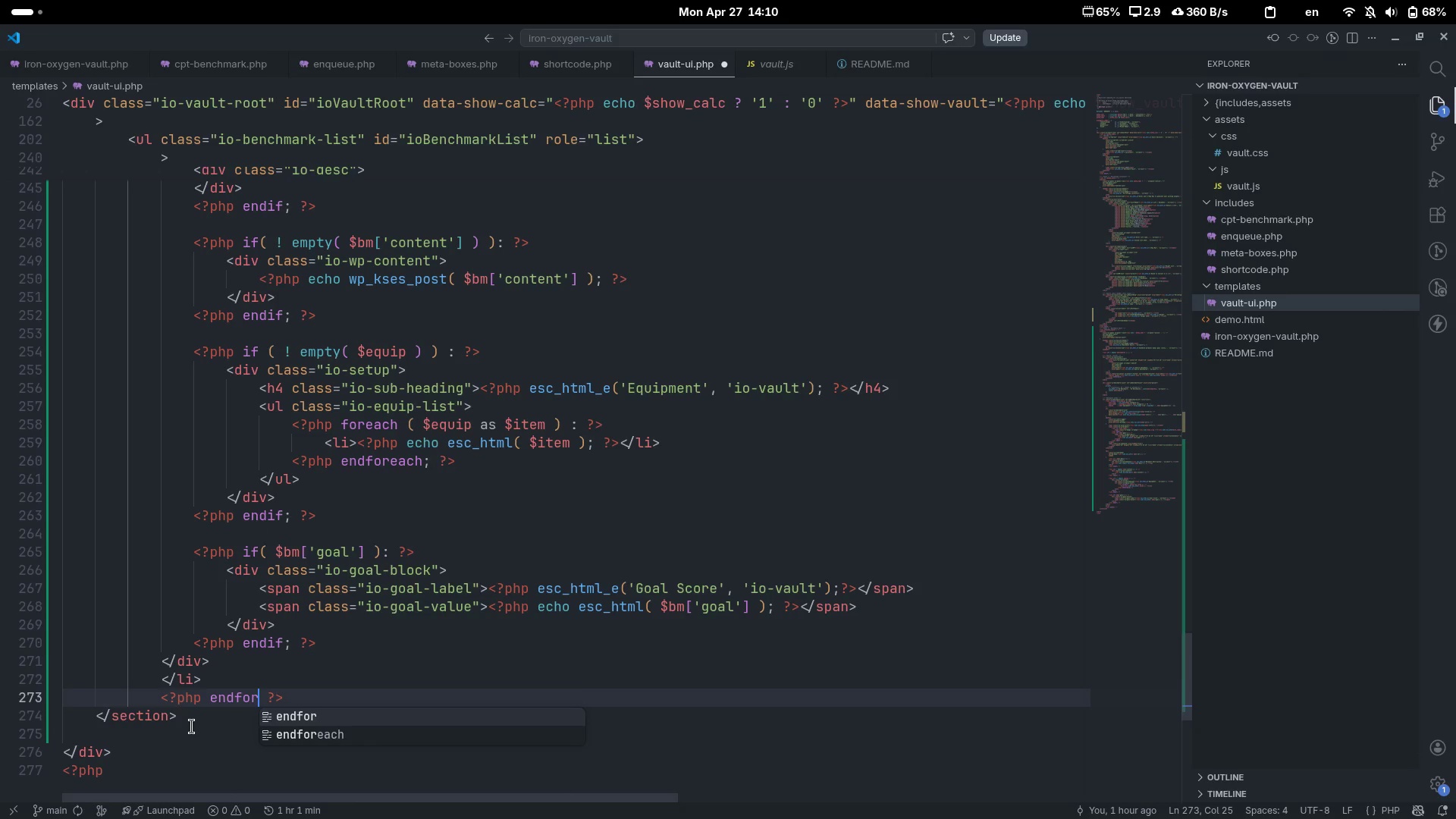 
key(ArrowDown)
 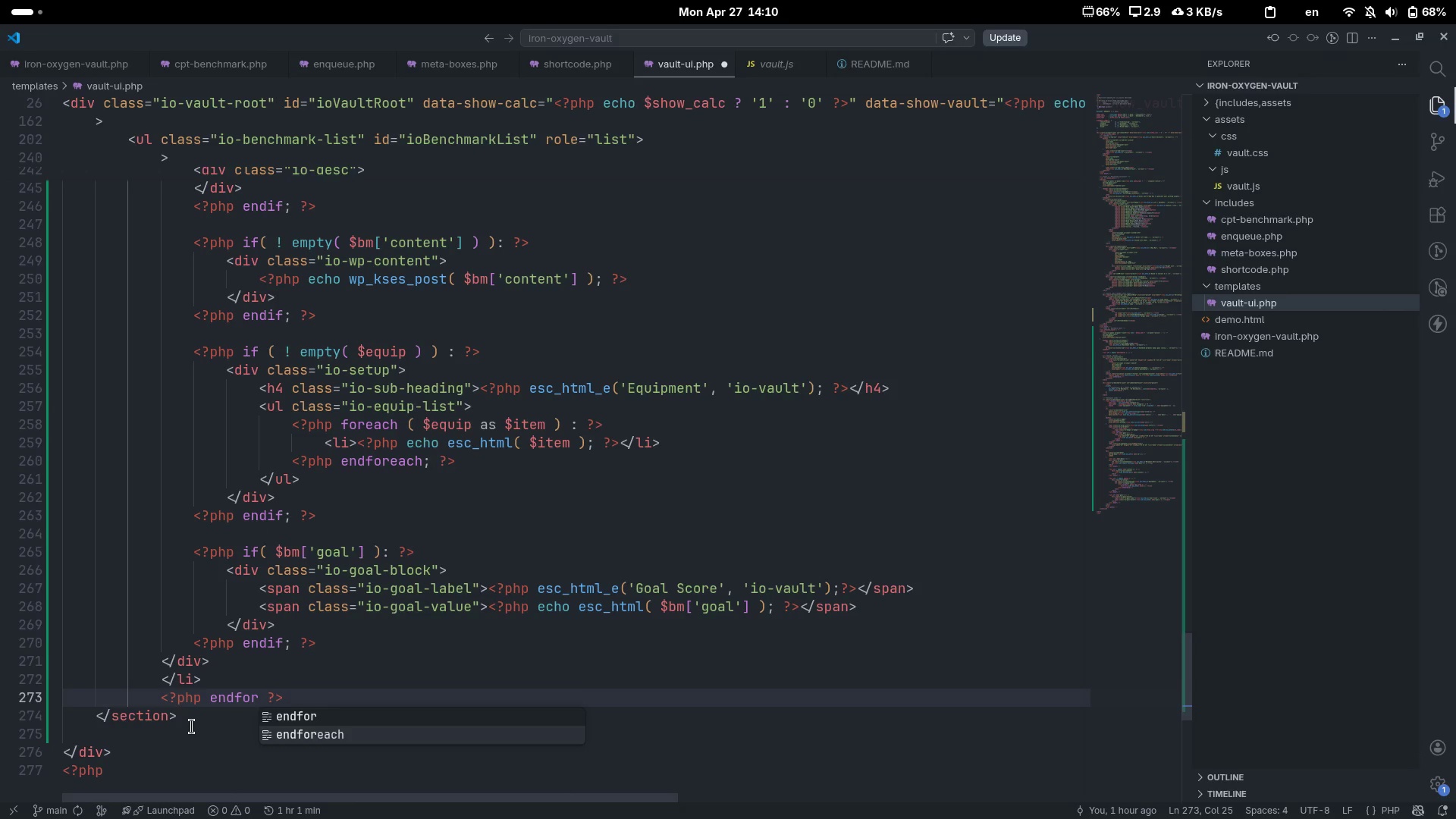 
key(Enter)
 